 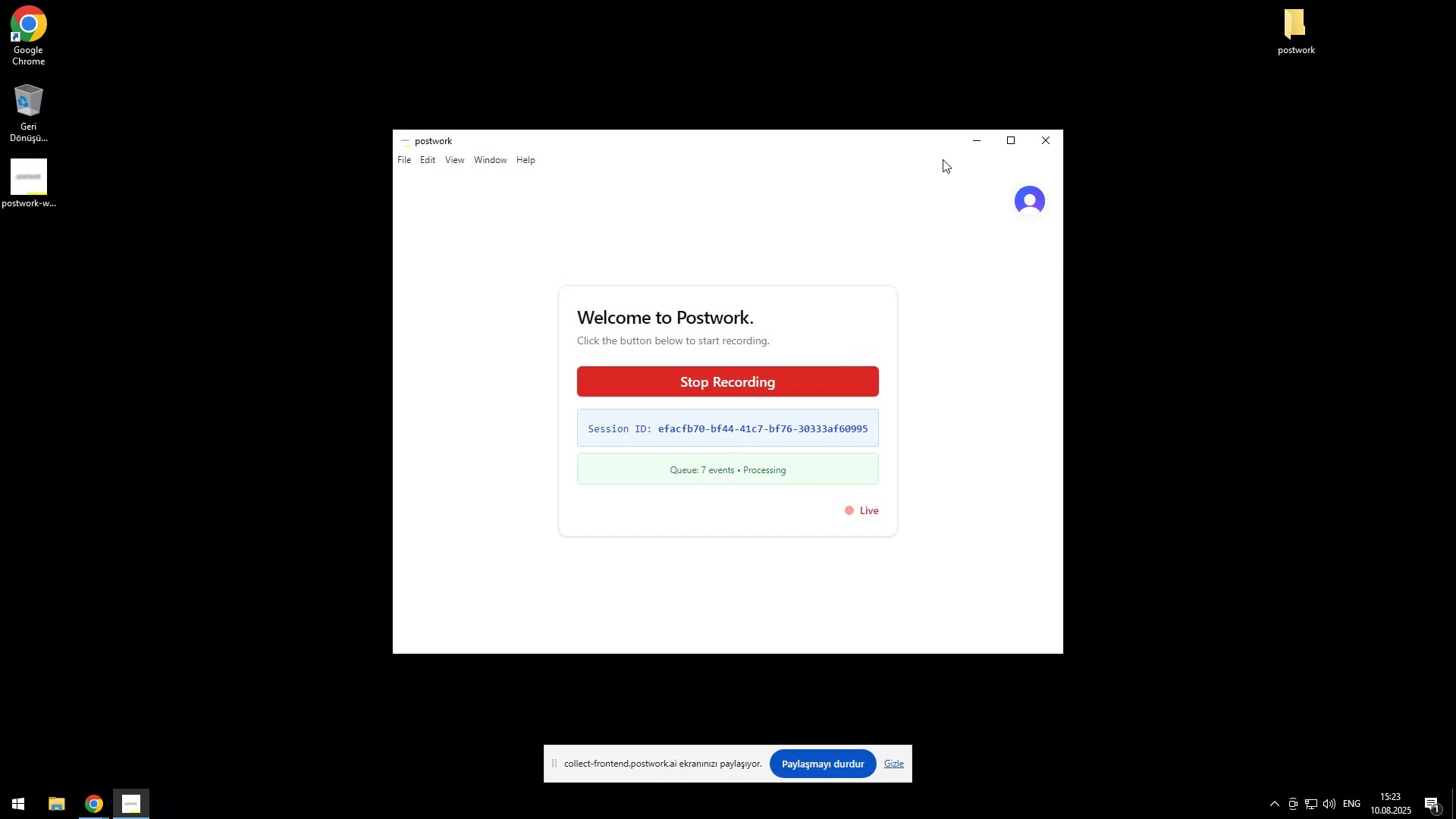 
right_click([1304, 19])
 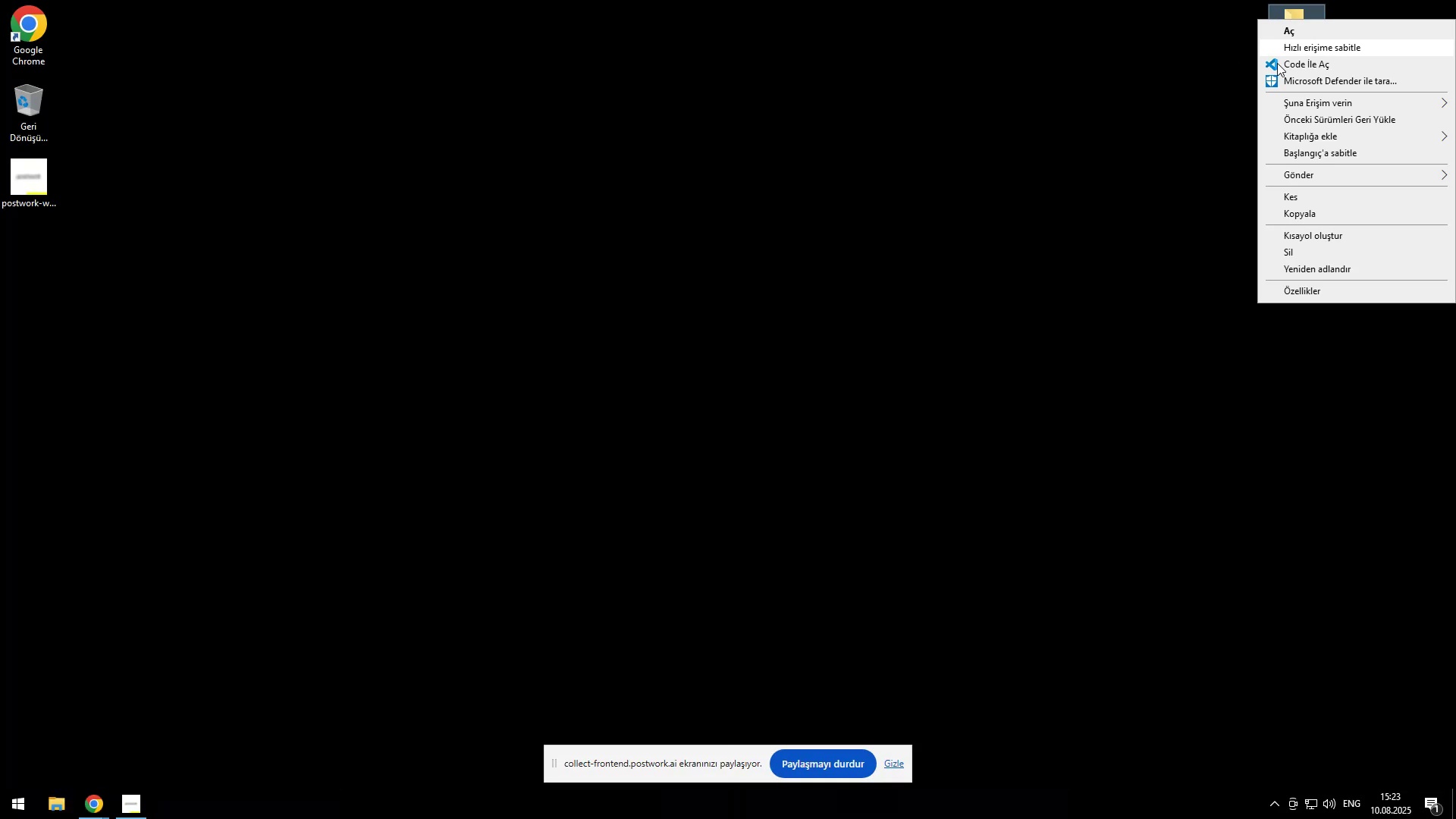 
left_click([1279, 64])
 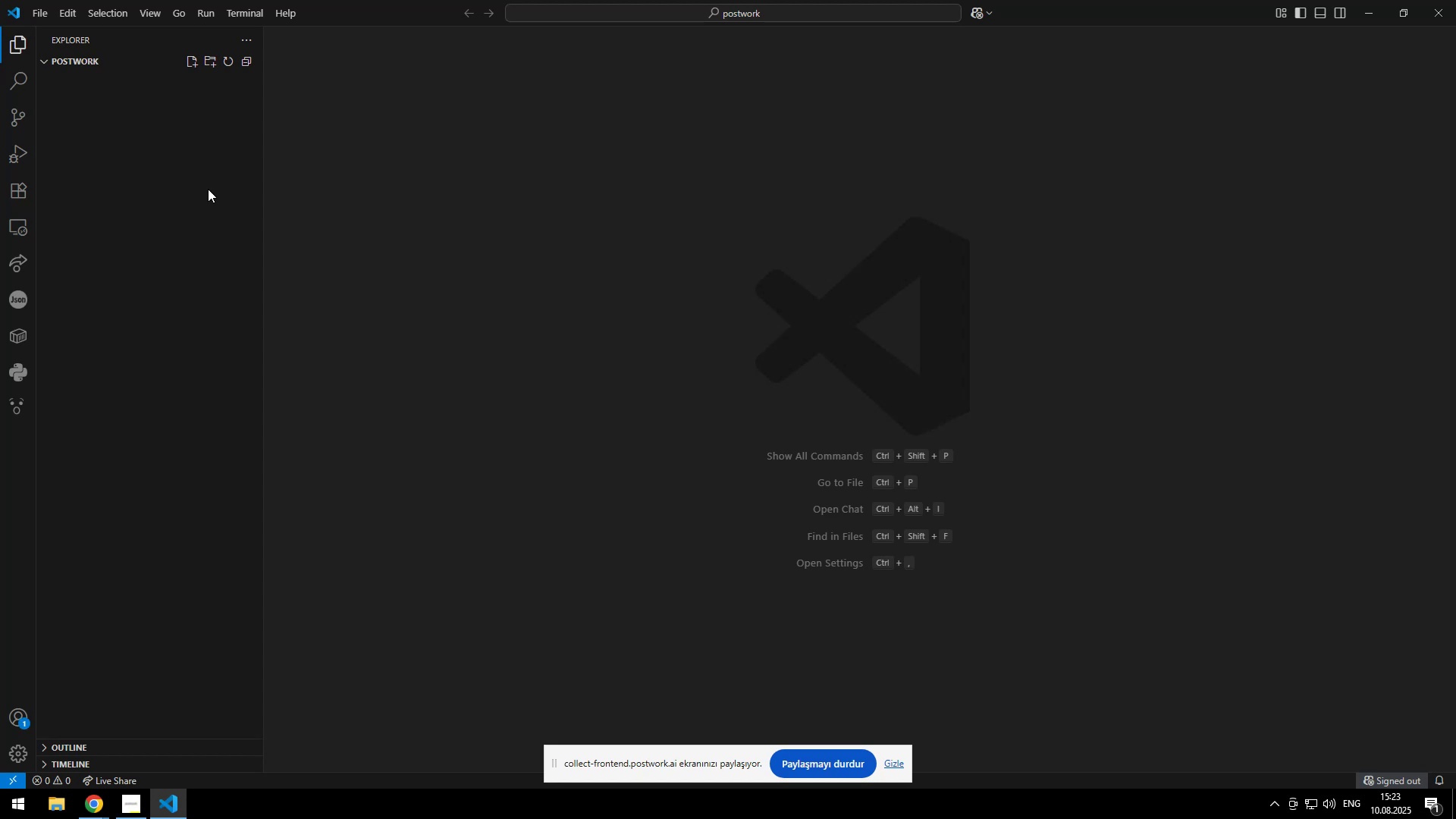 
double_click([256, 30])
 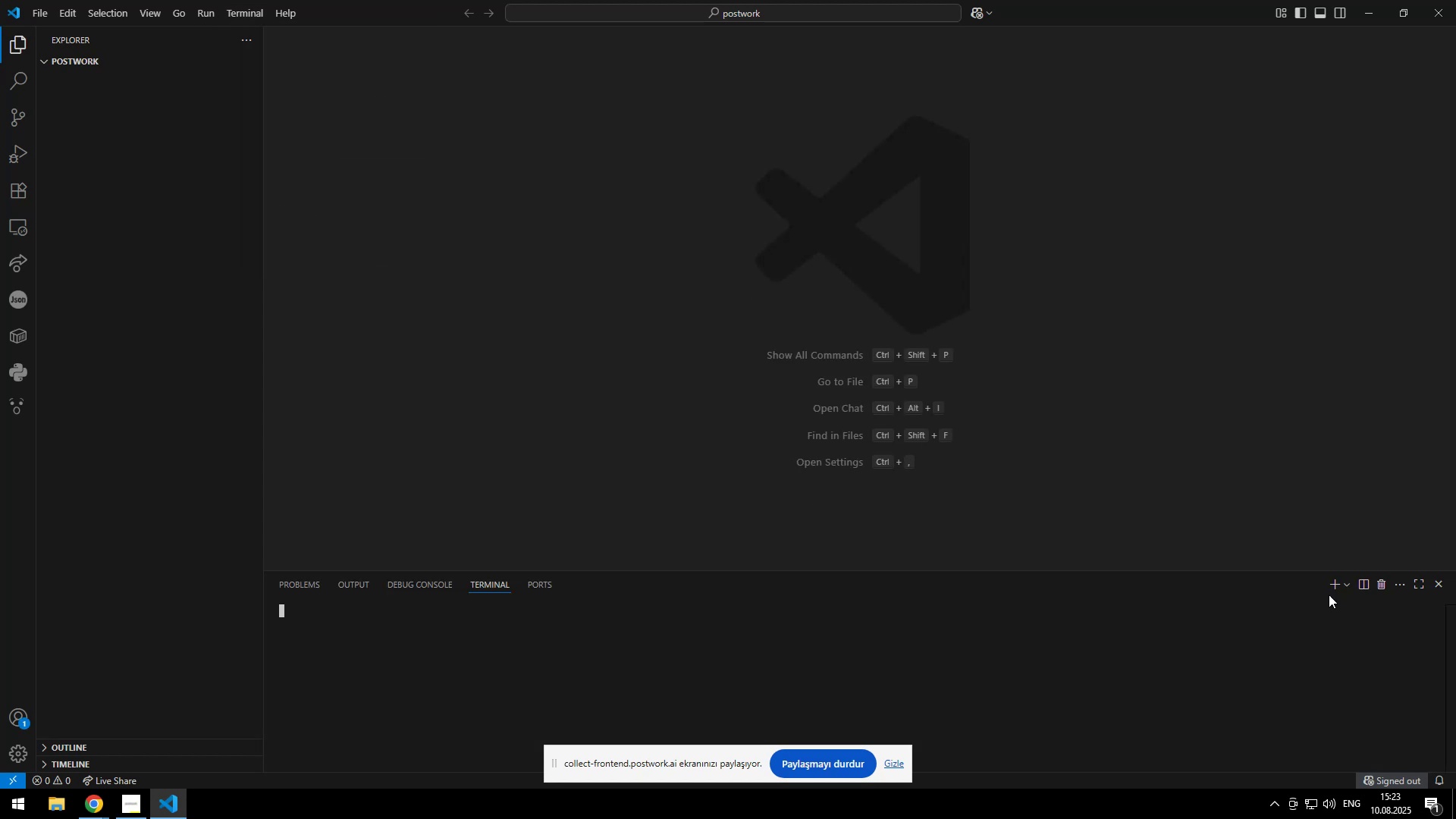 
left_click([1350, 582])
 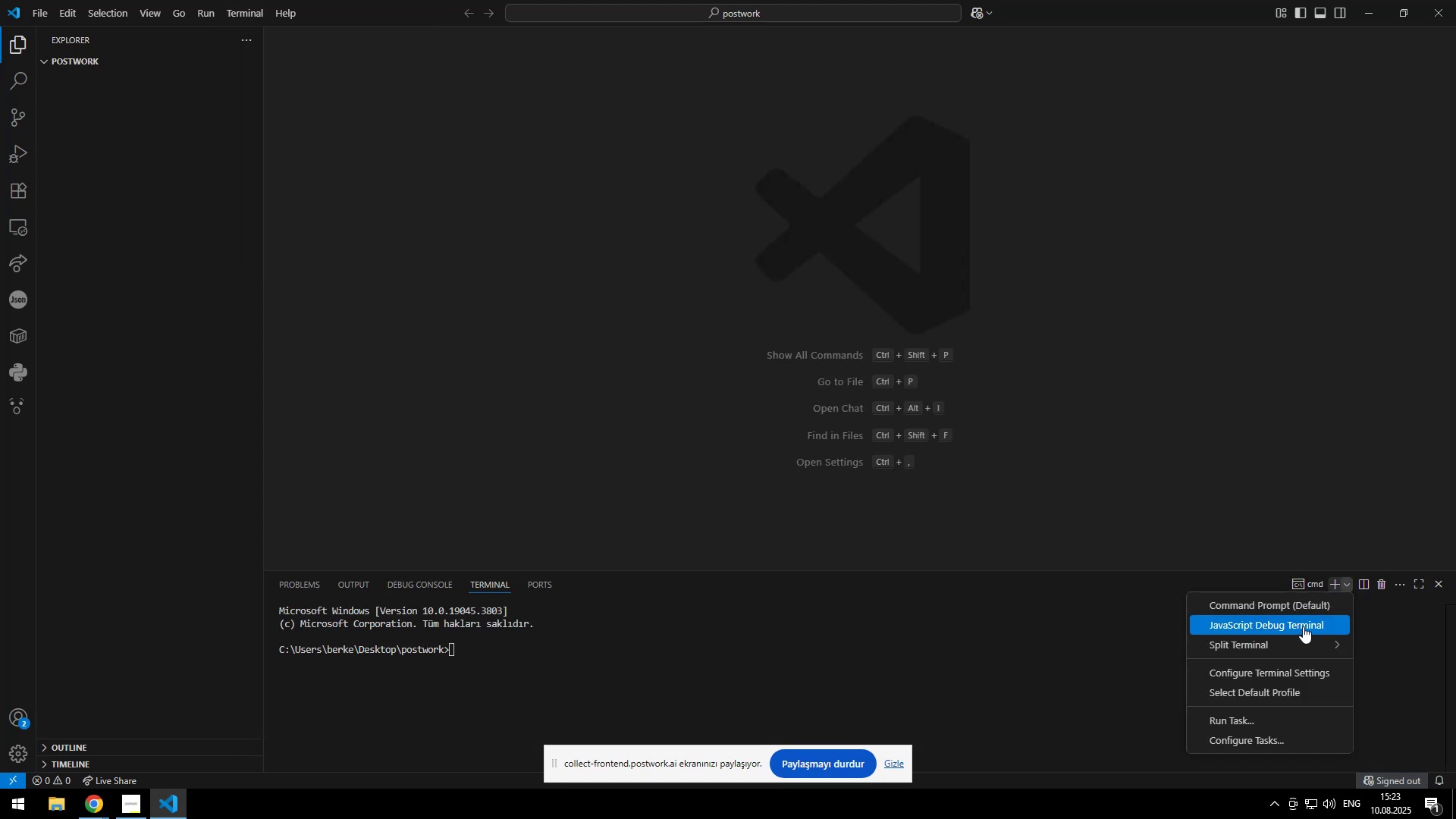 
double_click([1006, 656])
 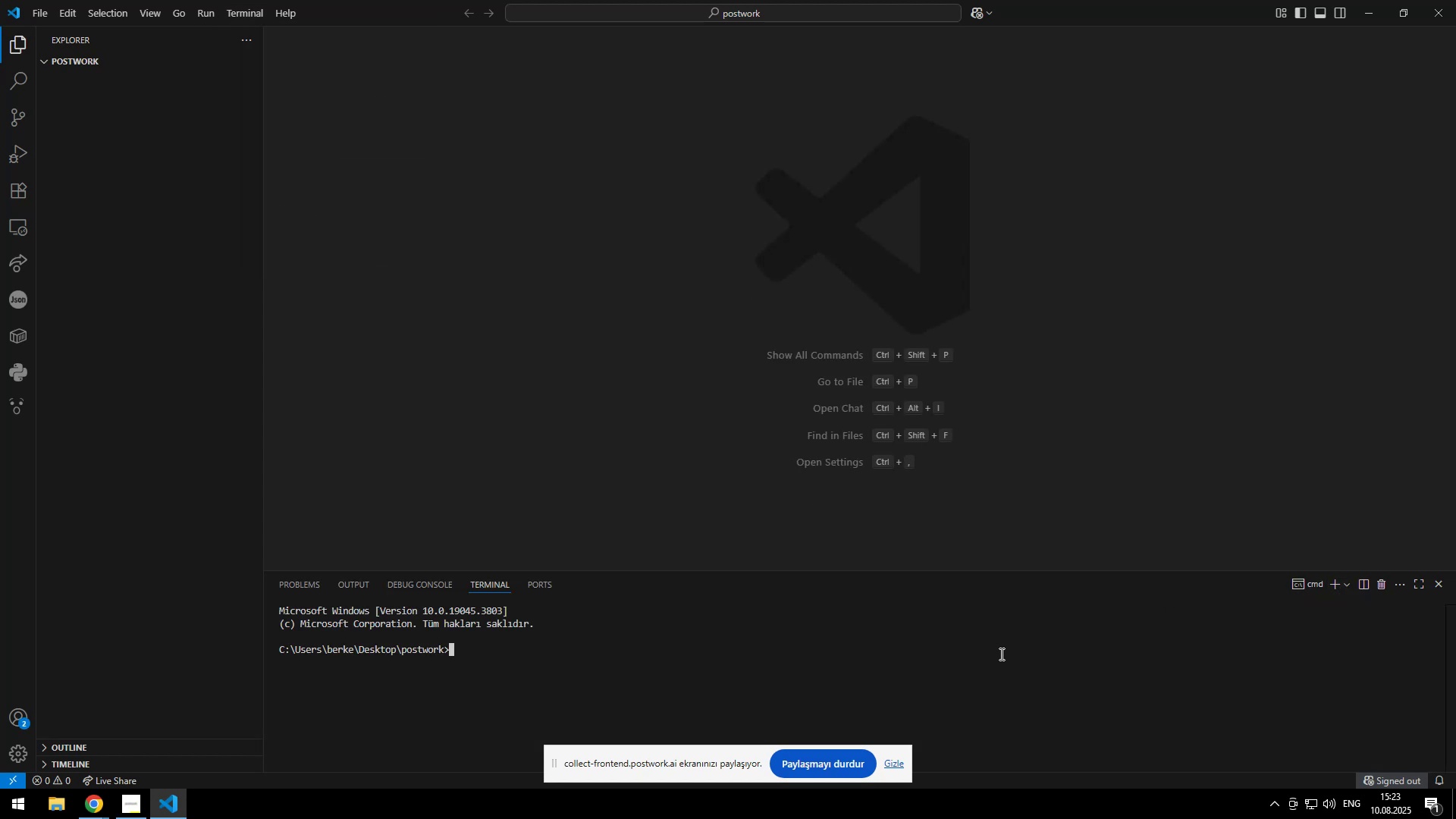 
type(django-admin startproject iot_panel)
 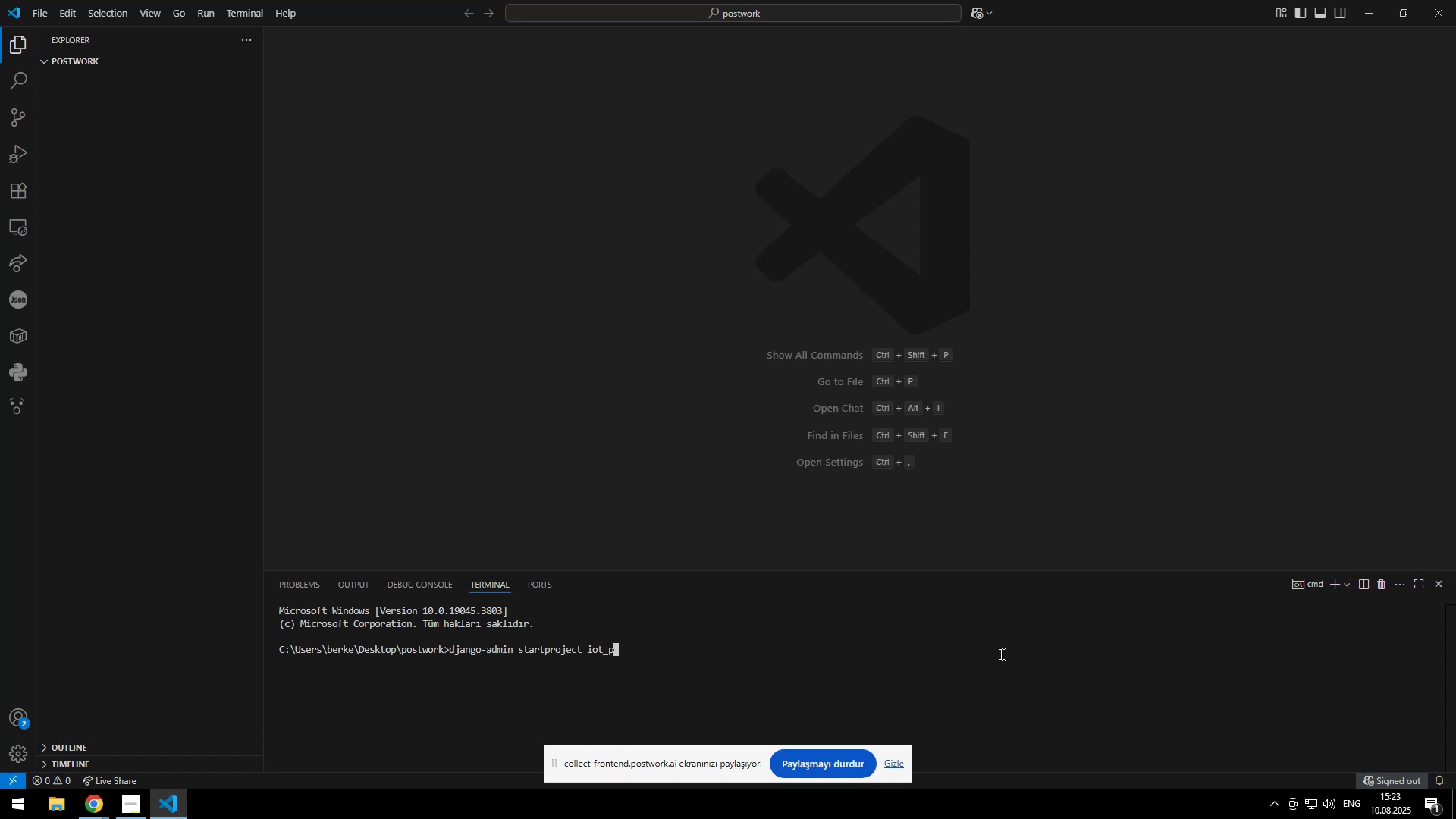 
key(Enter)
 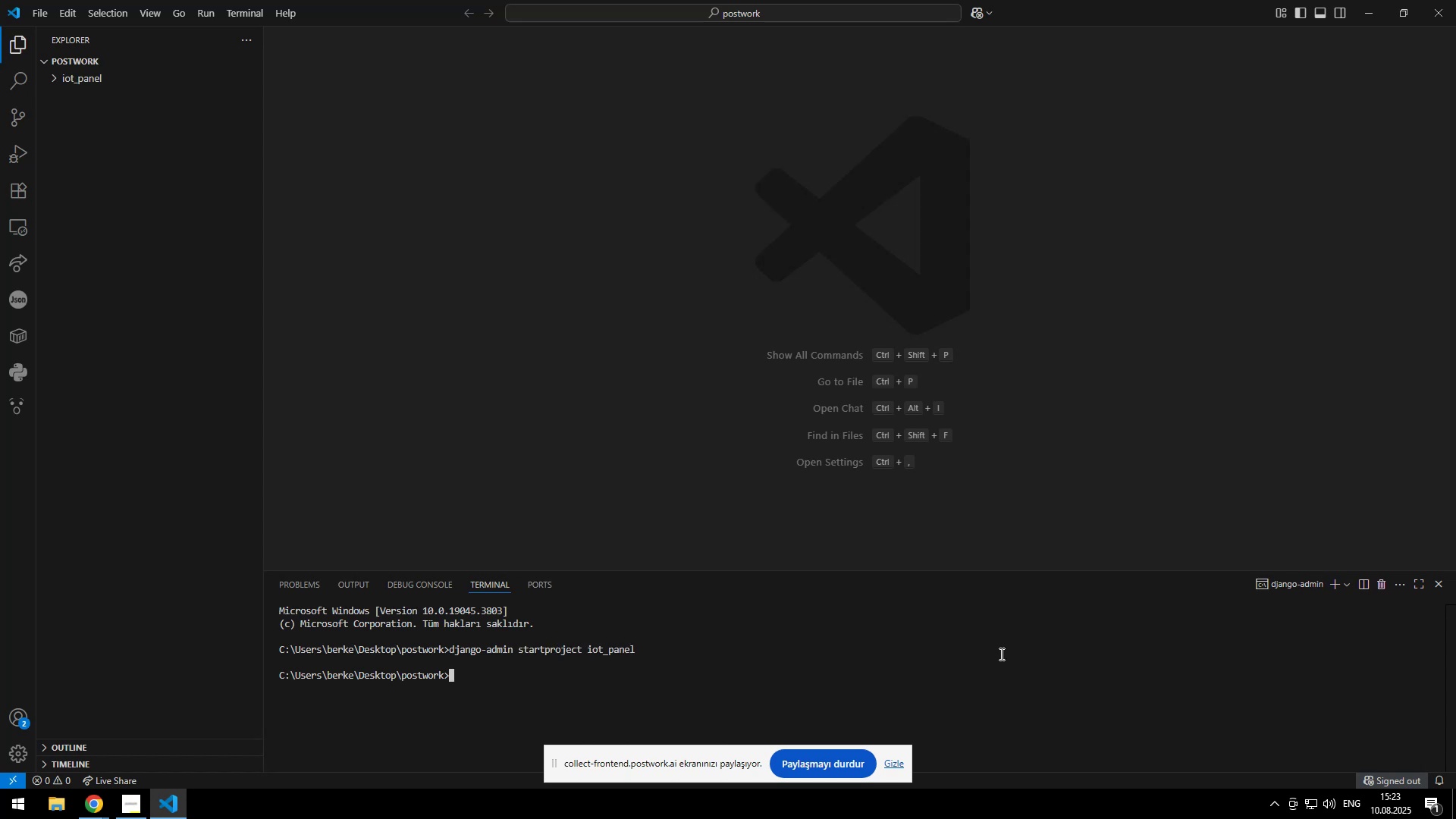 
type(cd io)
key(Tab)
 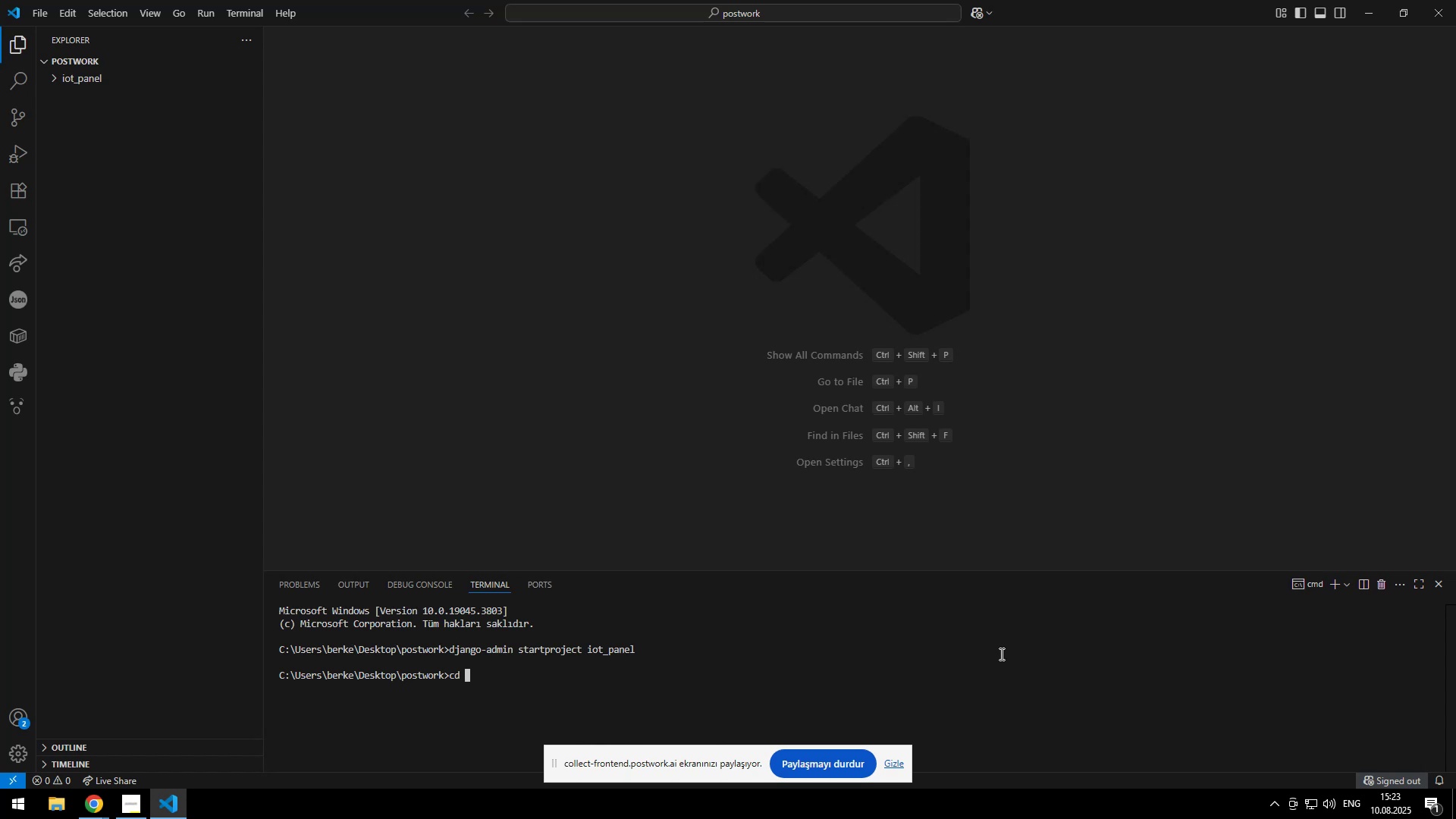 
key(Enter)
 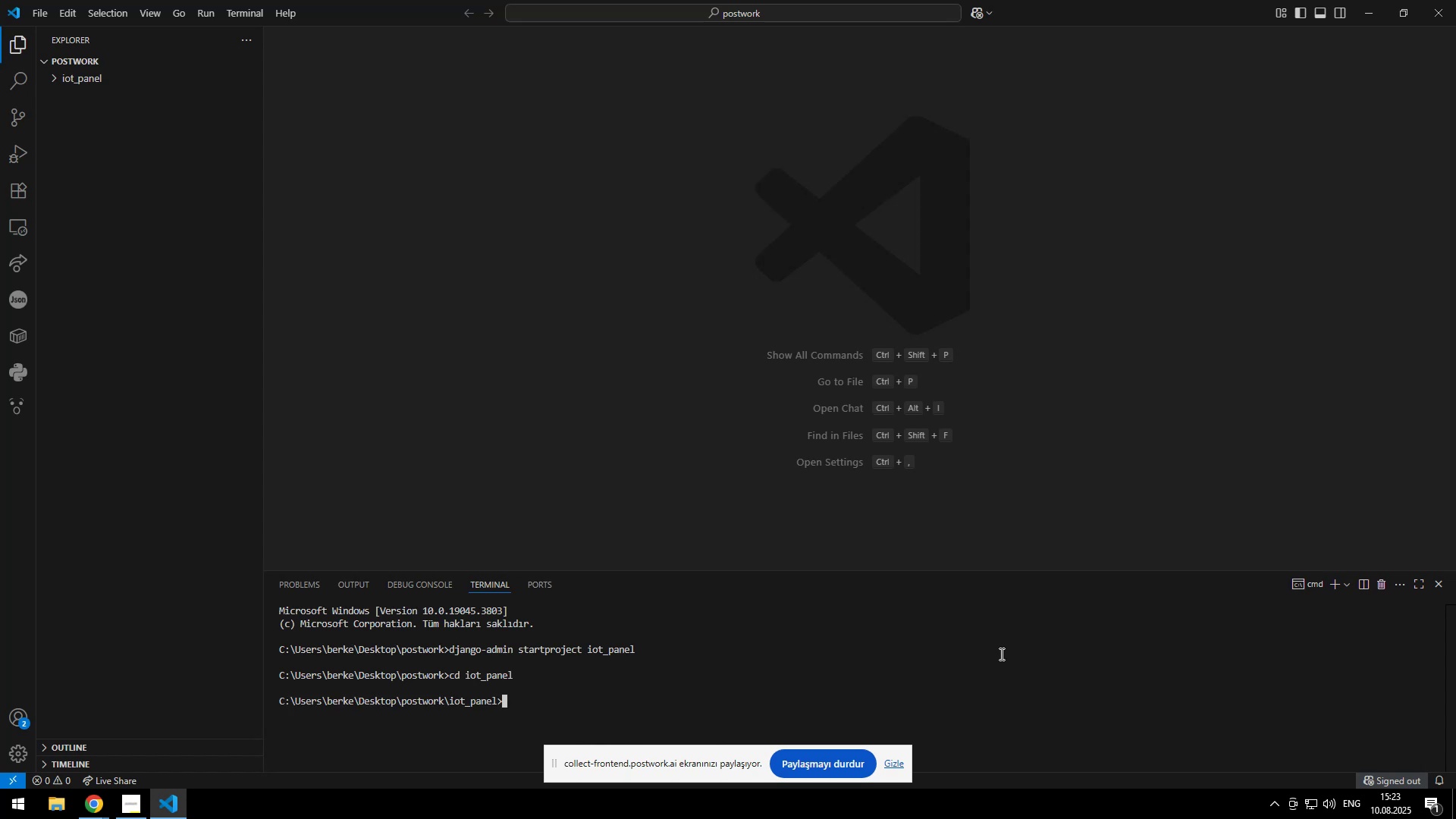 
double_click([823, 725])
 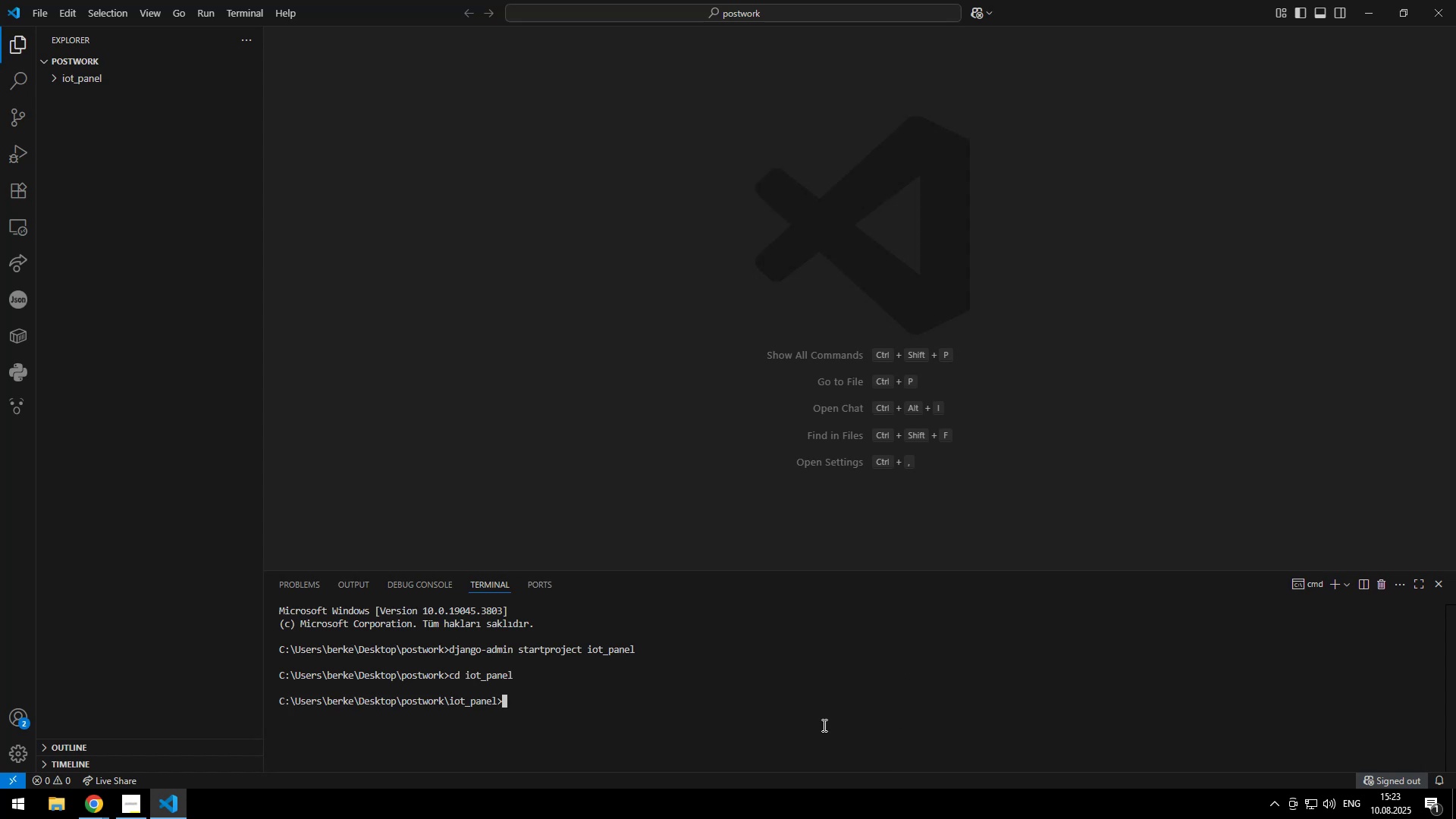 
type(python -m venv -)
key(Backspace)
type(.venv)
 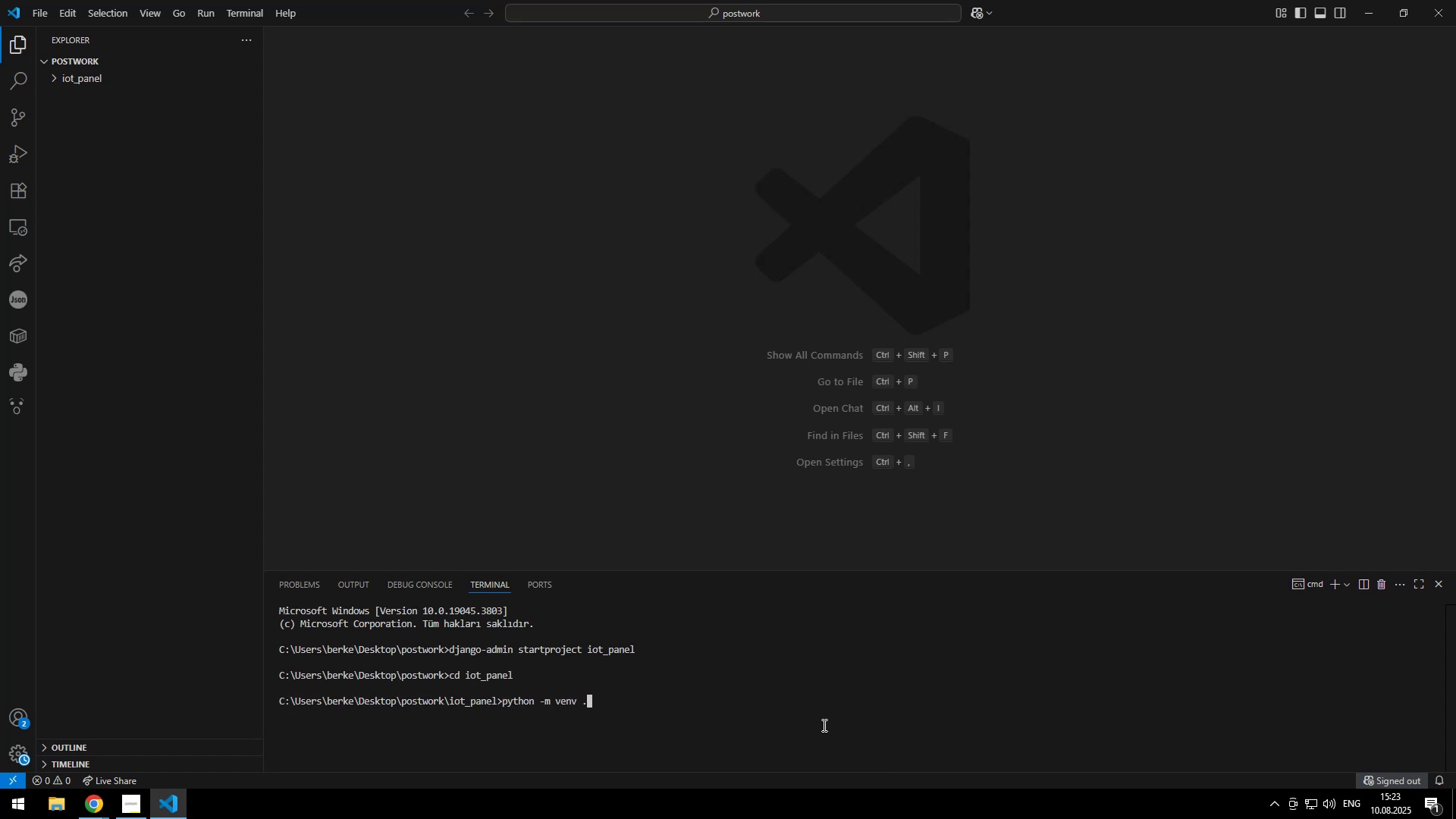 
key(Enter)
 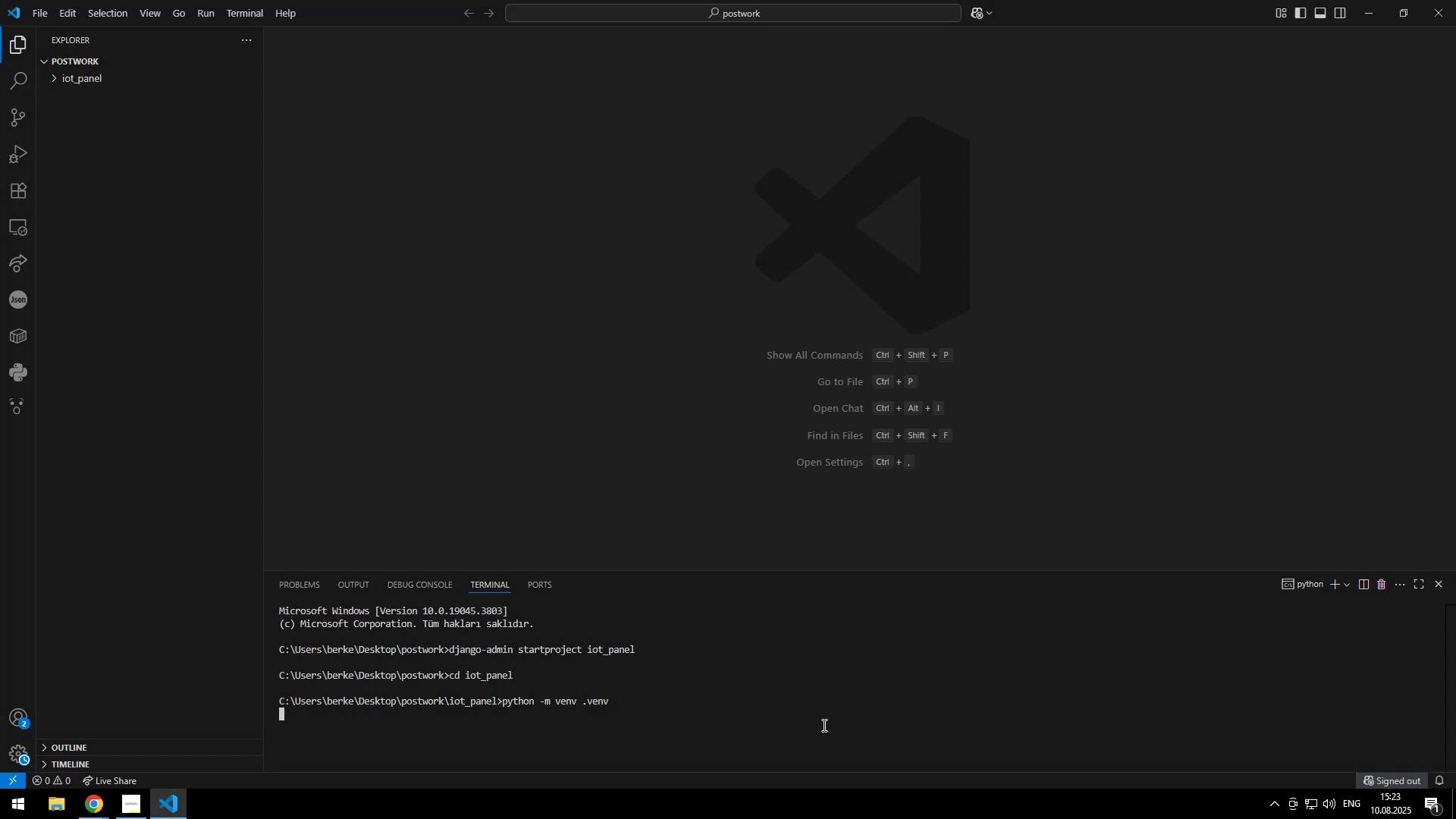 
wait(16.26)
 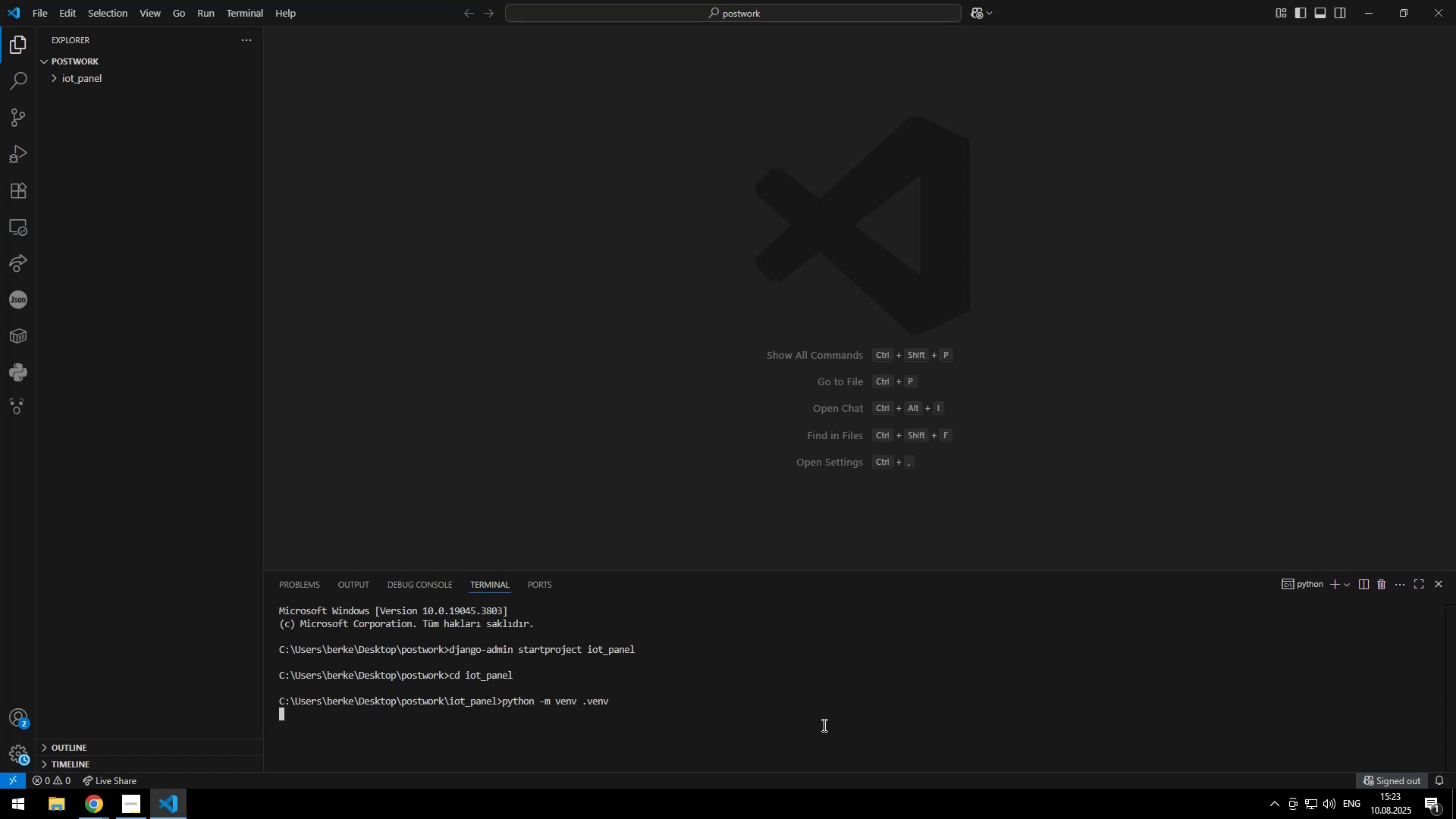 
type(sou)
key(Backspace)
key(Backspace)
key(Backspace)
key(Backspace)
type(c)
key(Backspace)
type(.v)
key(Tab)
type(\s)
key(Tab)
type(\a)
key(Tab)
 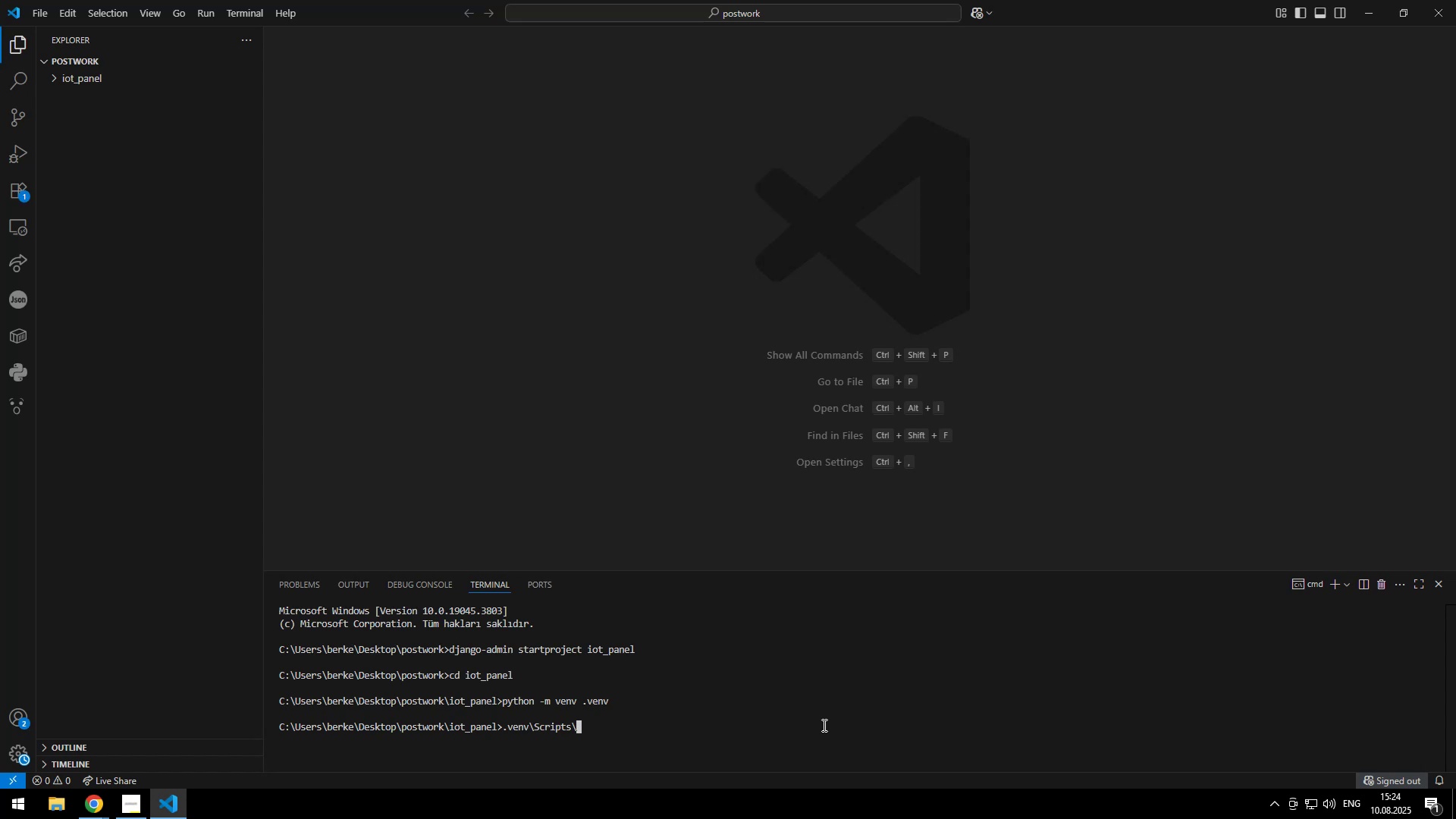 
key(Enter)
 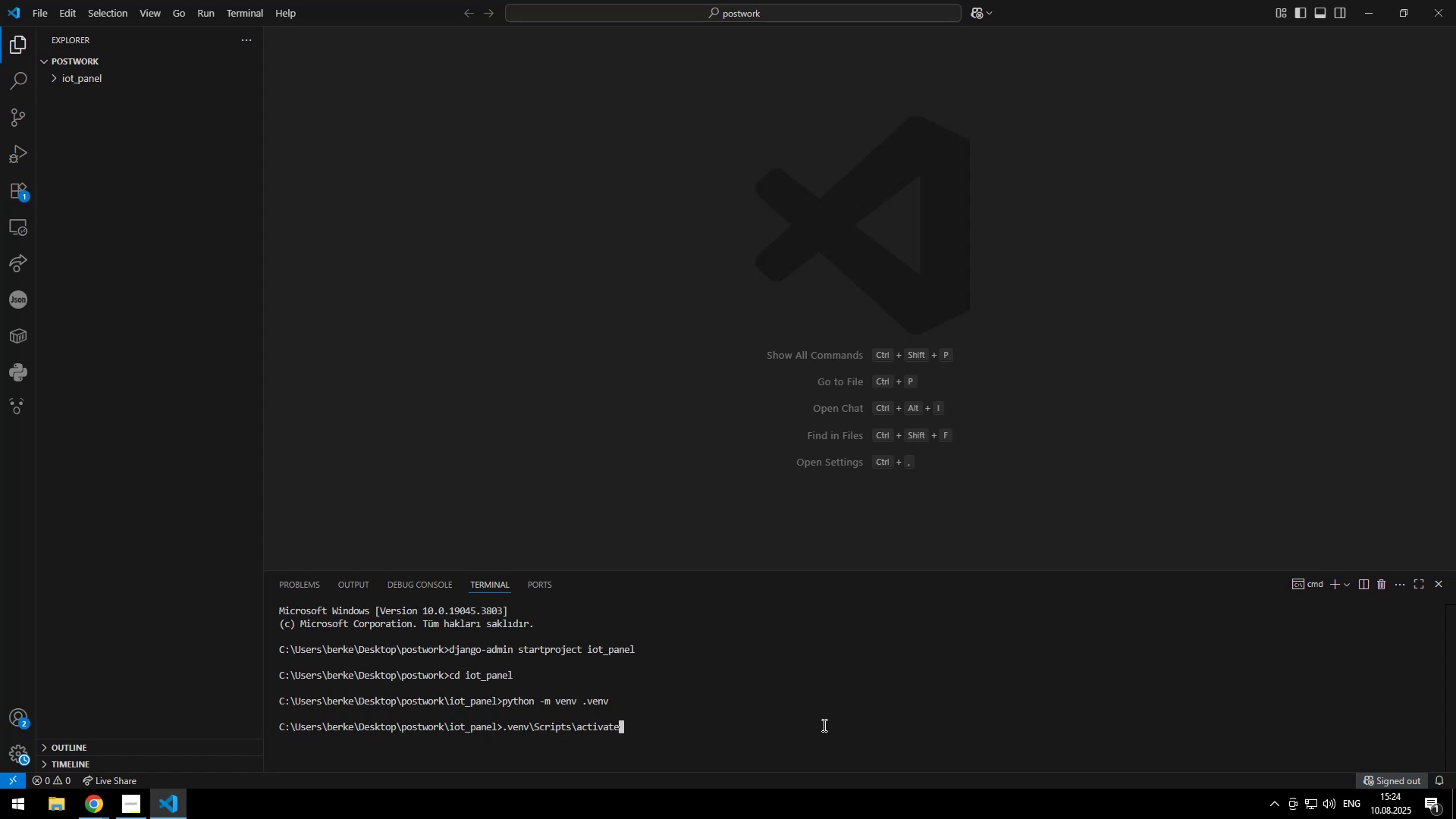 
type(cls)
 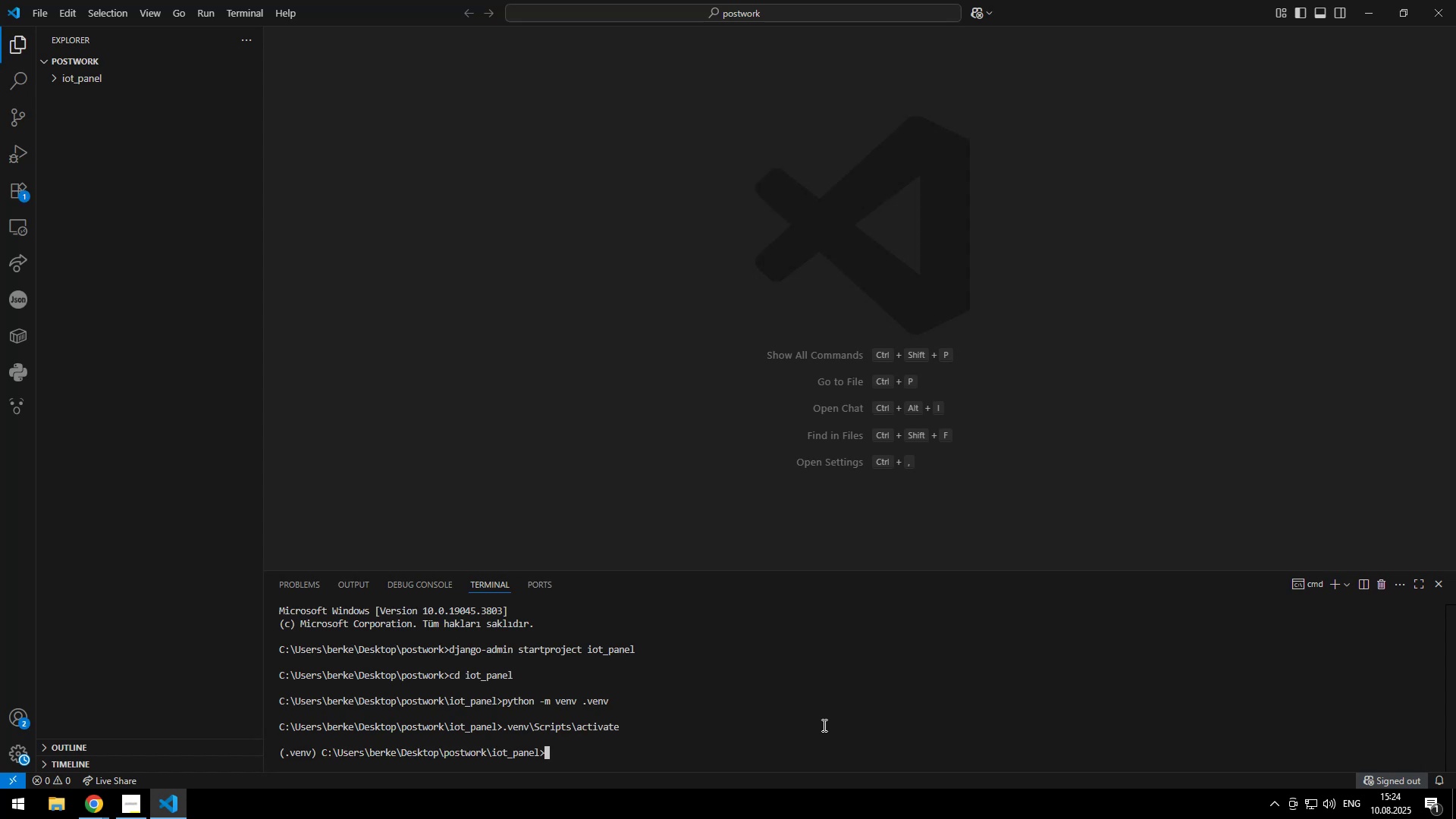 
key(Enter)
 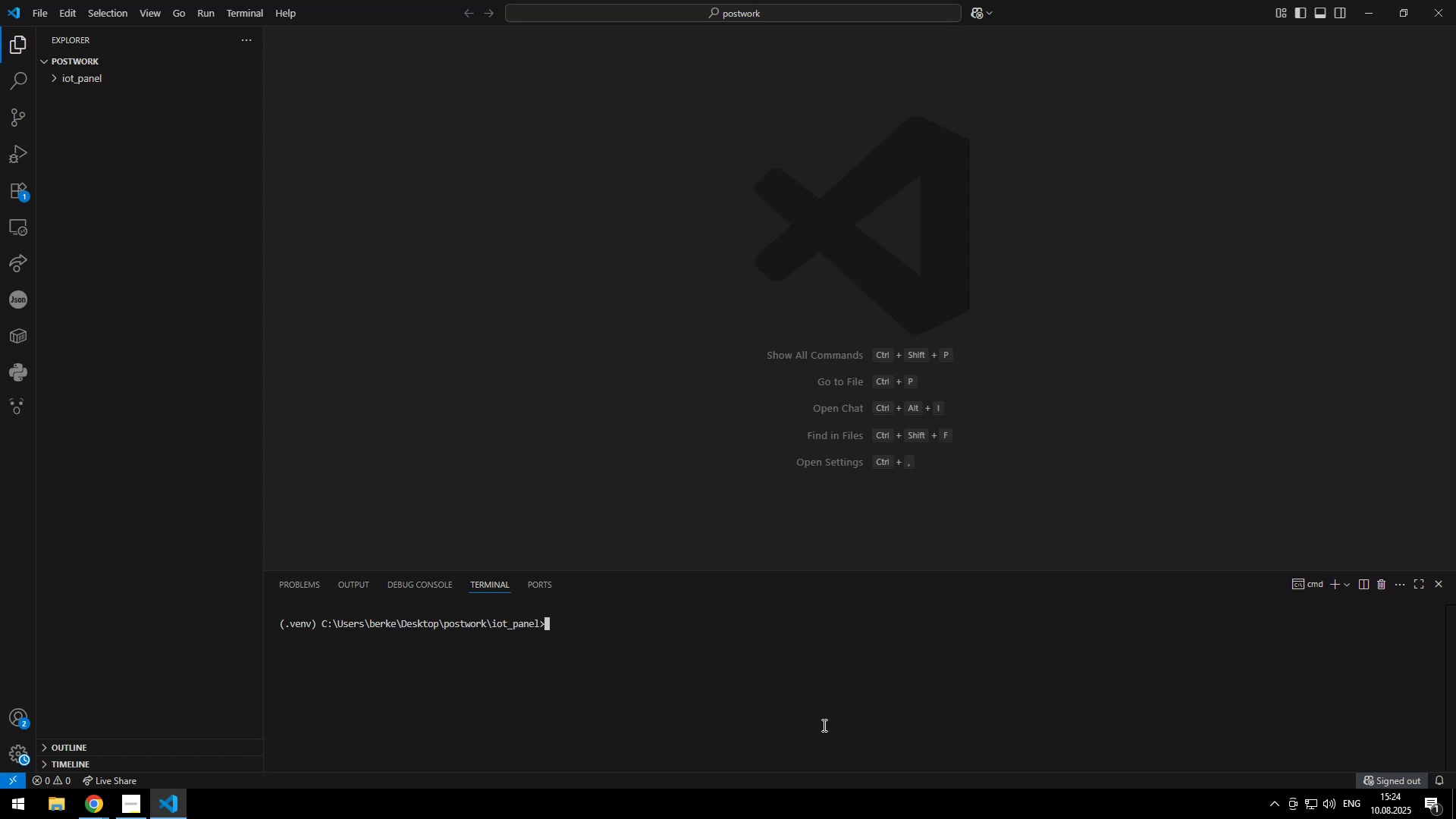 
type(pip install django)
 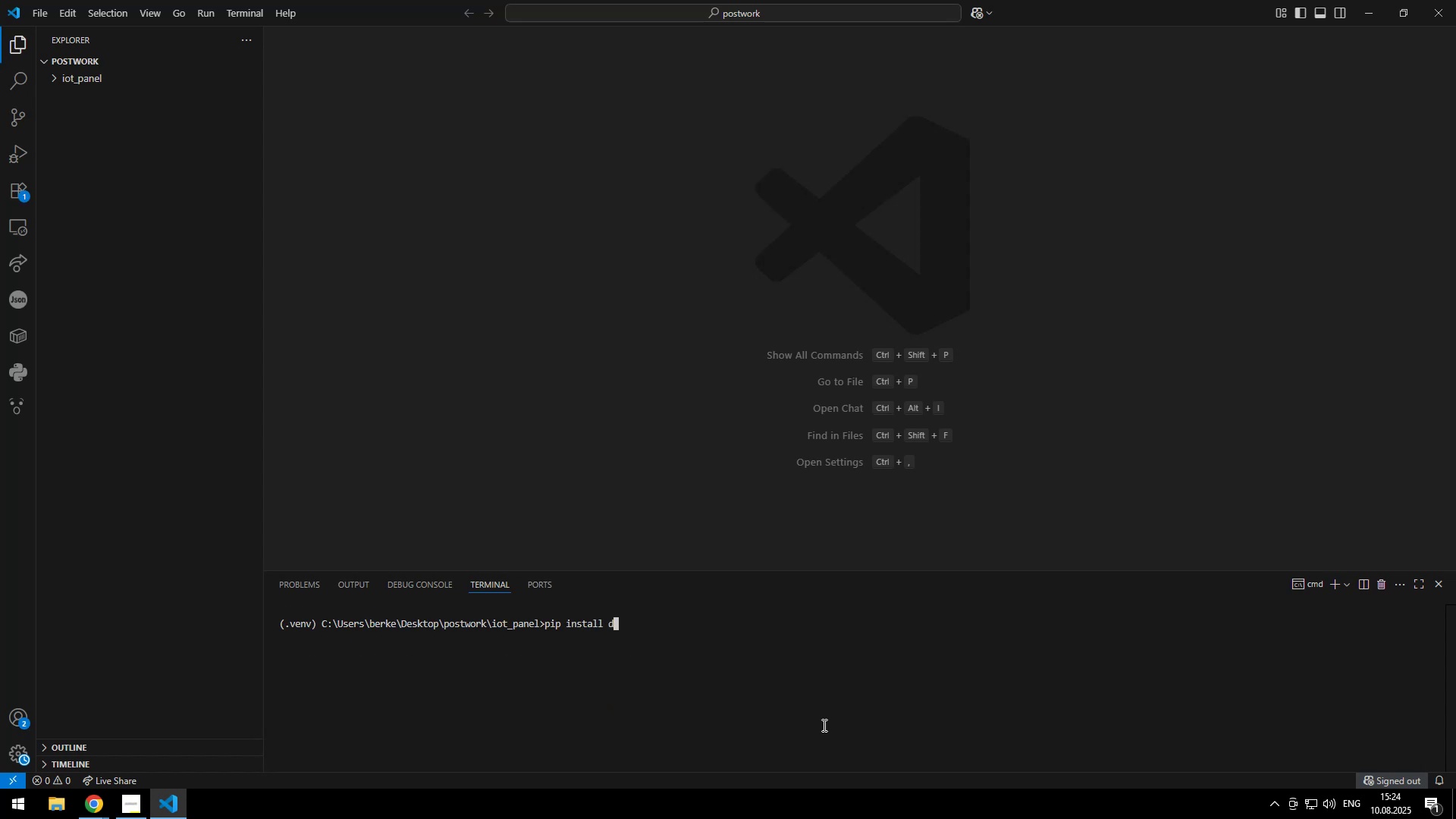 
key(Enter)
 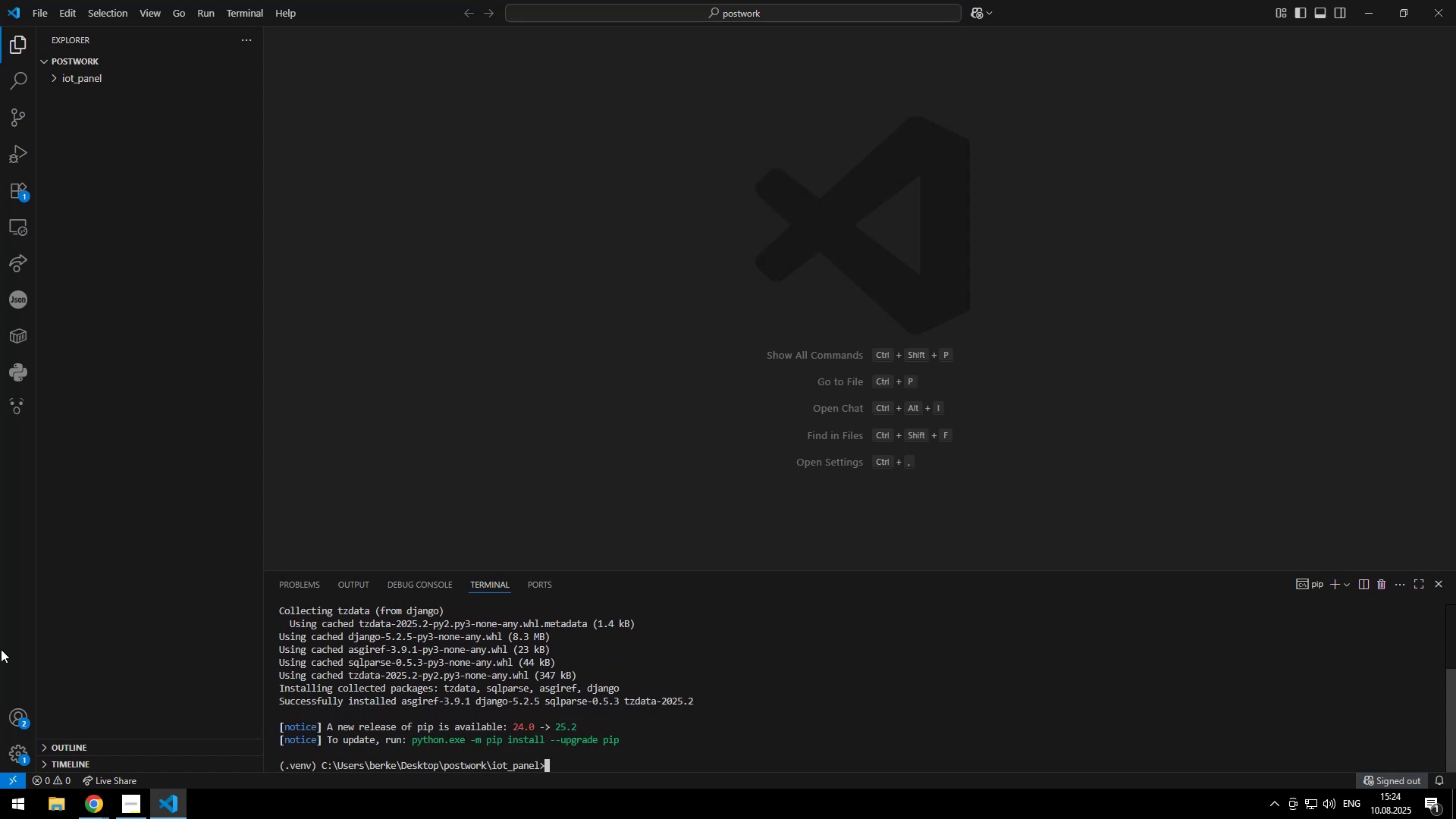 
wait(17.97)
 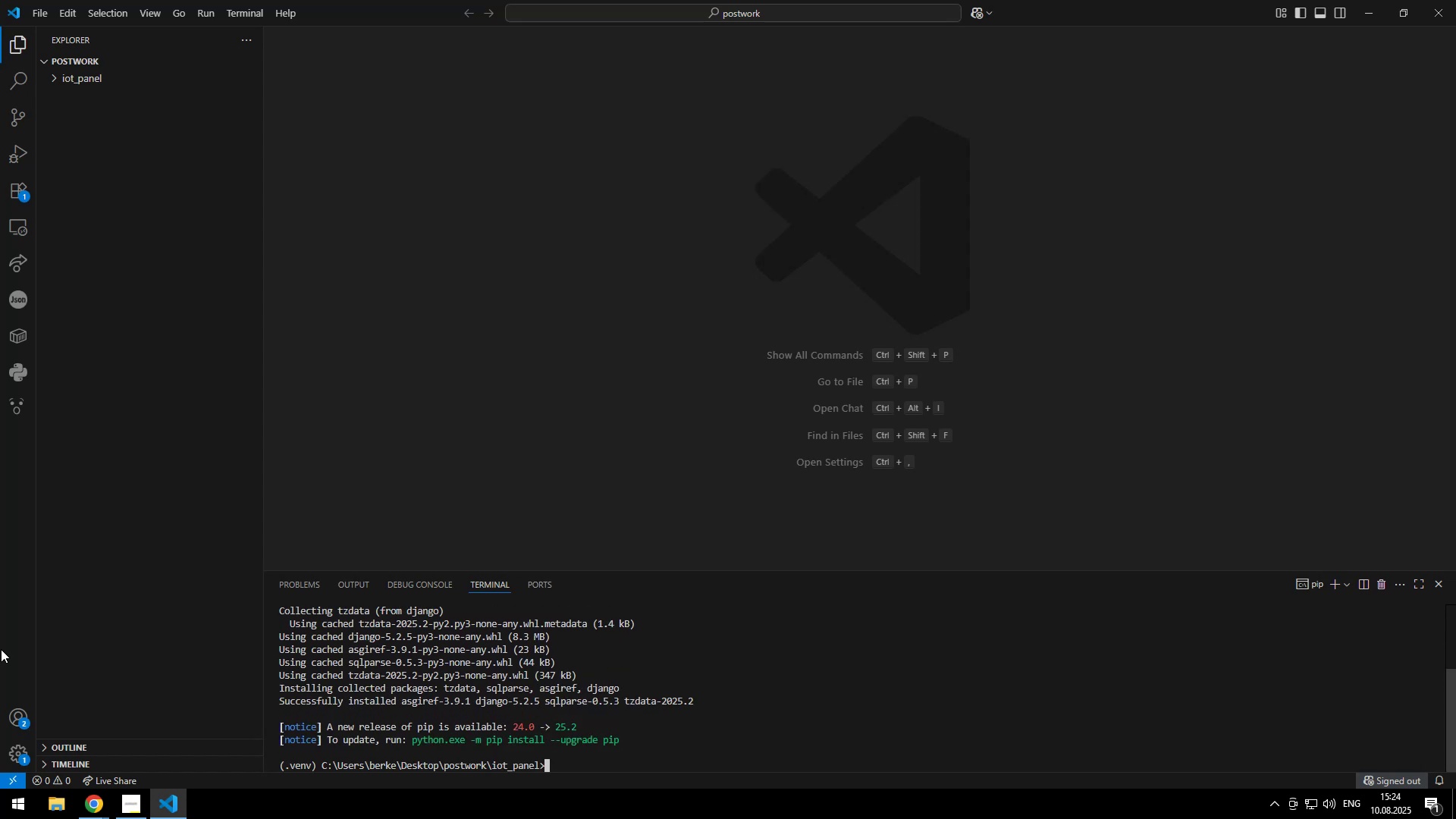 
left_click([711, 742])
 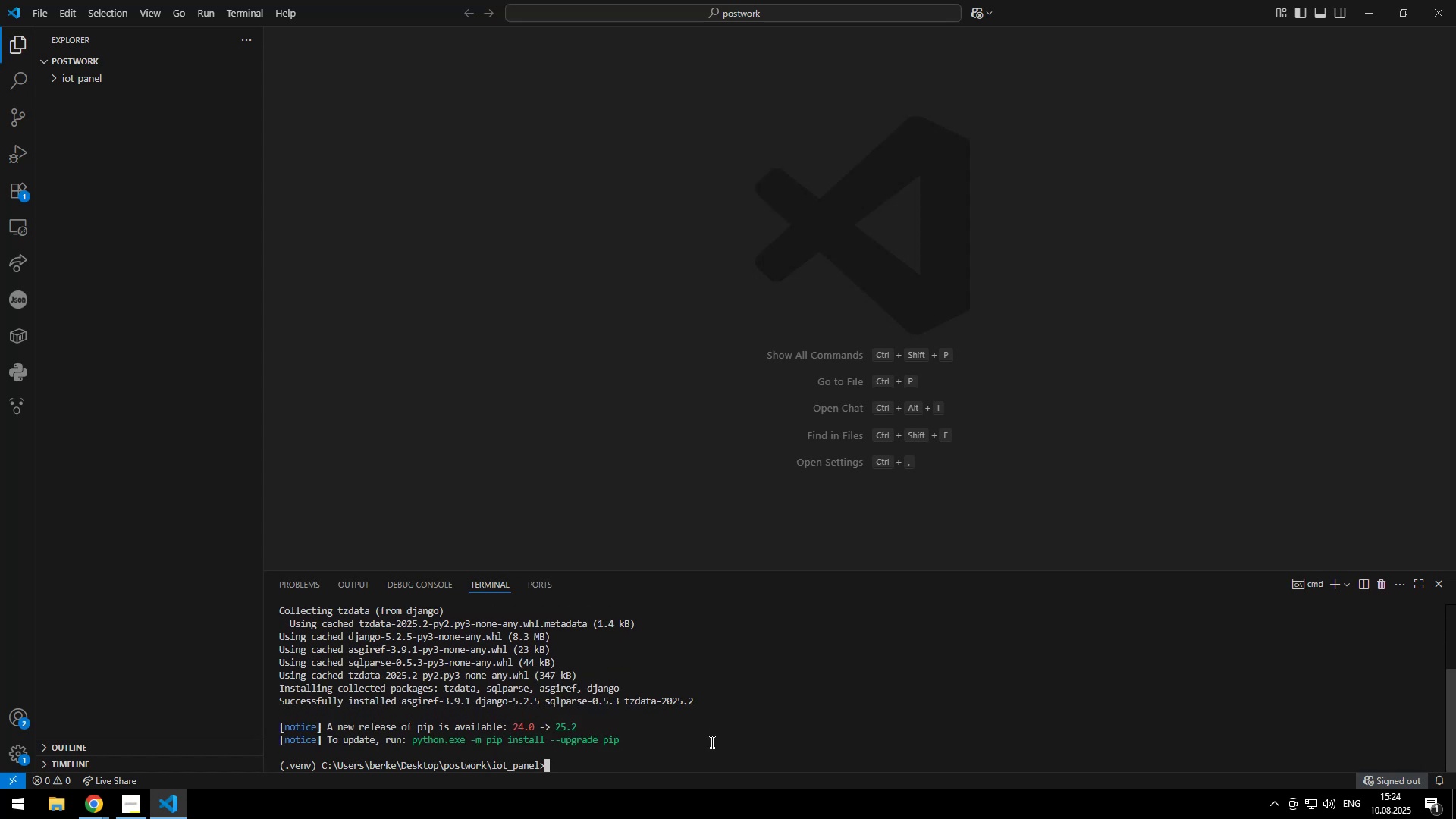 
type(pi i)
key(Backspace)
key(Backspace)
type(p install djangorestframework)
 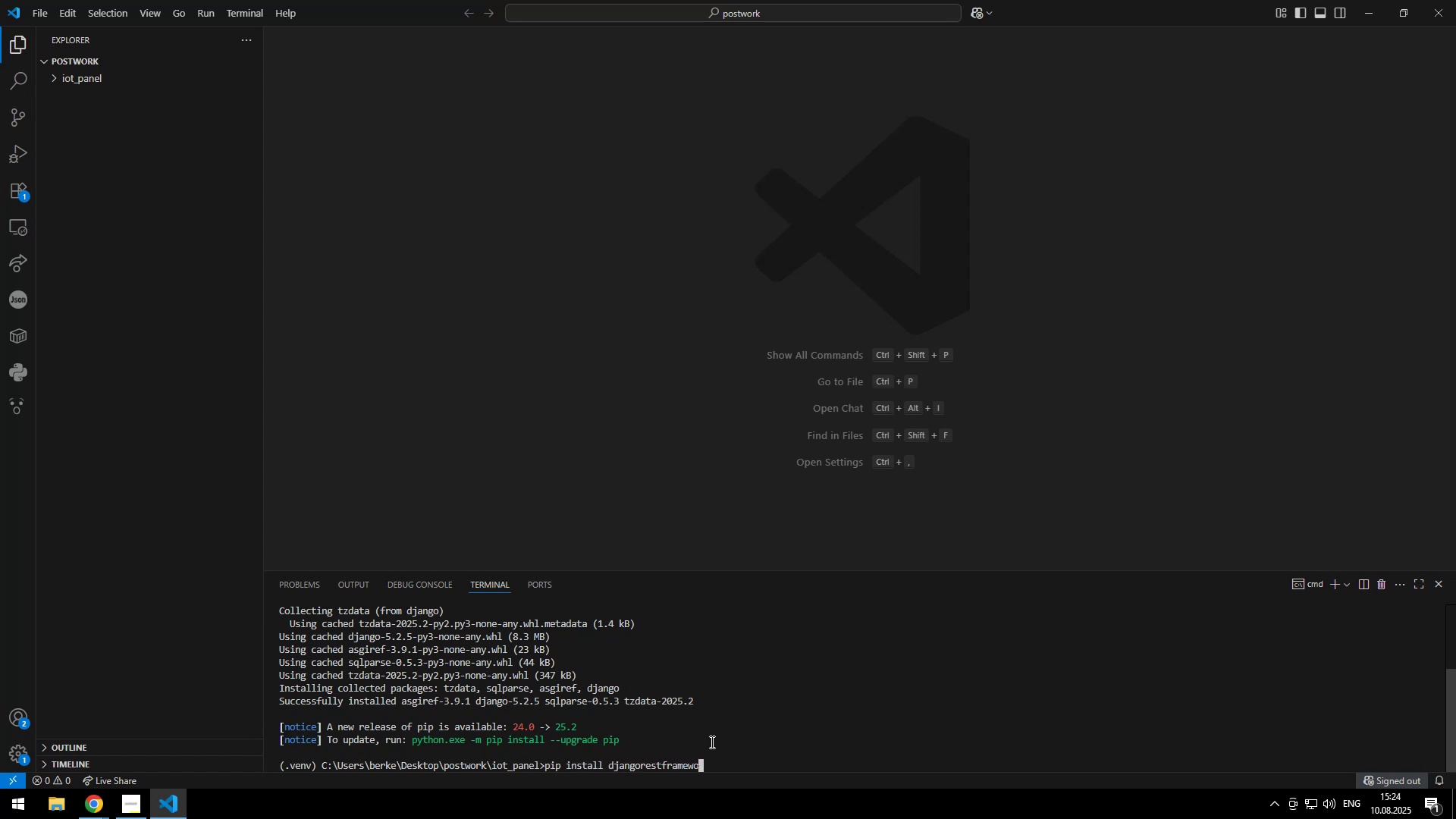 
key(Enter)
 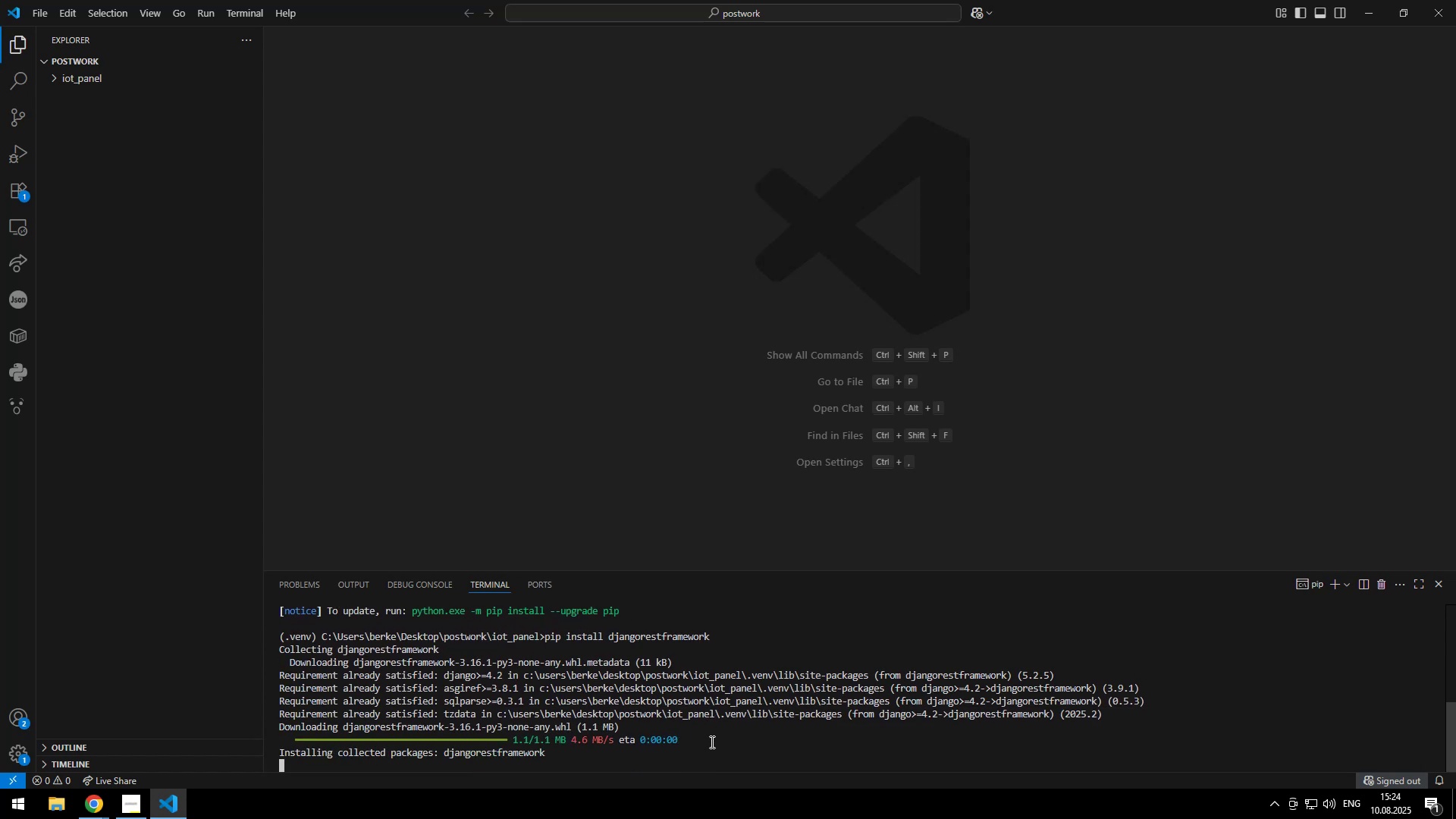 
wait(5.66)
 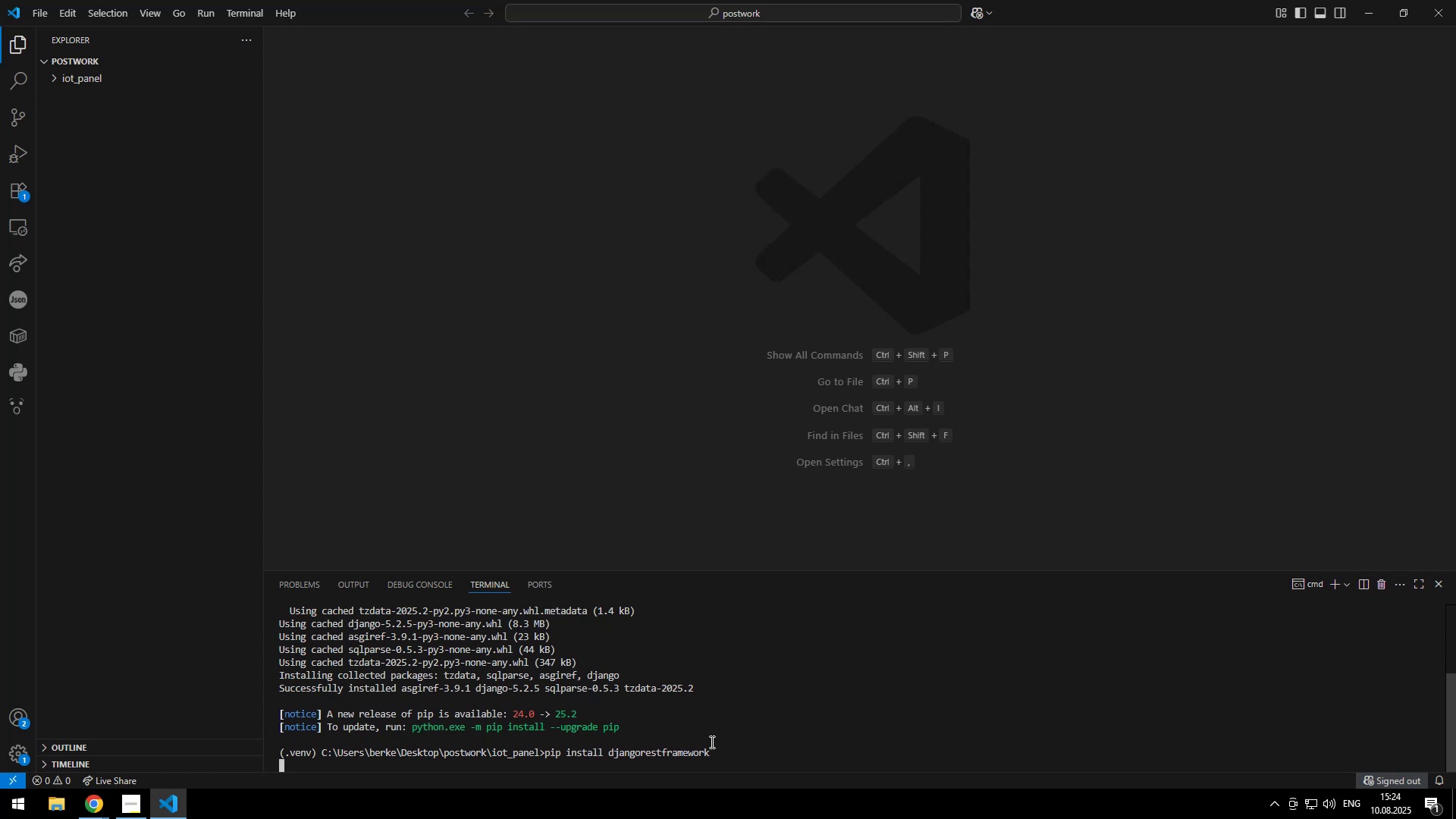 
left_click([711, 742])
 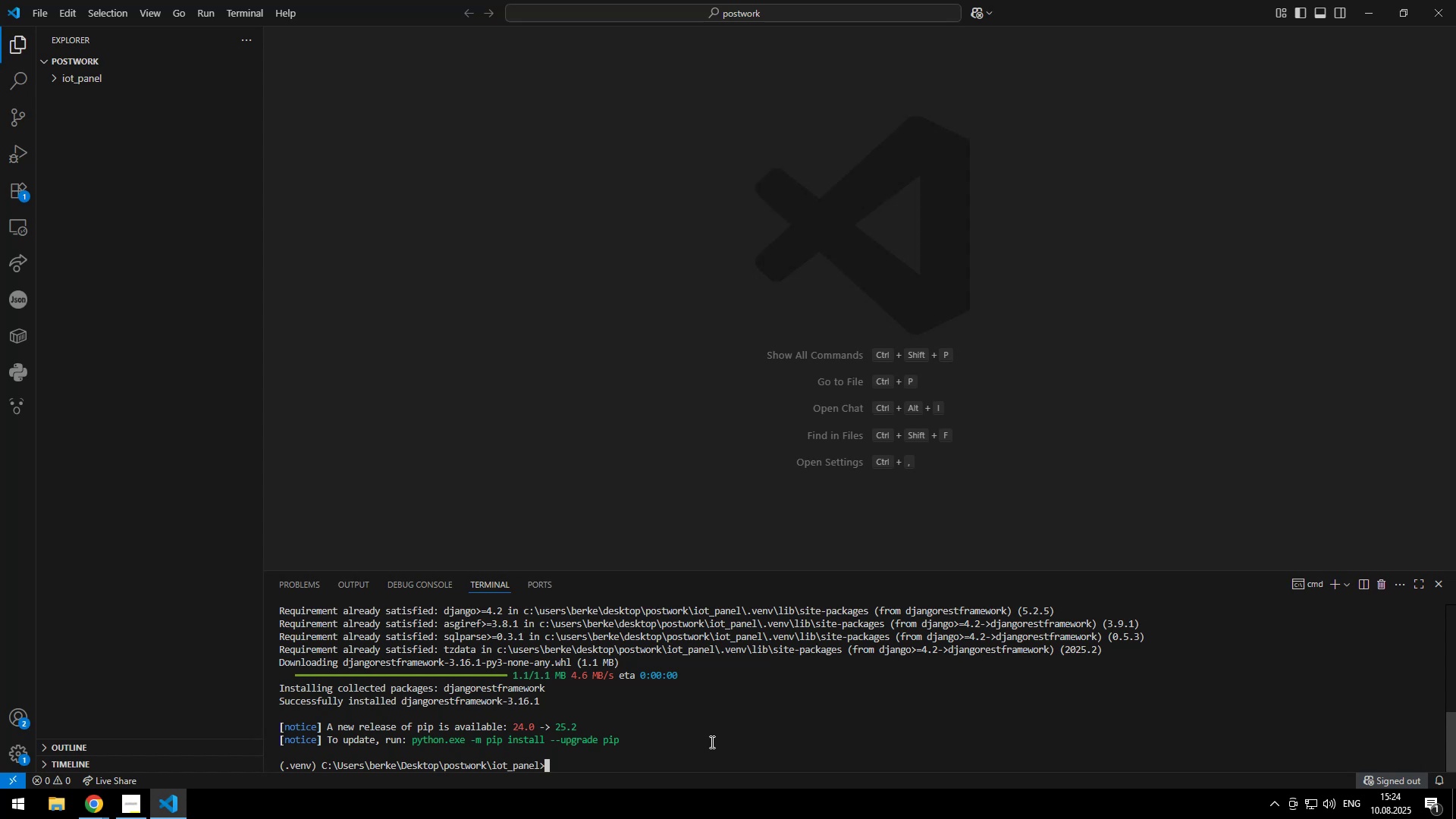 
left_click([67, 71])
 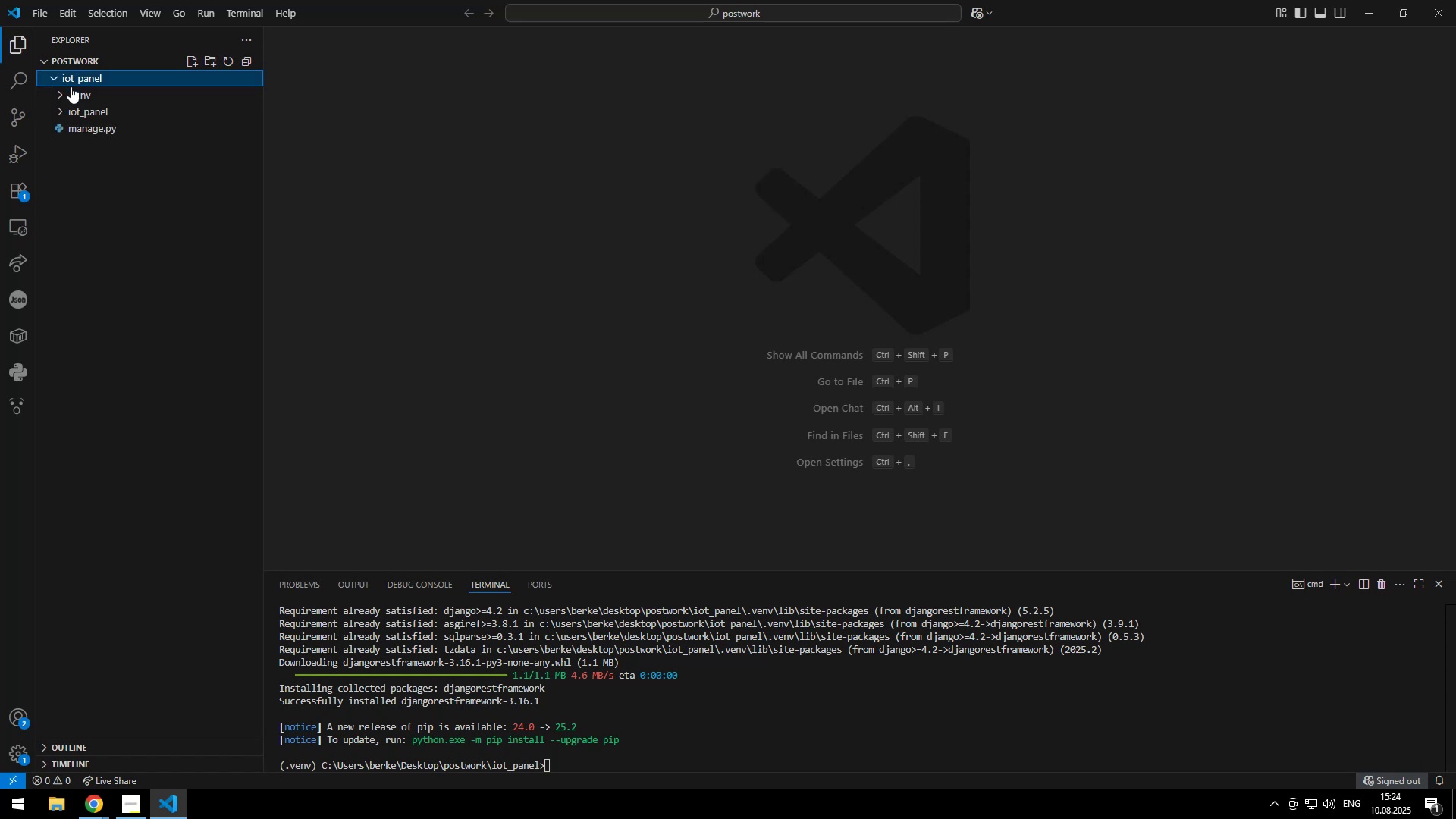 
left_click([626, 735])
 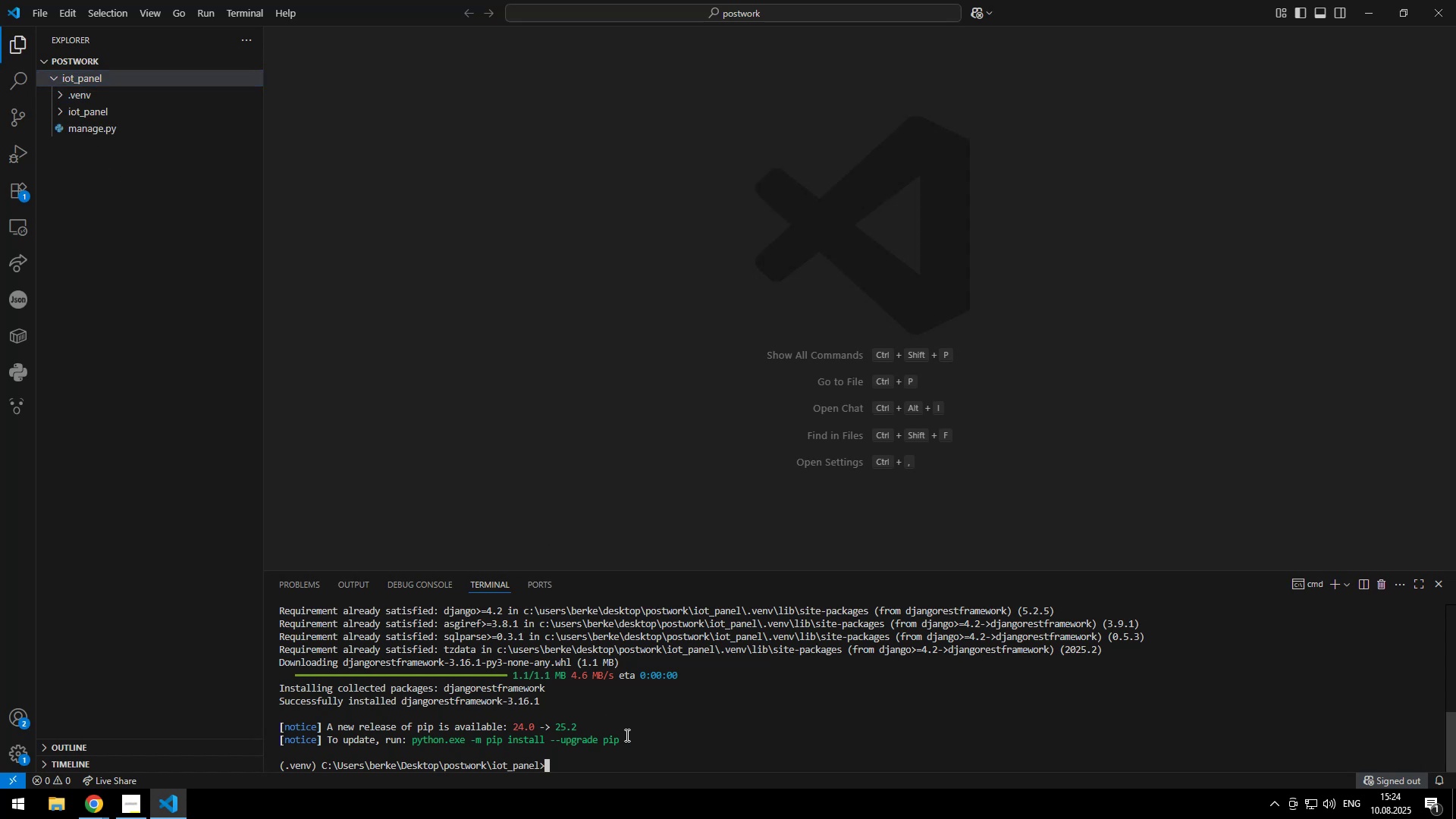 
type(m)
key(Backspace)
type(py m)
key(Tab)
type( runserver)
 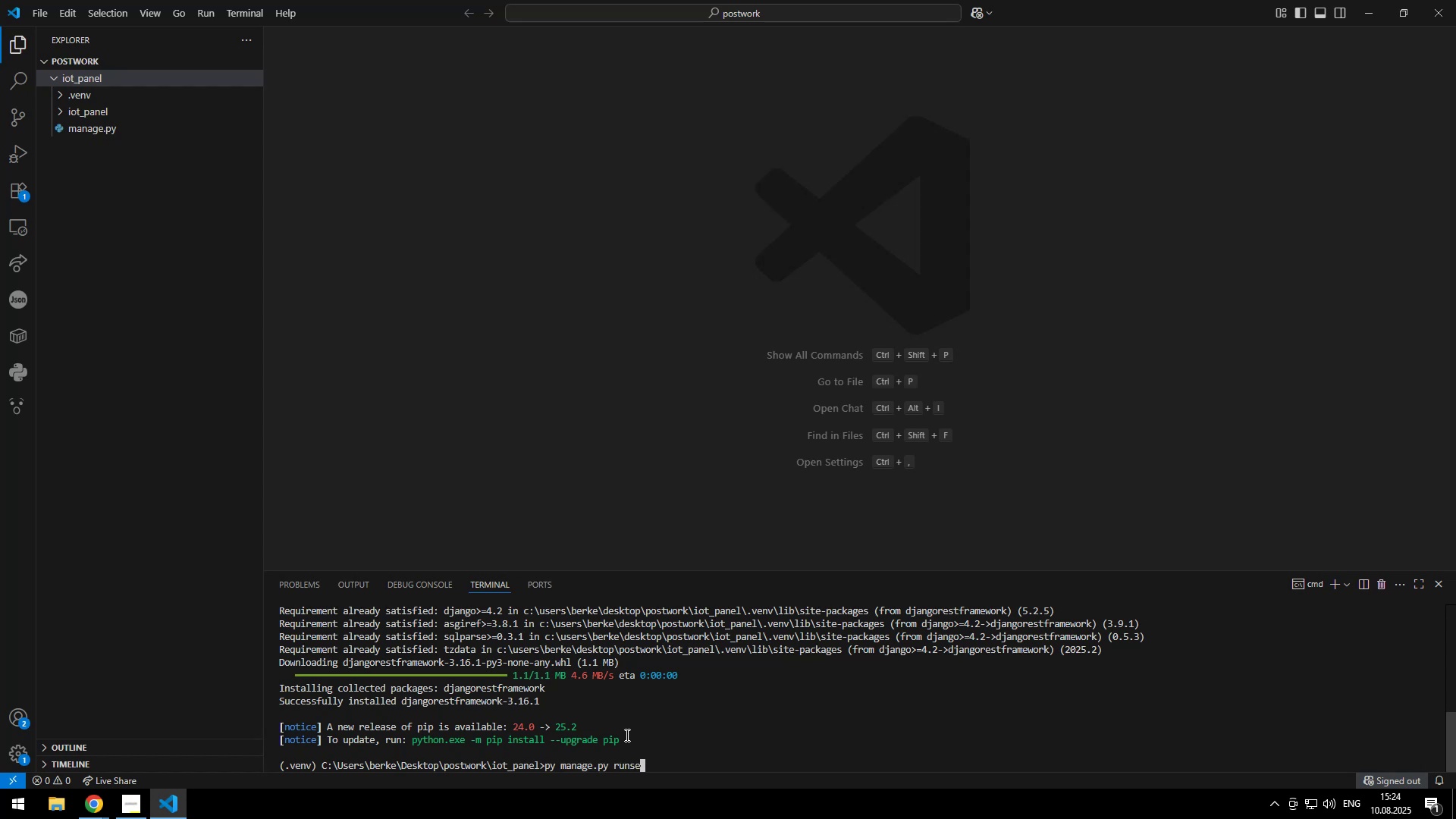 
key(Enter)
 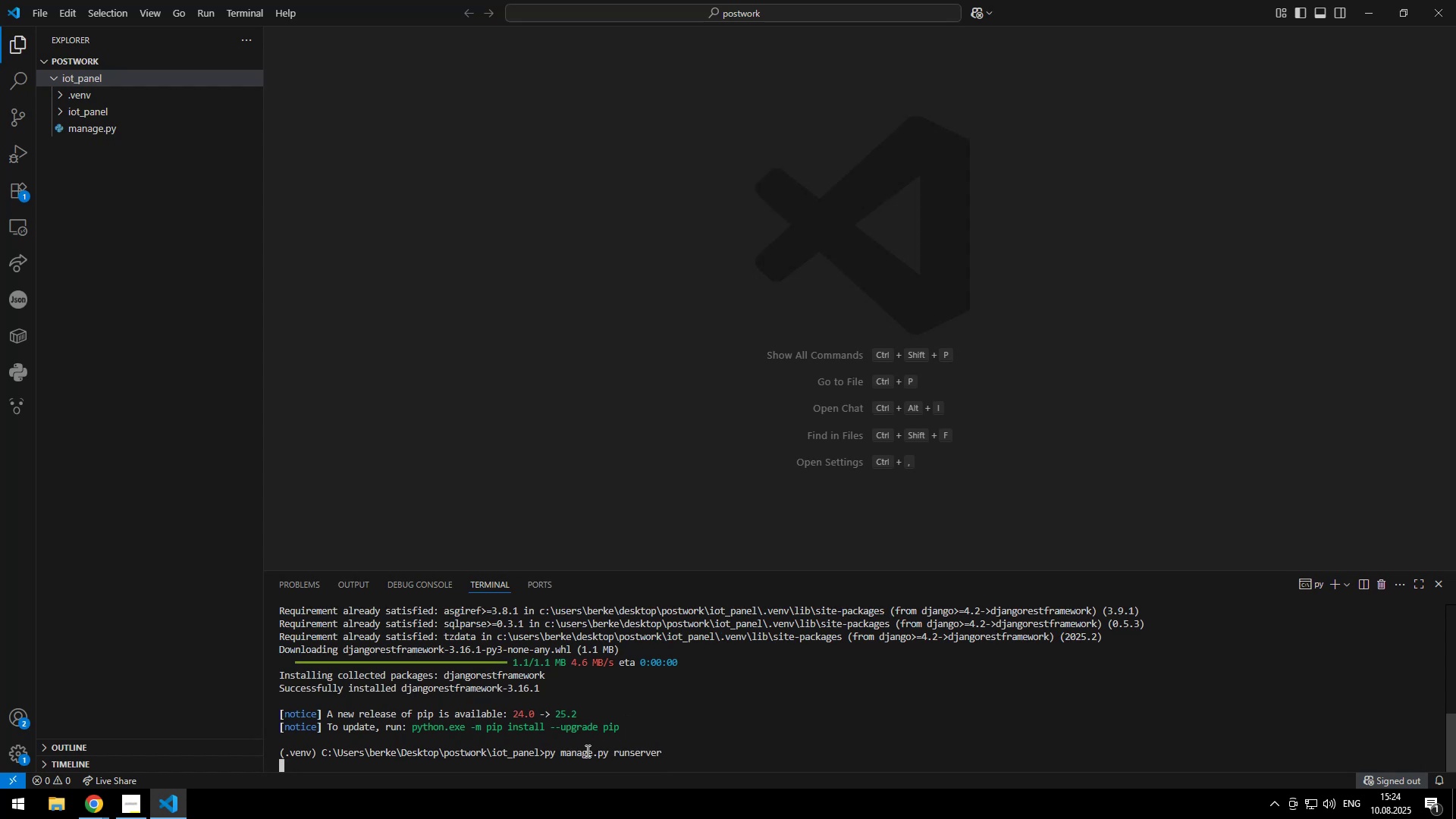 
hold_key(key=ControlLeft, duration=0.54)
left_click([517, 695])
 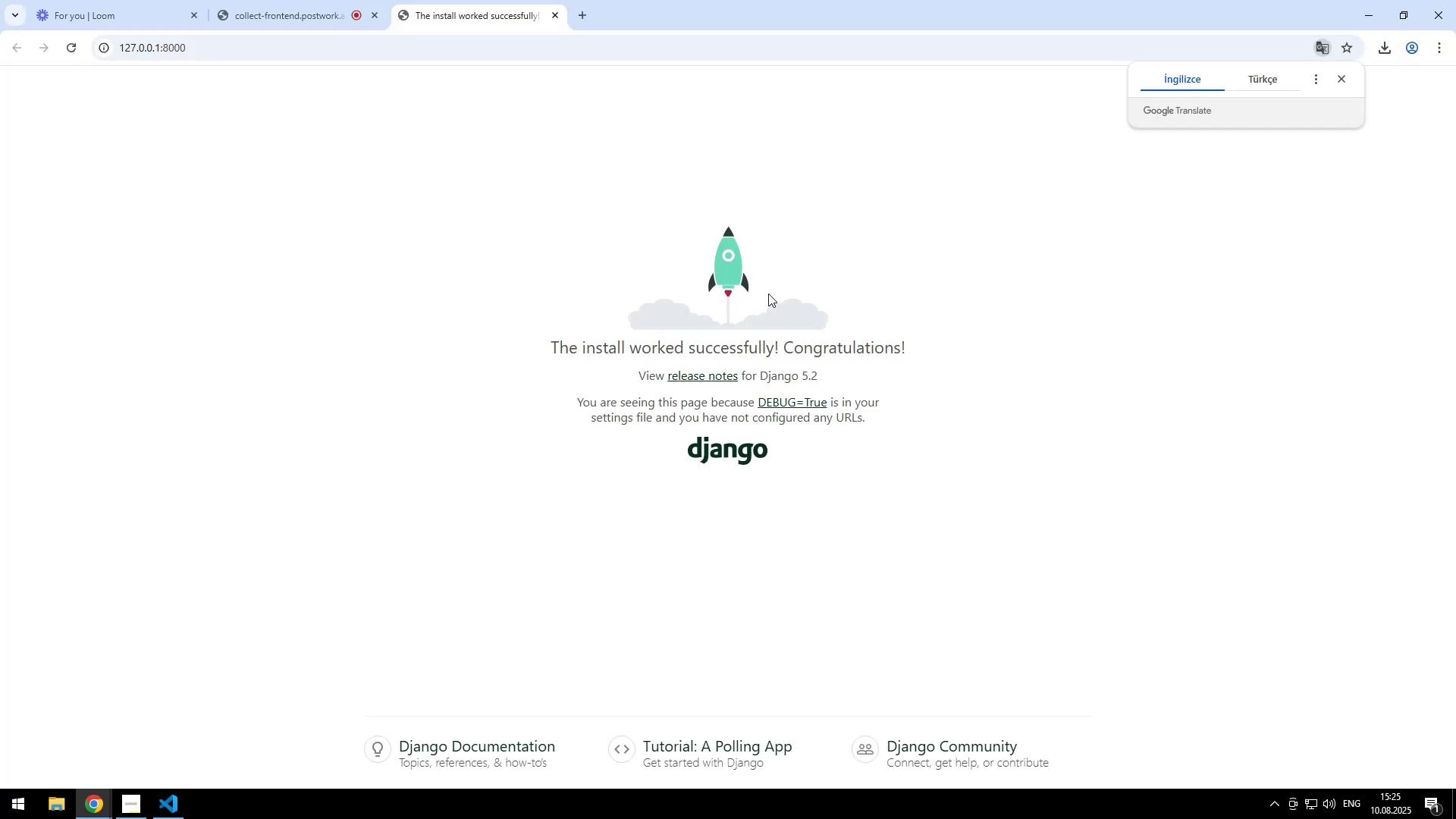 
left_click([1363, 0])
 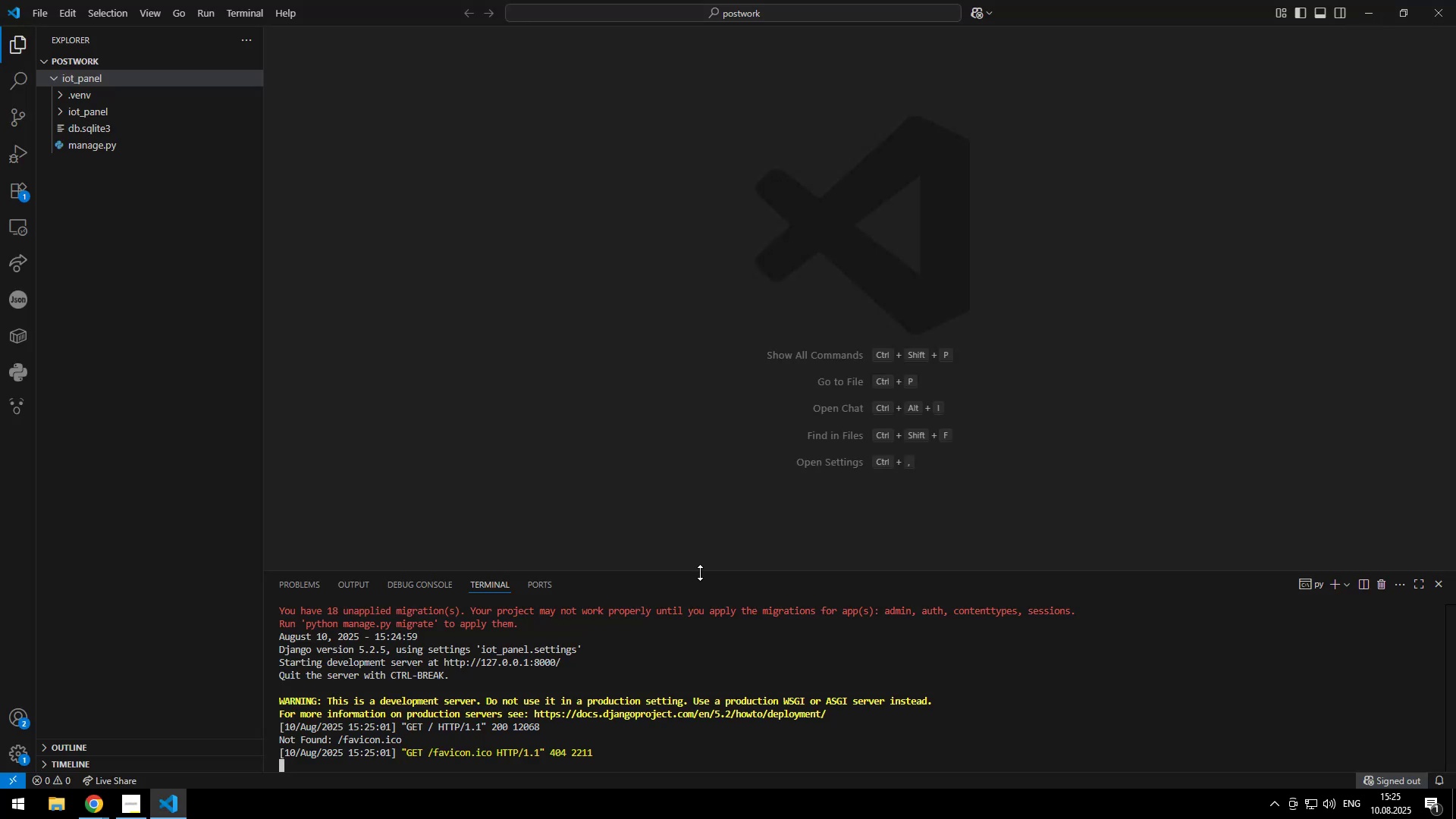 
left_click([622, 748])
 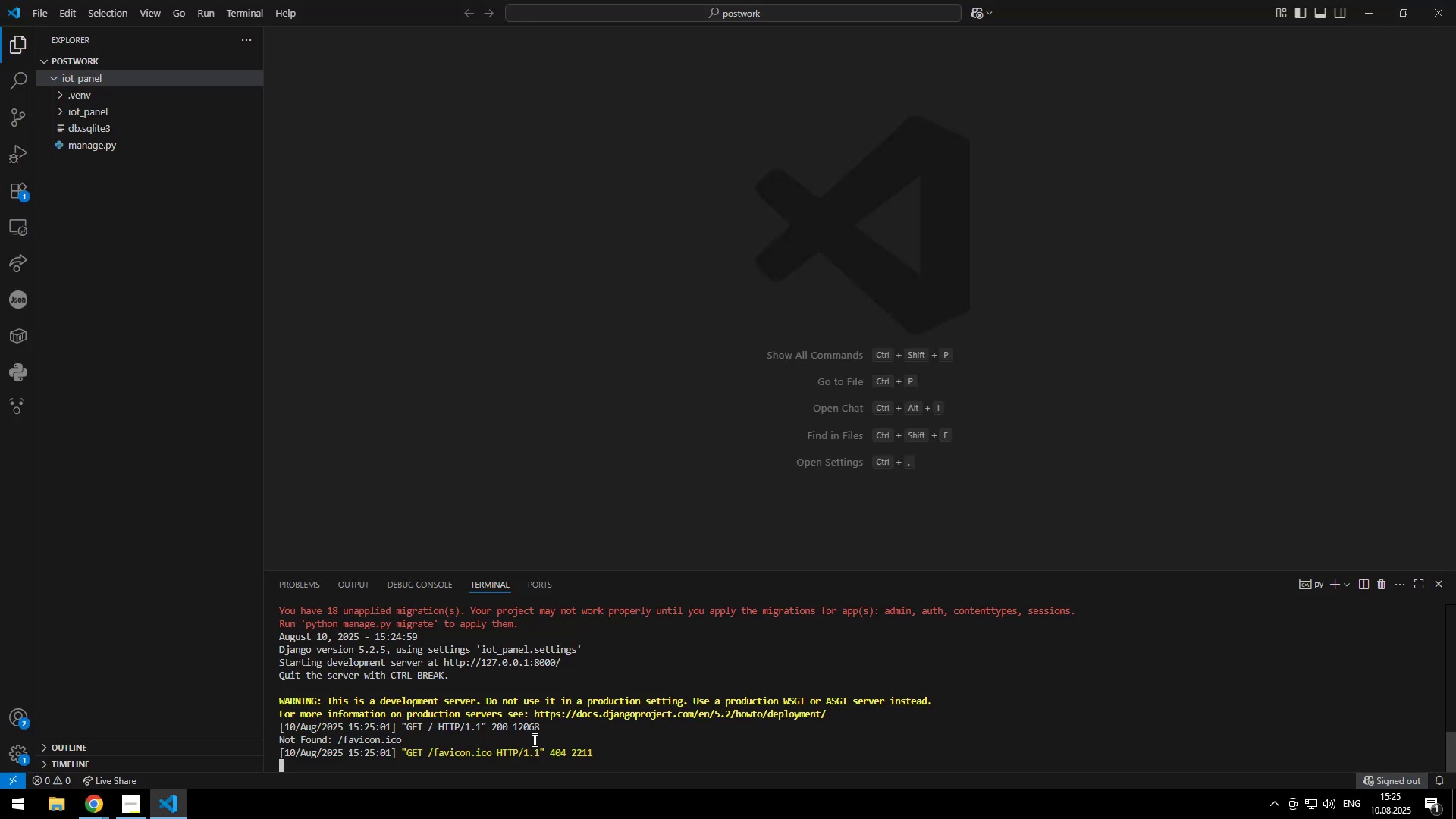 
key(Control+C)
 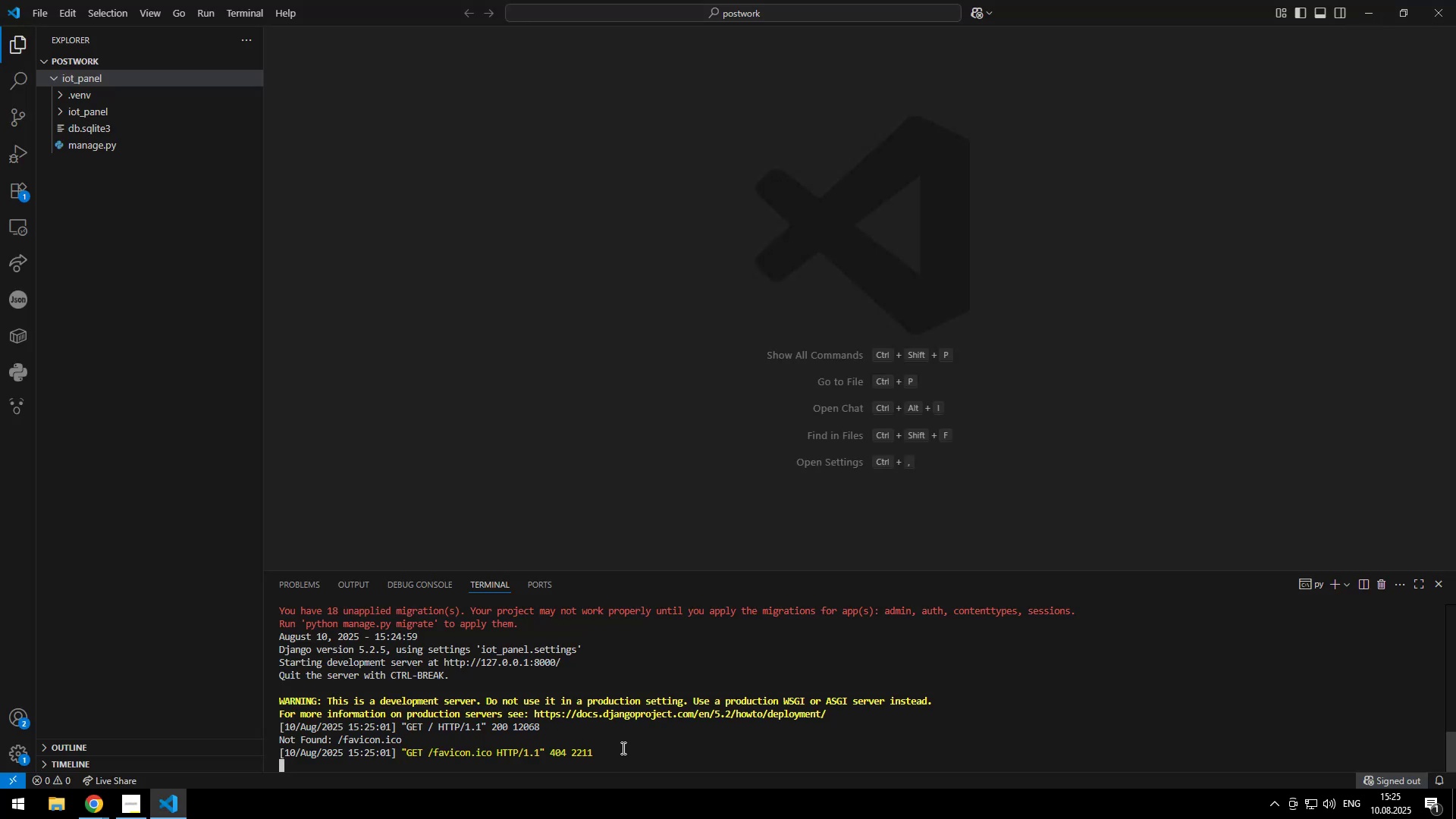 
left_click([619, 733])
 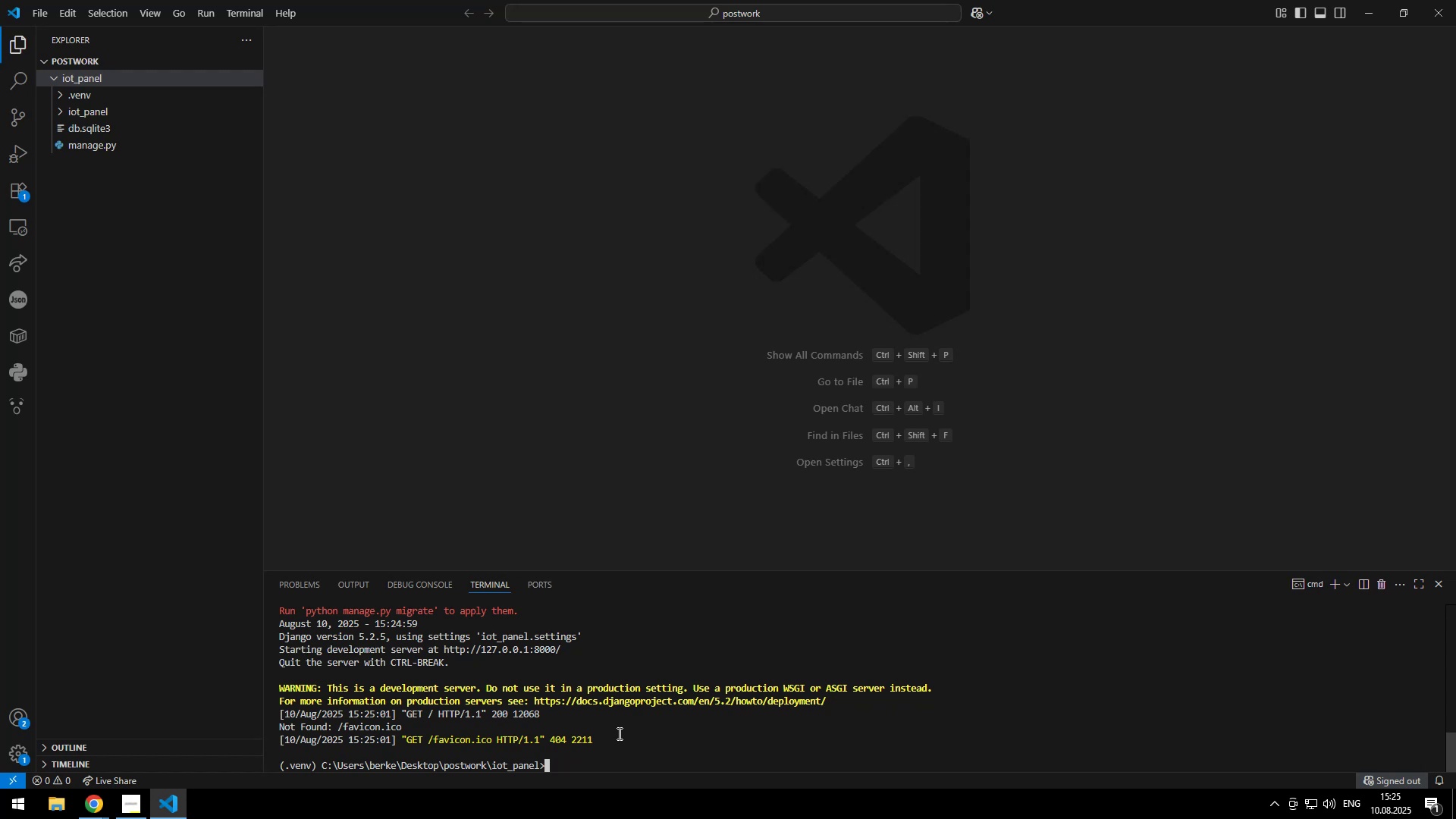 
key(ArrowUp)
 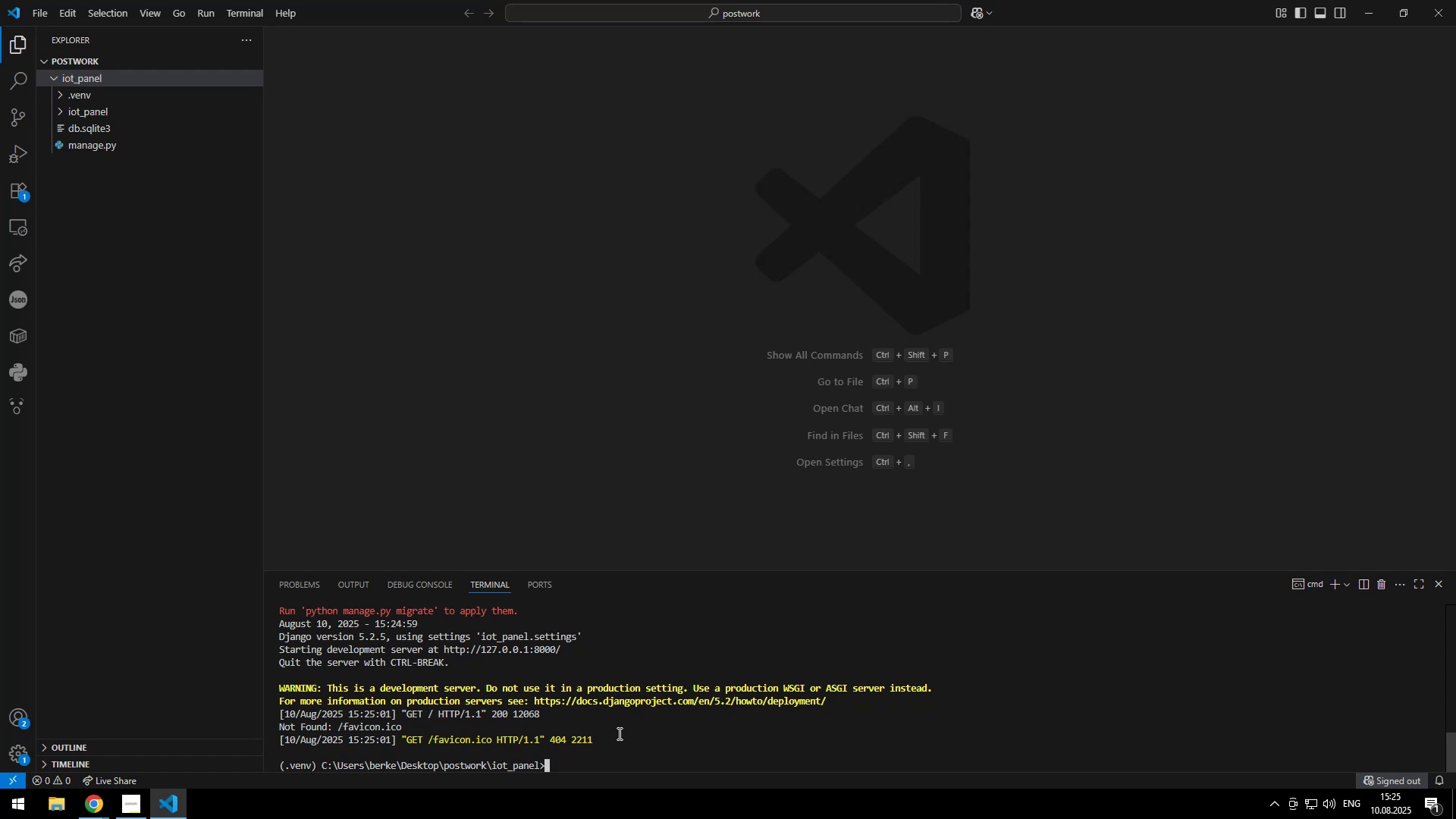 
key(Control+ControlLeft)
 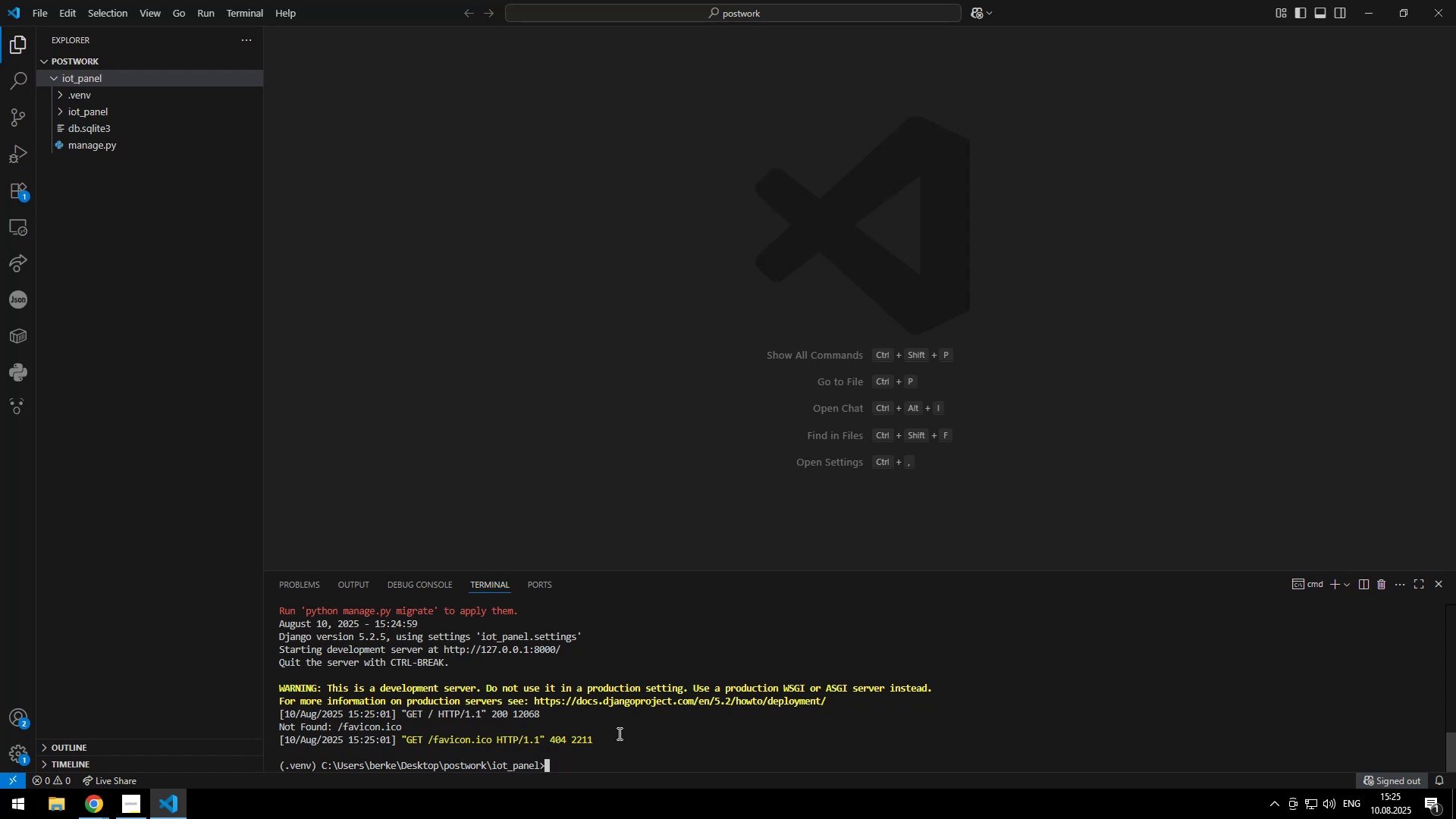 
key(Control+Backspace)
 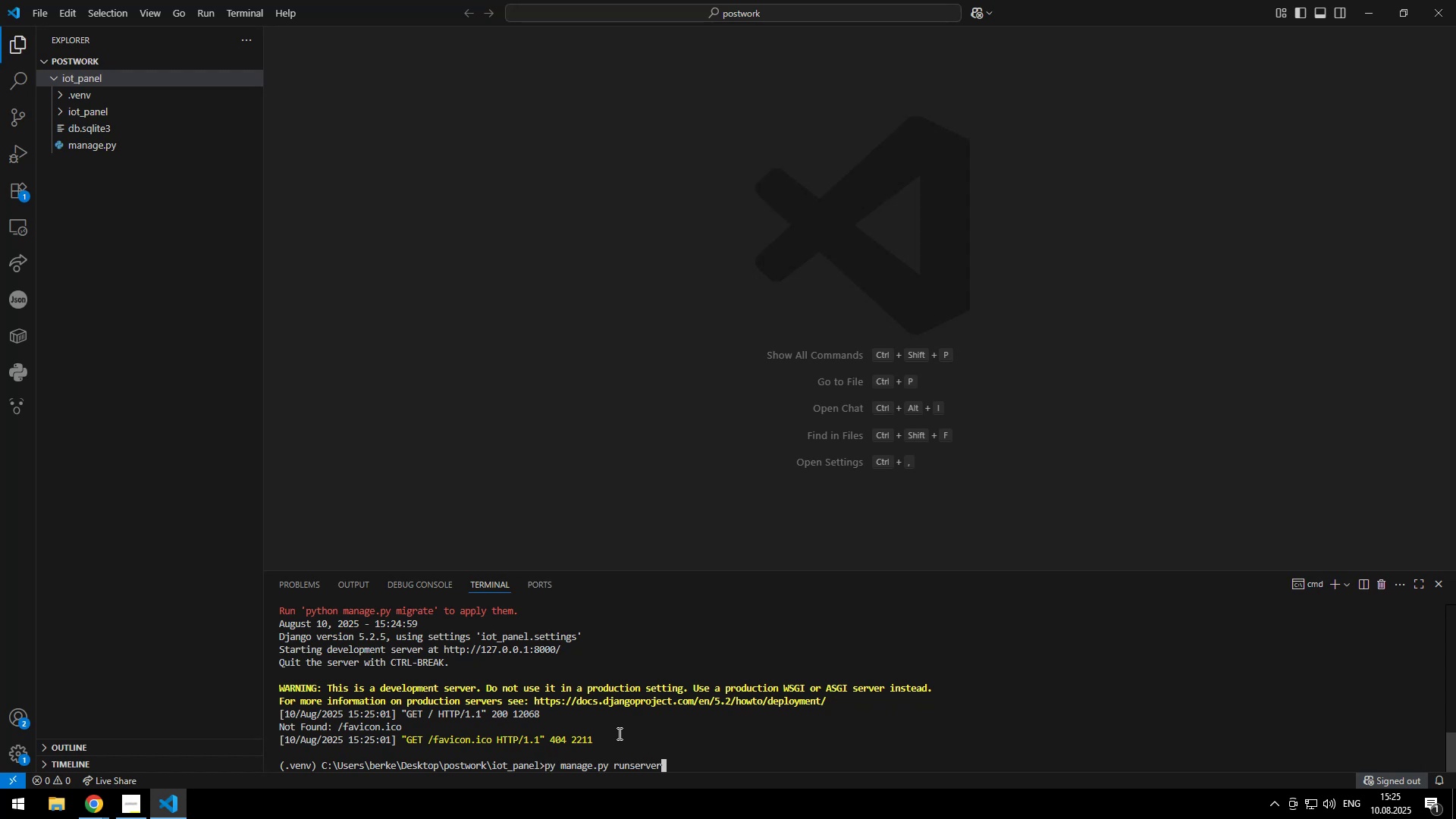 
key(Backspace)
key(Backspace)
key(Backspace)
key(Backspace)
key(Backspace)
key(Backspace)
key(Backspace)
key(Backspace)
type(migrate)
 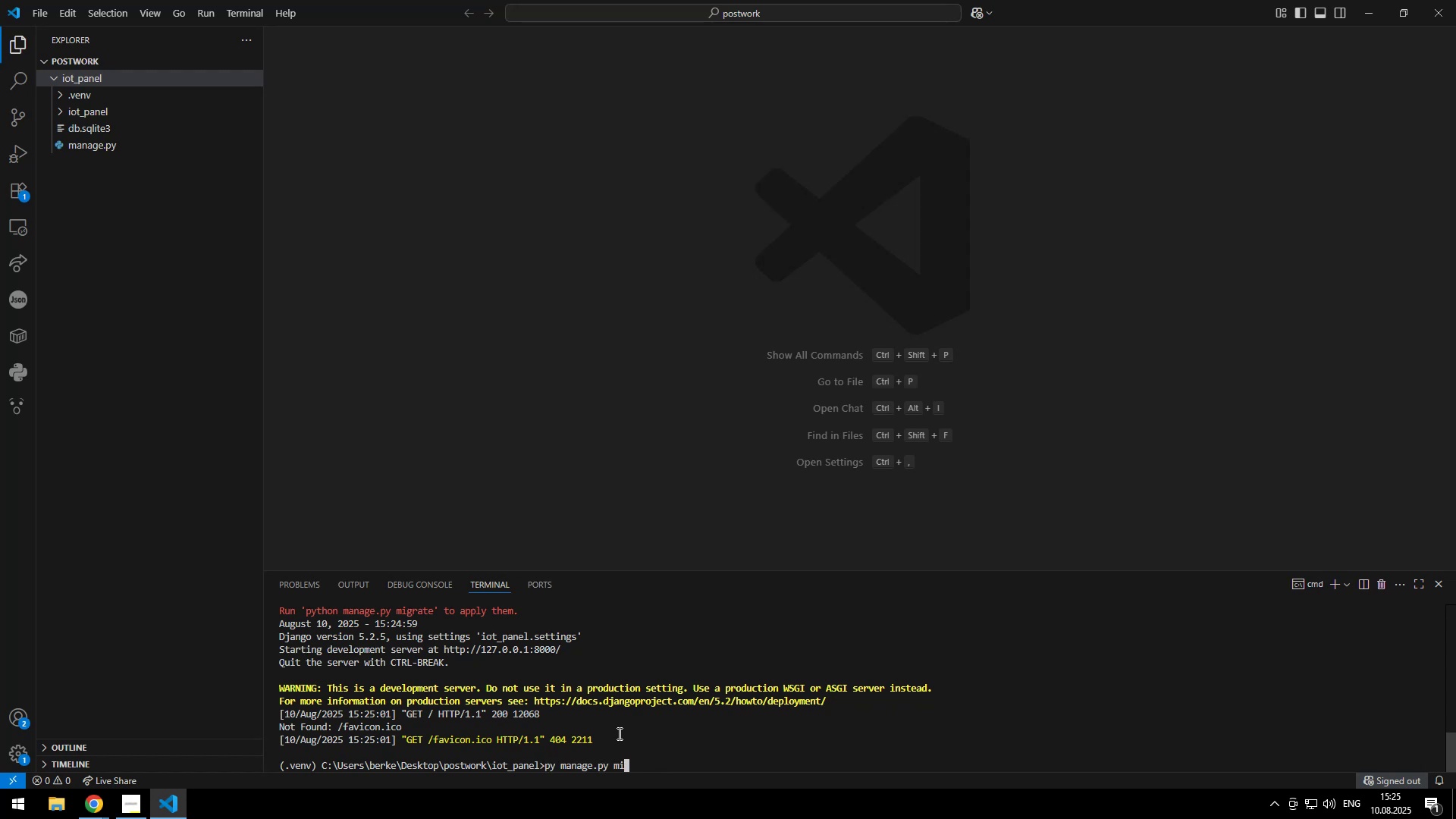 
key(Enter)
 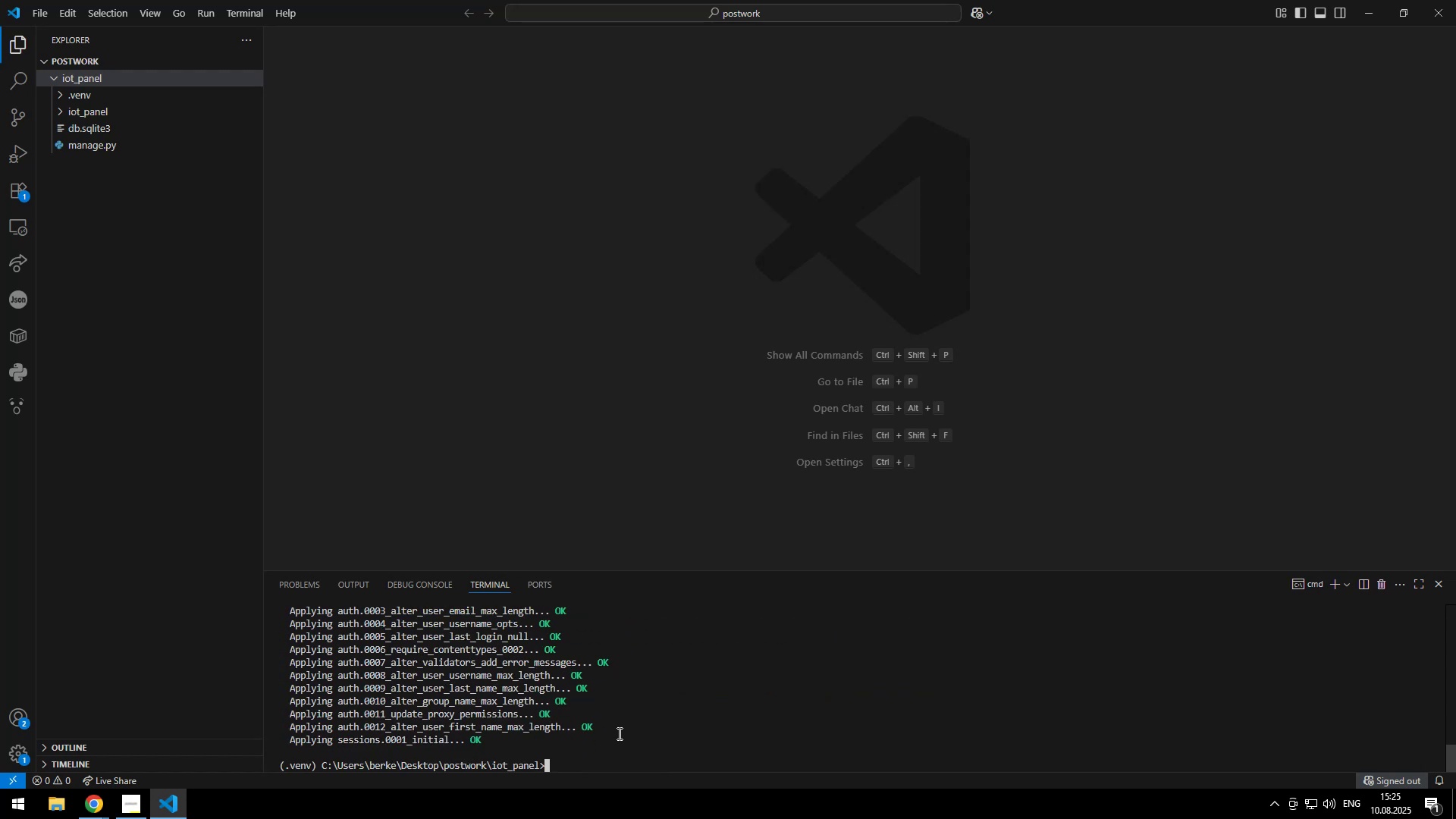 
type(py ma)
key(Tab)
type( createsuperuser)
 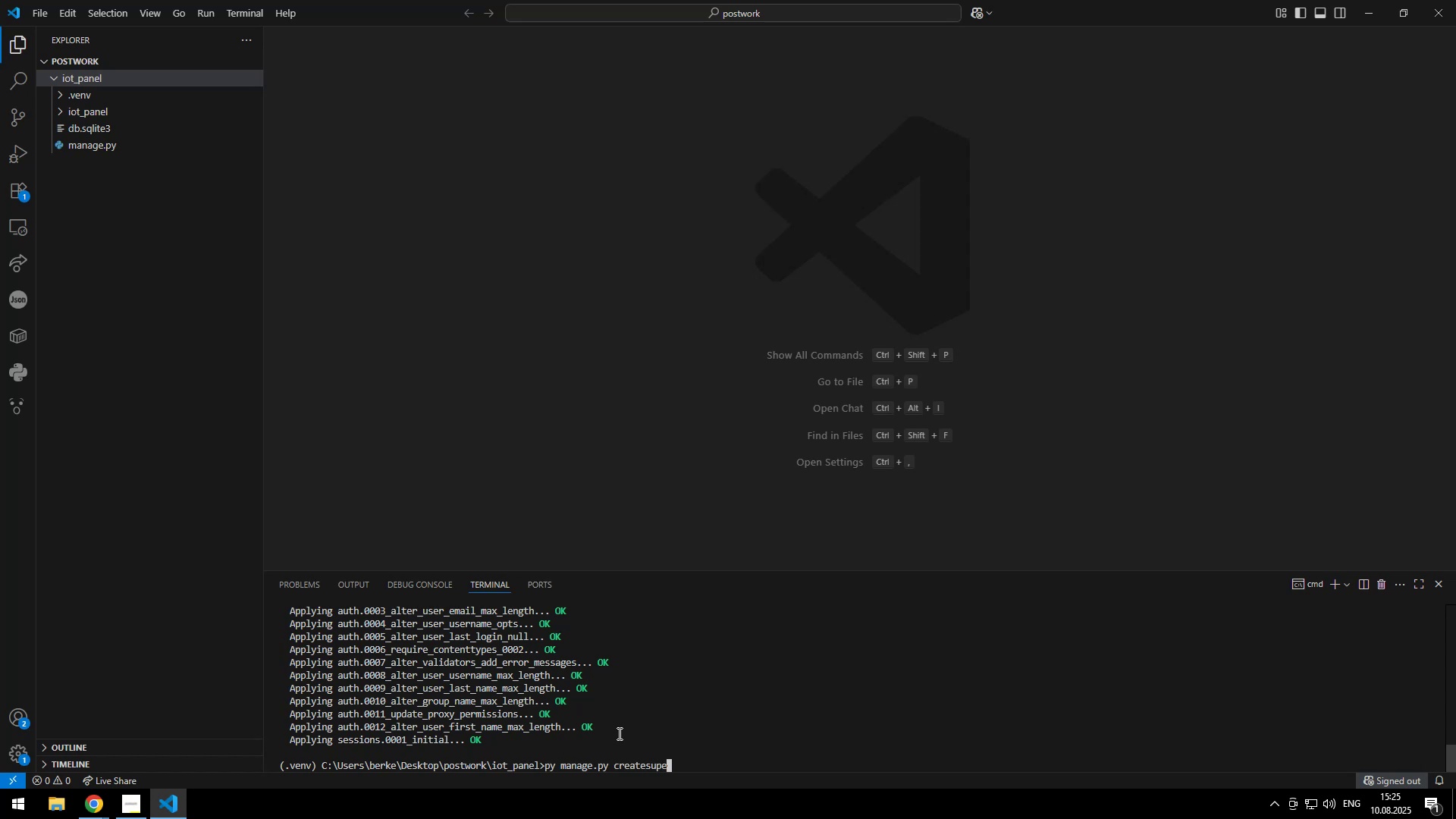 
key(Enter)
 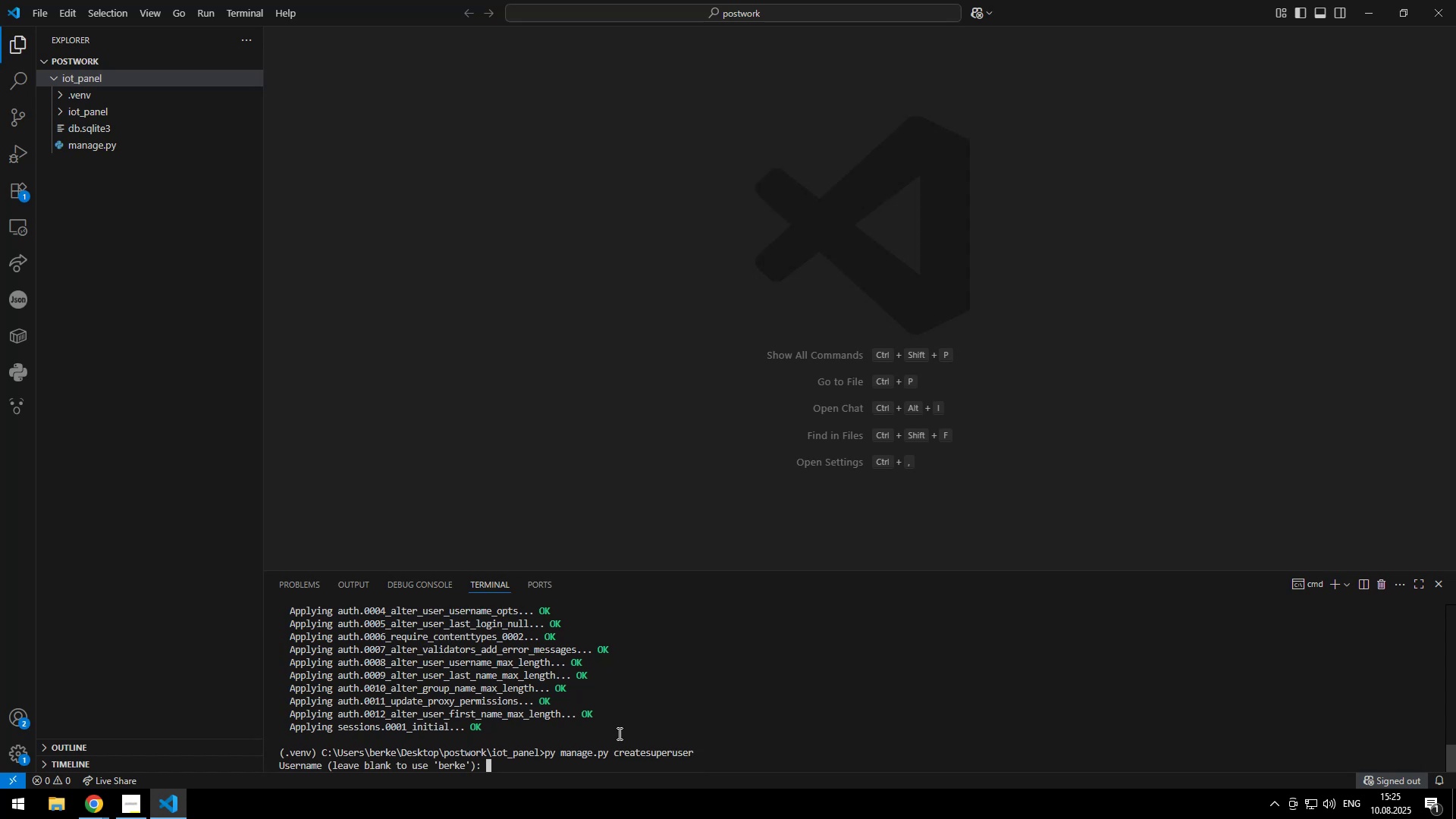 
type(ber)
key(Backspace)
key(Backspace)
key(Backspace)
key(Backspace)
 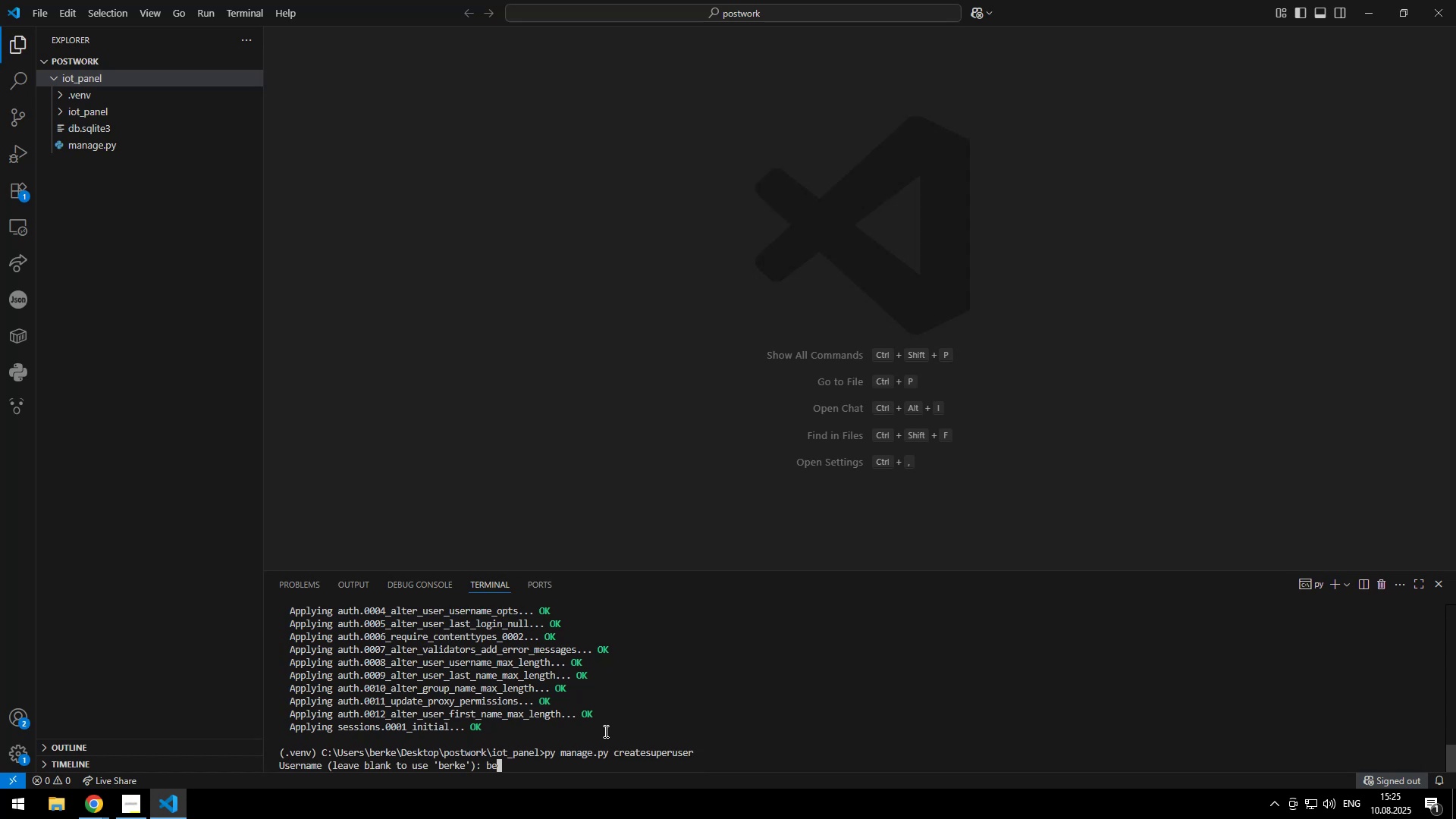 
key(Enter)
 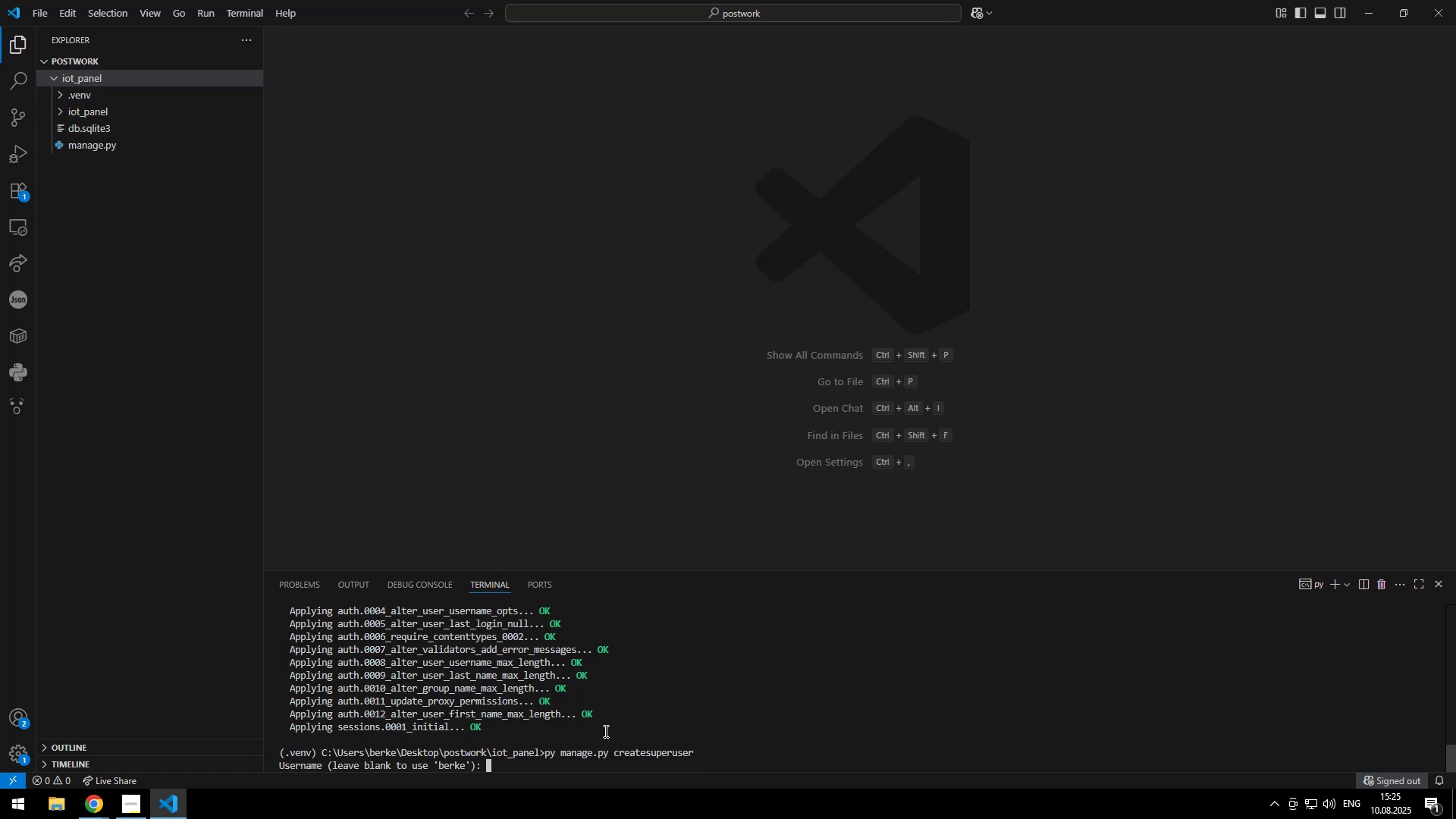 
key(Enter)
 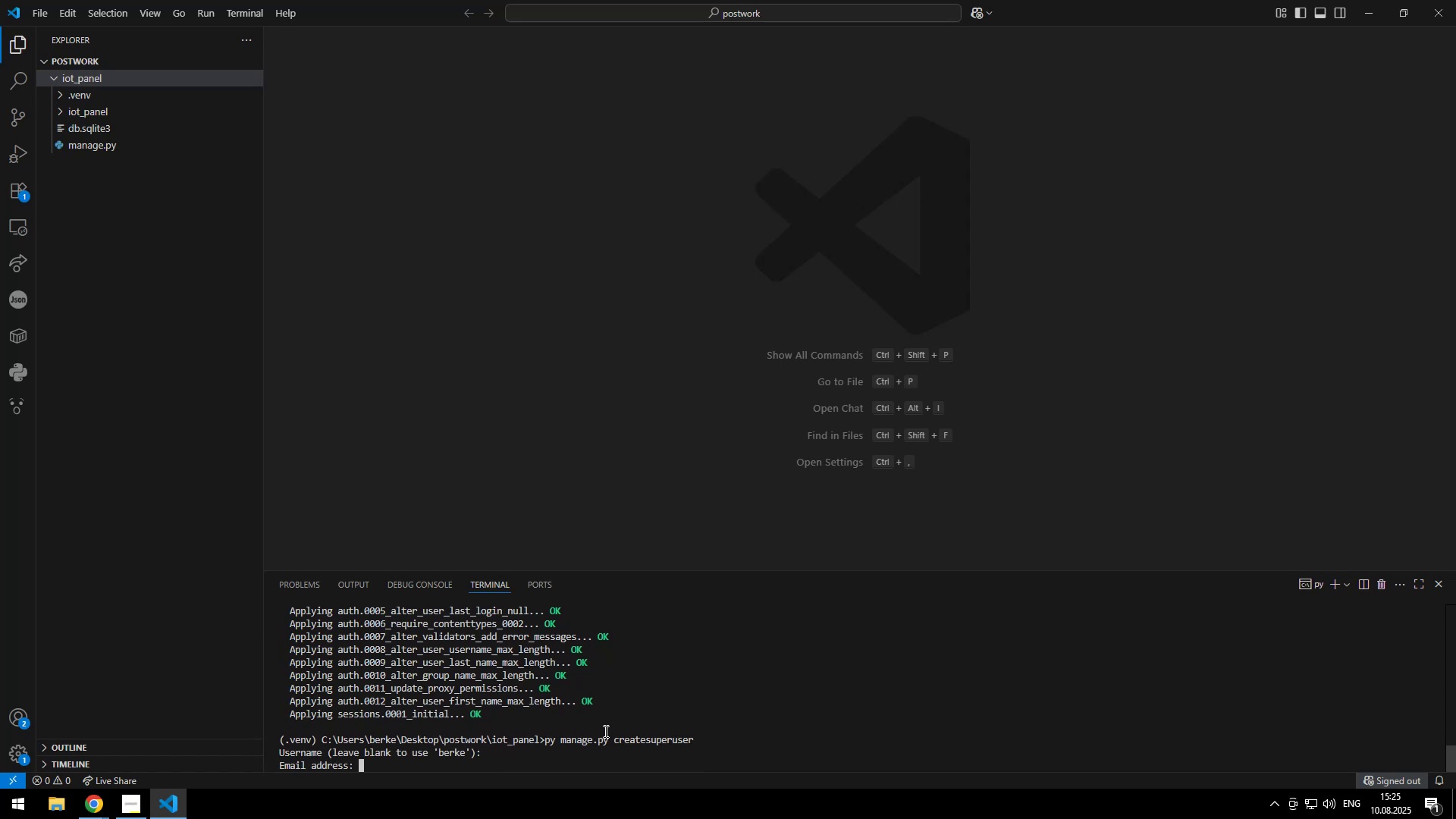 
type(123)
 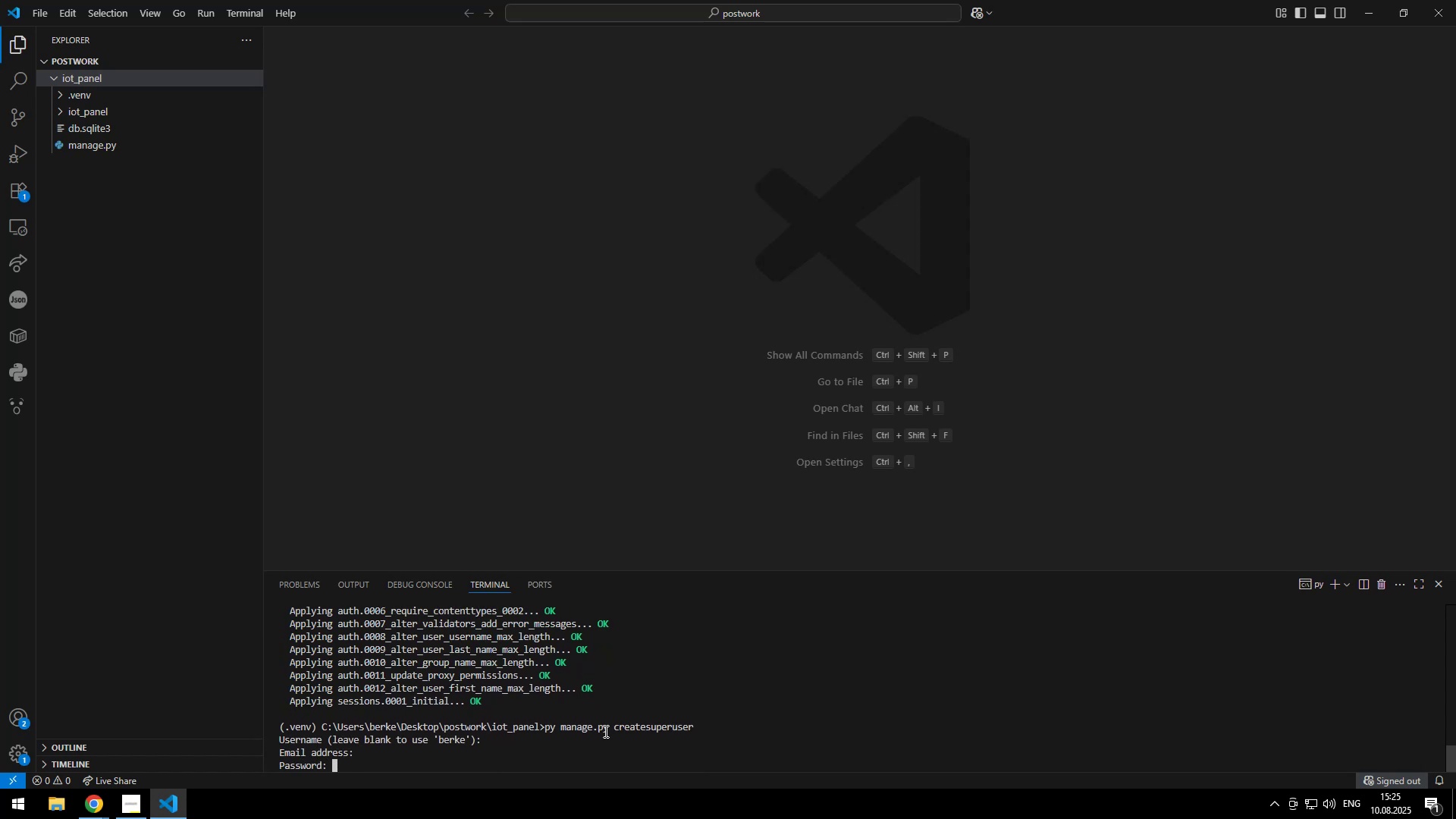 
key(Enter)
 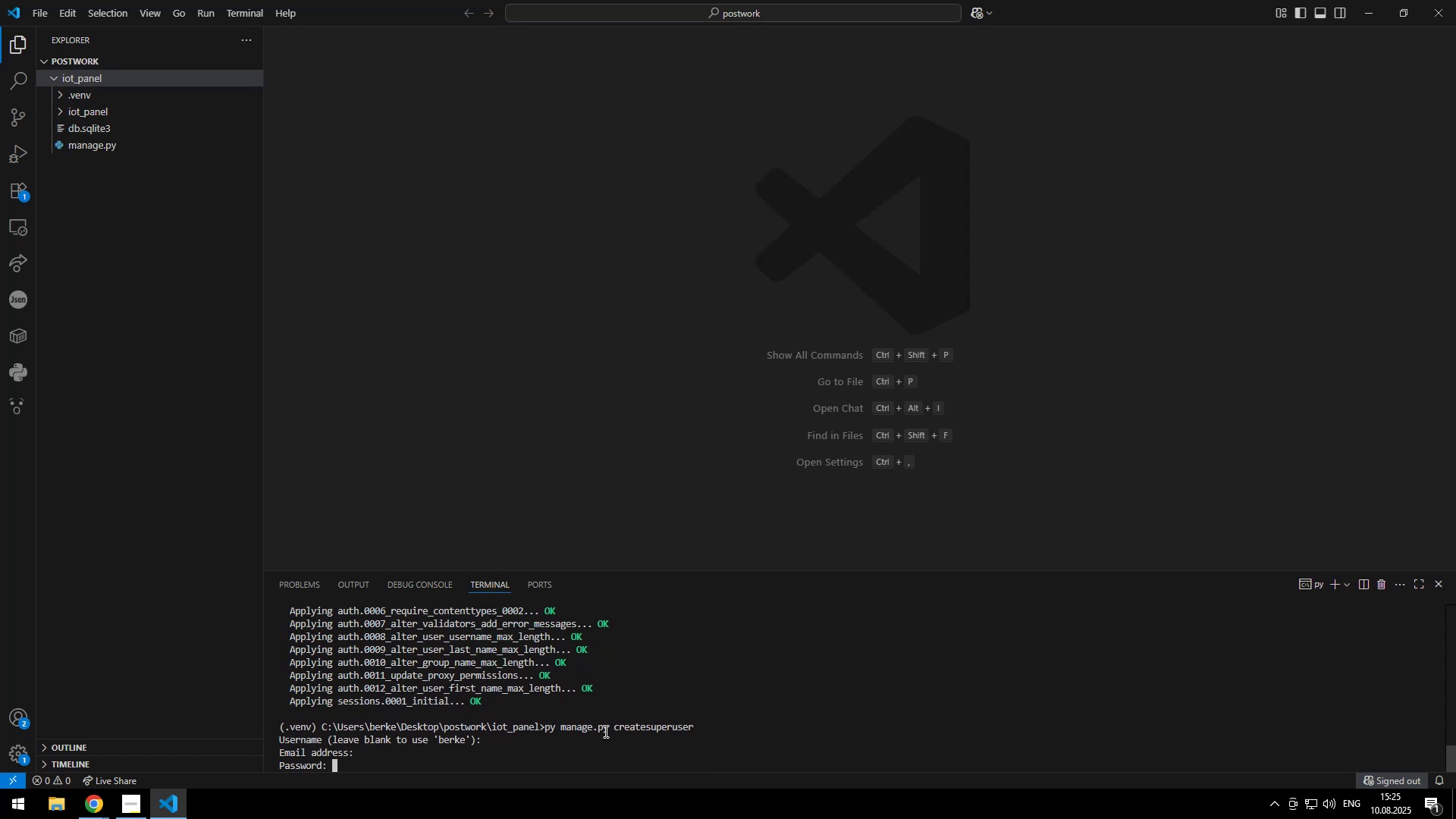 
type(123)
 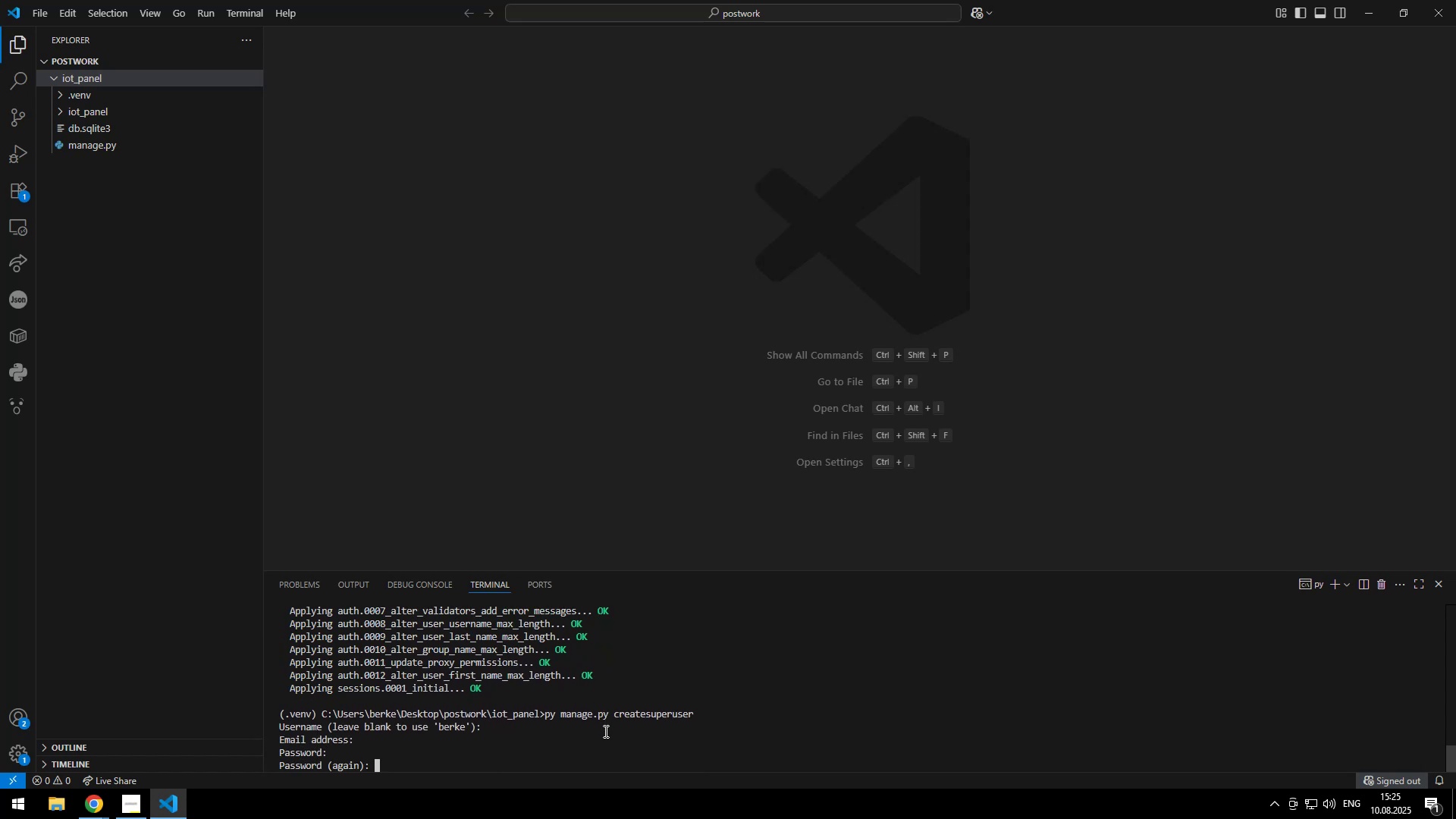 
key(Enter)
 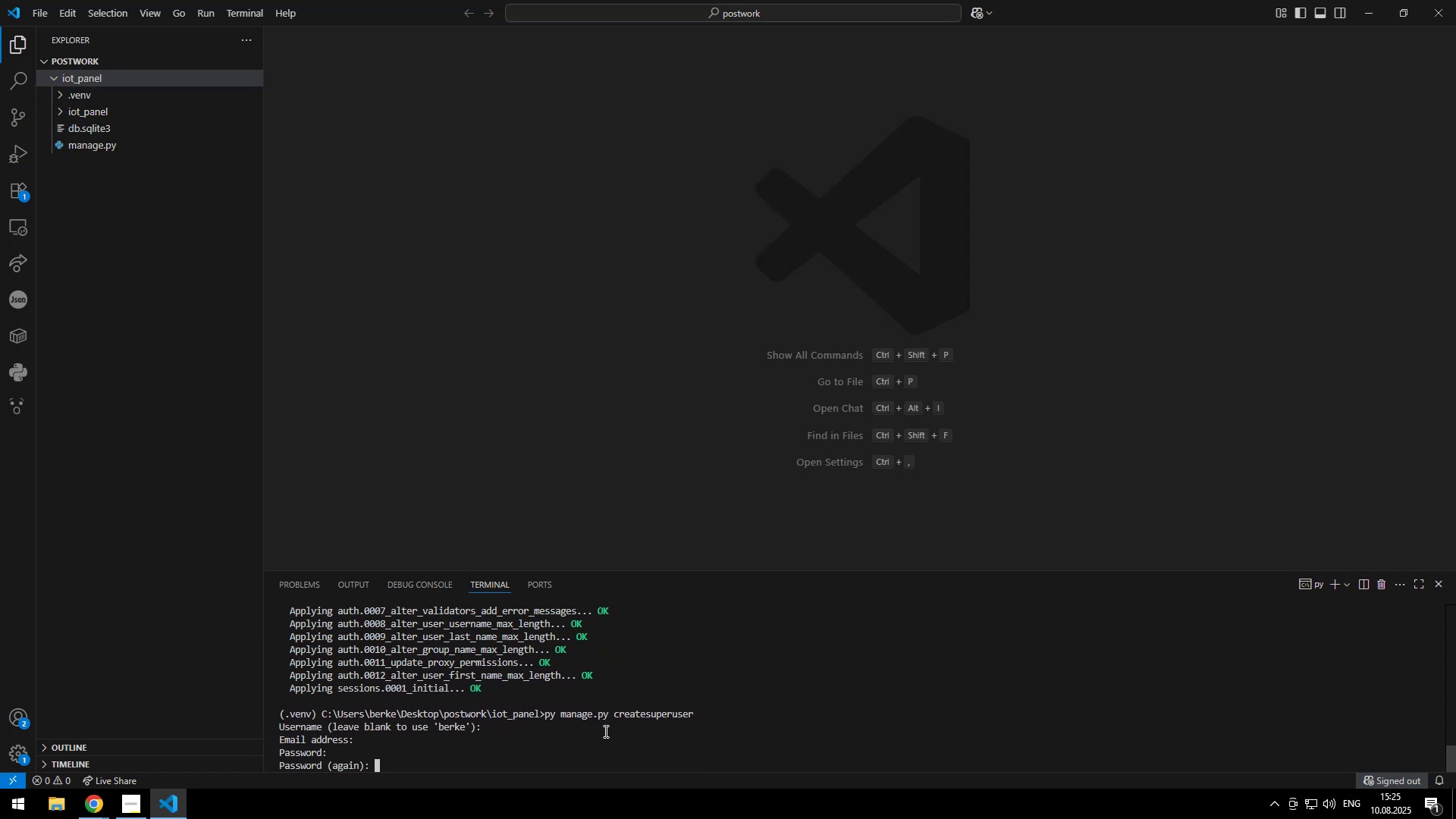 
key(Y)
 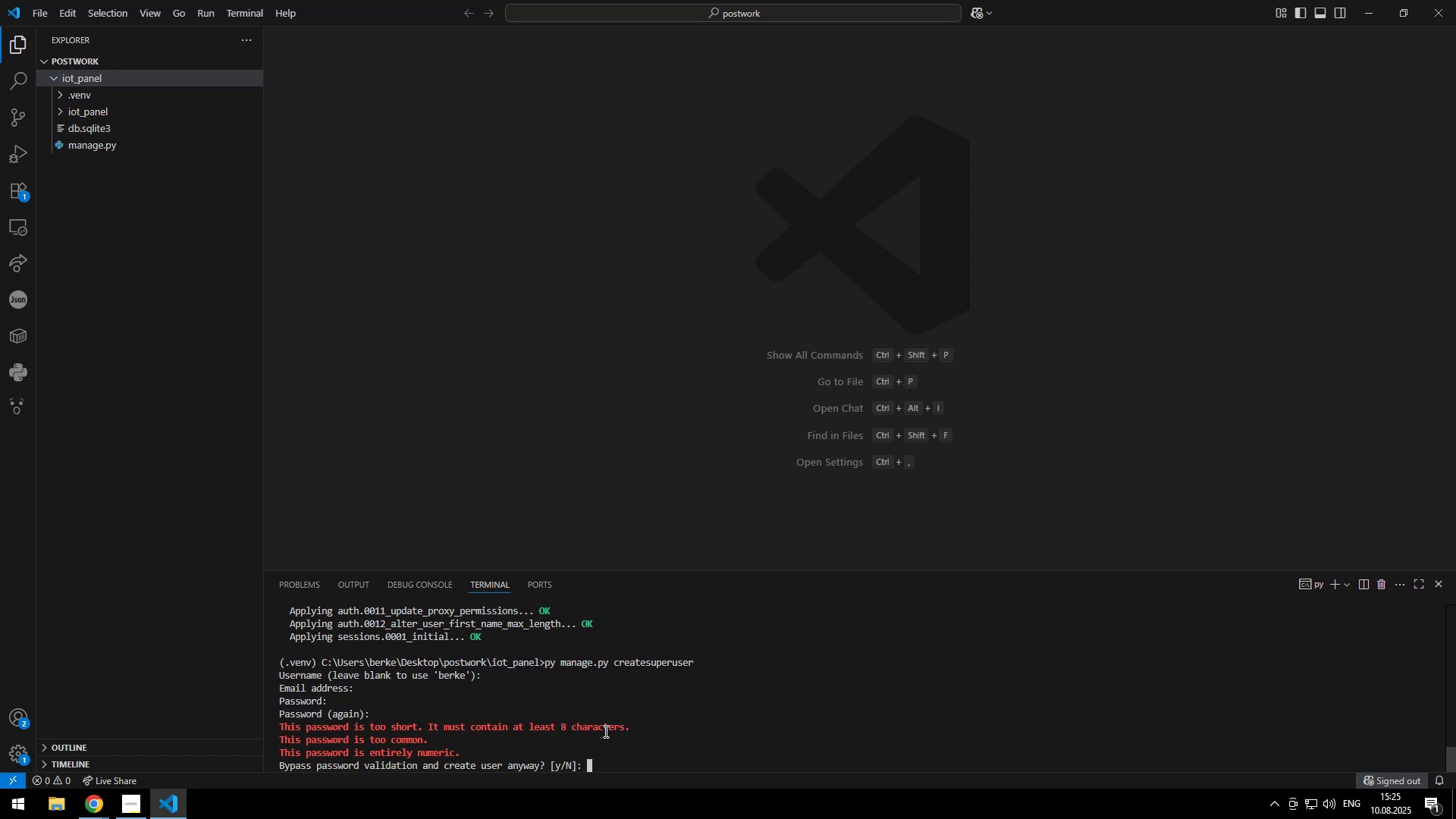 
key(Enter)
 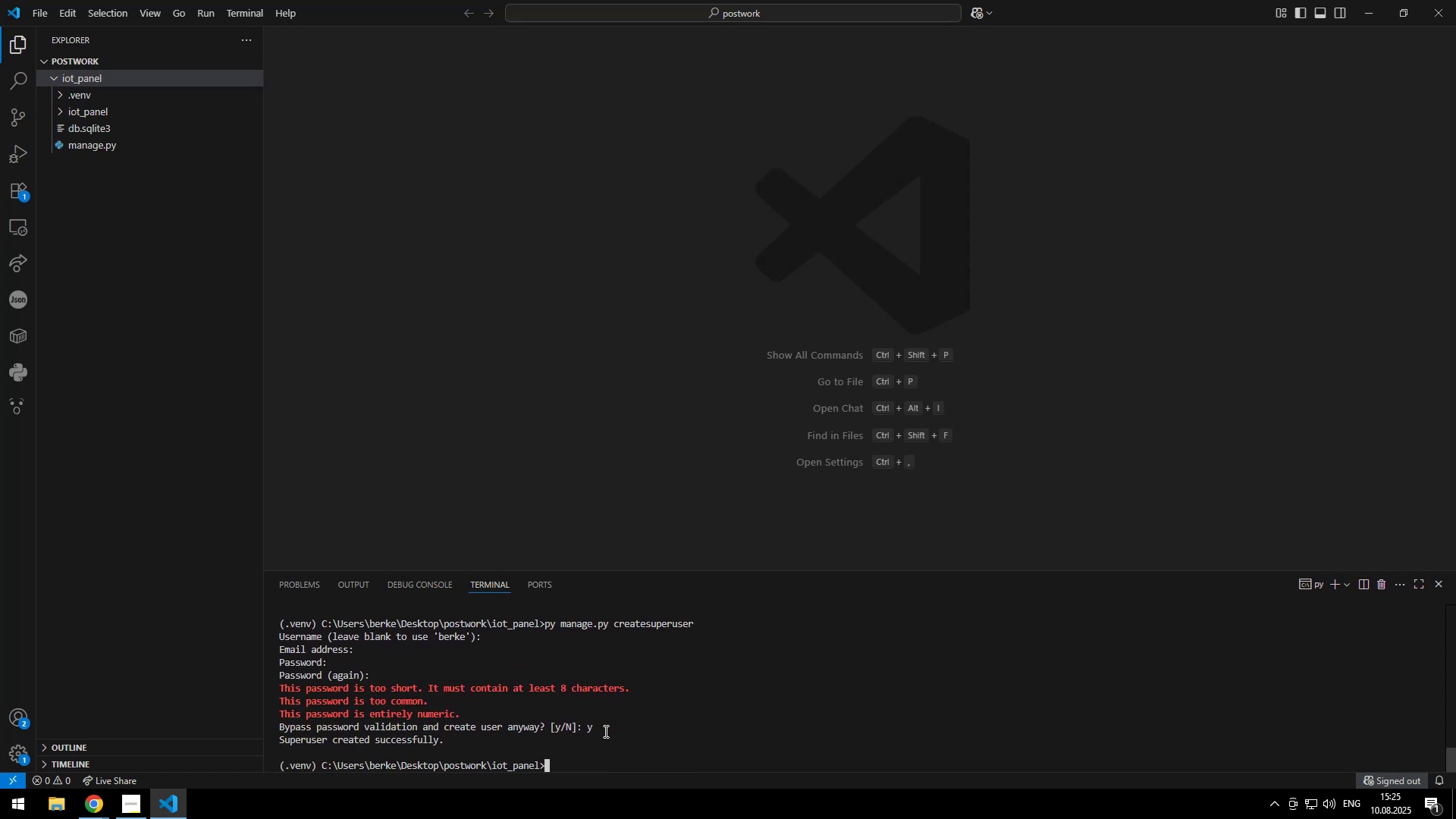 
key(ArrowUp)
 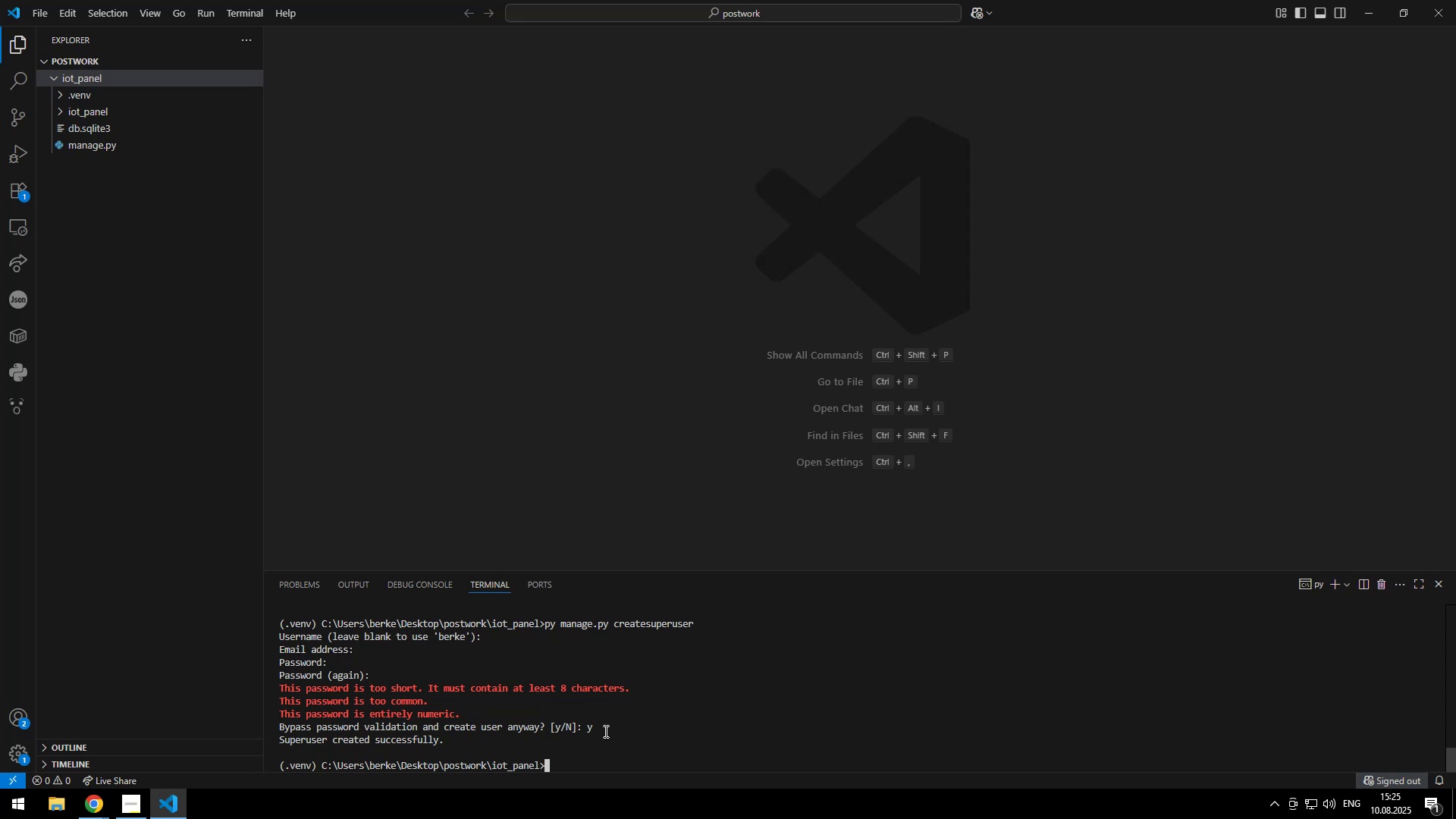 
key(ArrowUp)
 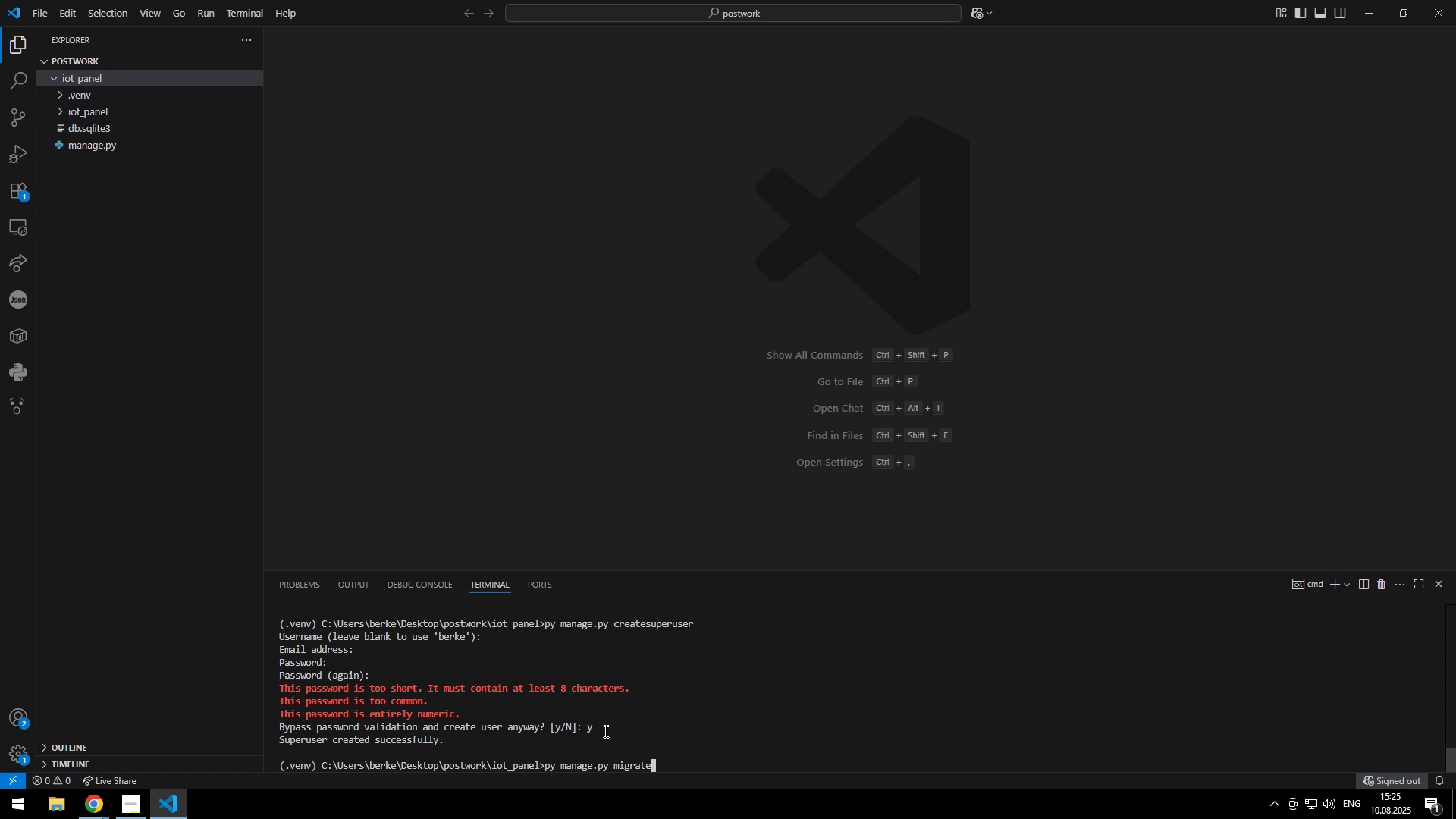 
key(ArrowUp)
 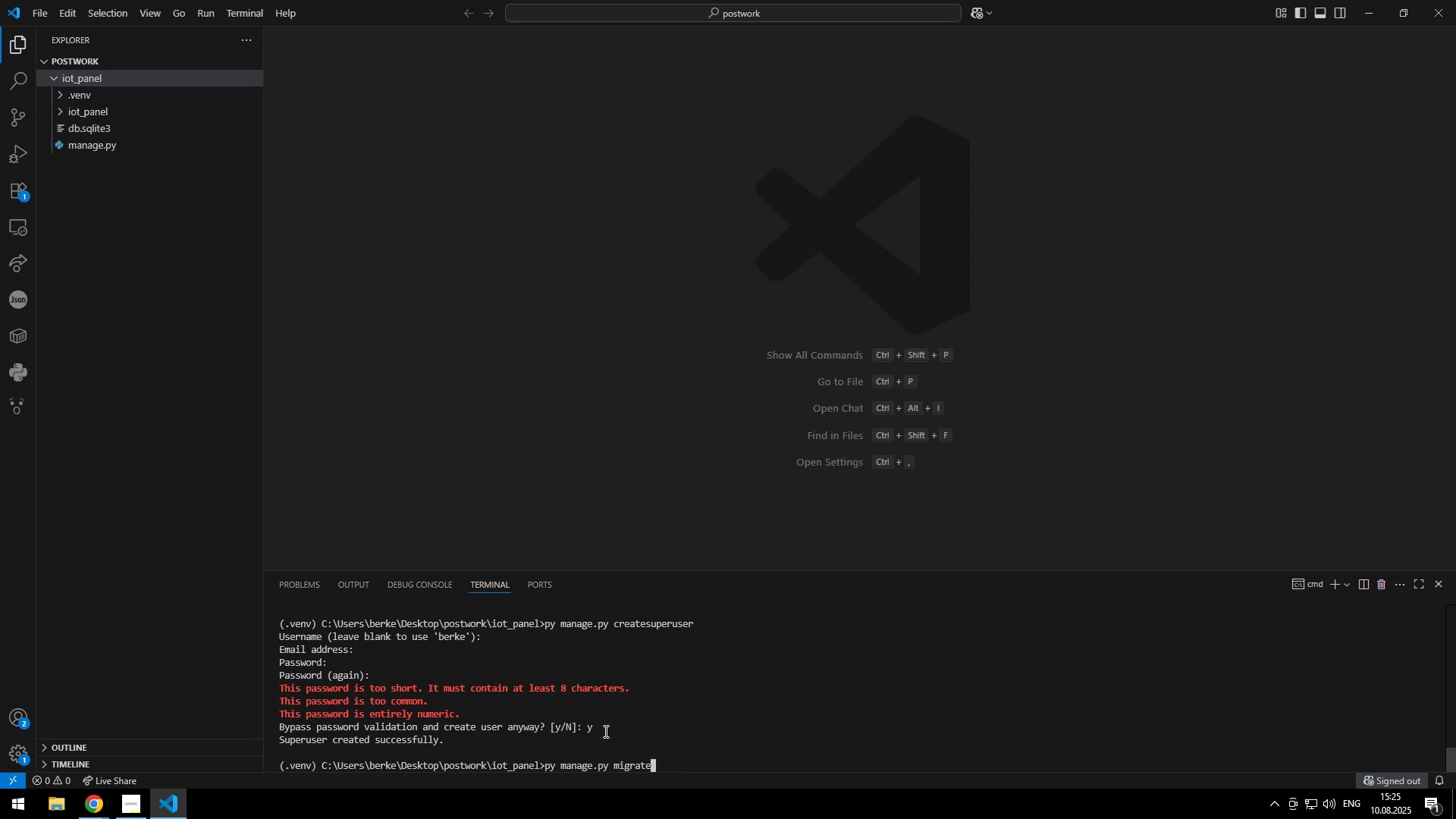 
key(Enter)
 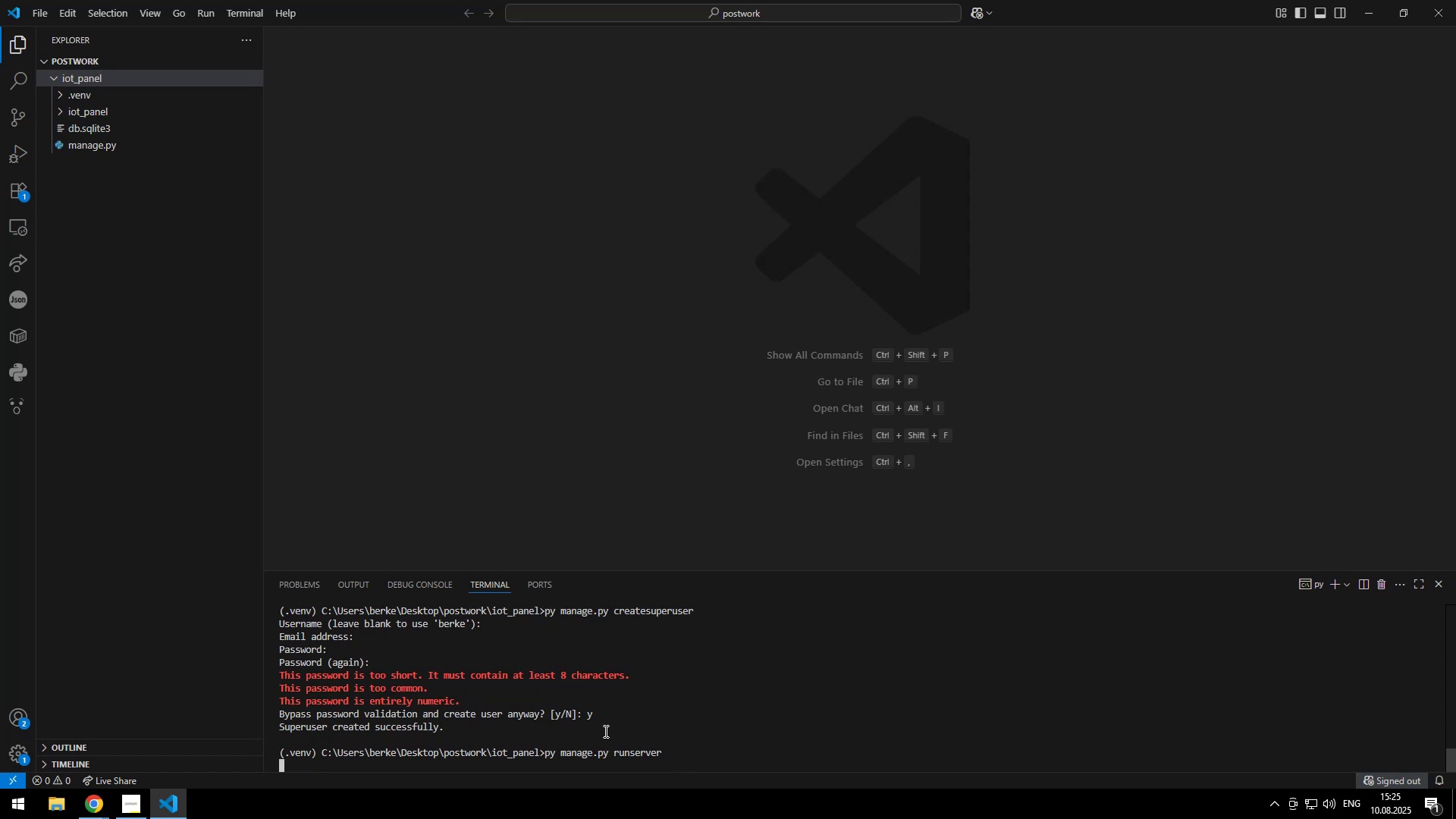 
hold_key(key=ControlLeft, duration=0.77)
left_click([542, 695])
 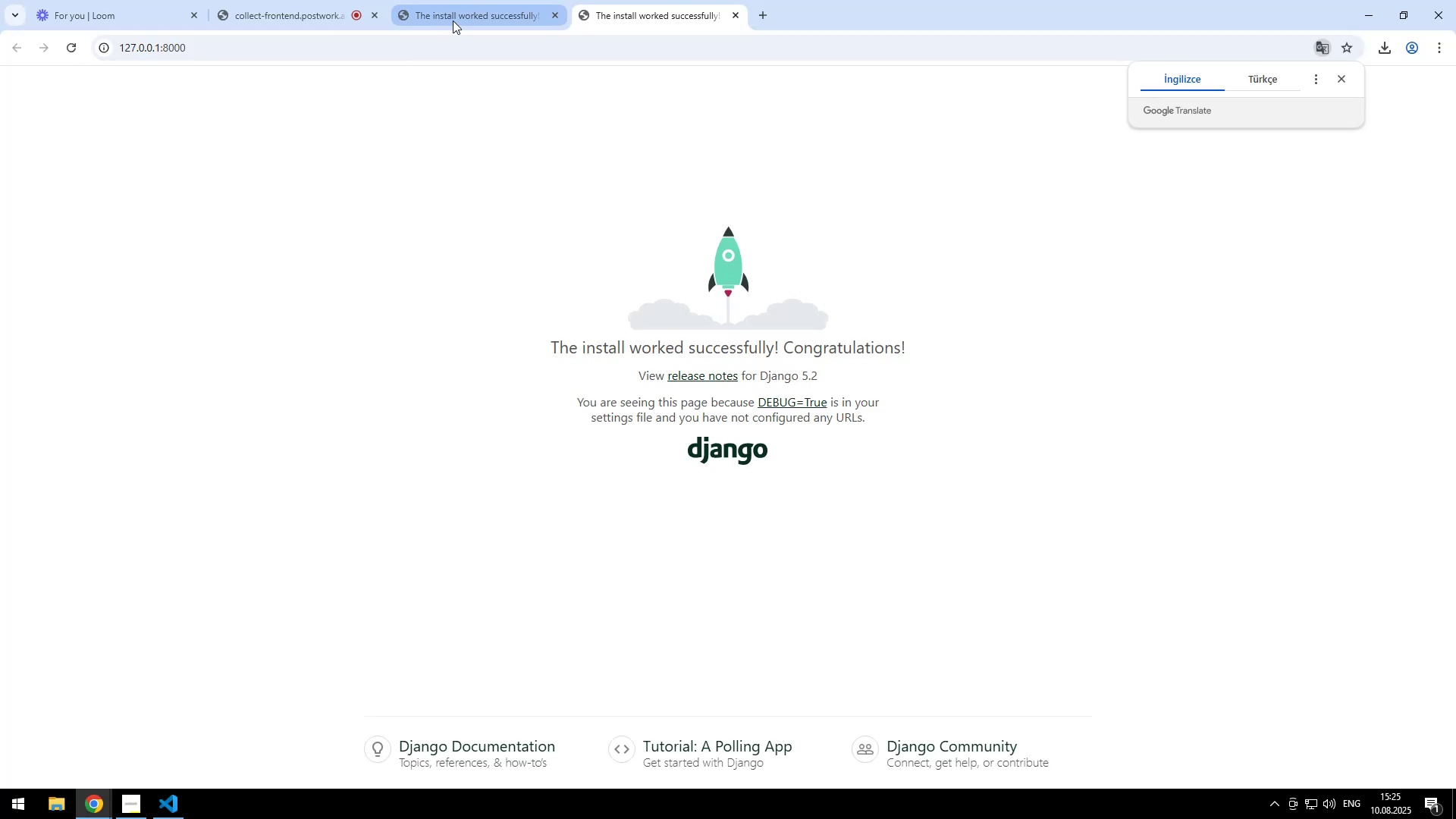 
double_click([504, 46])
 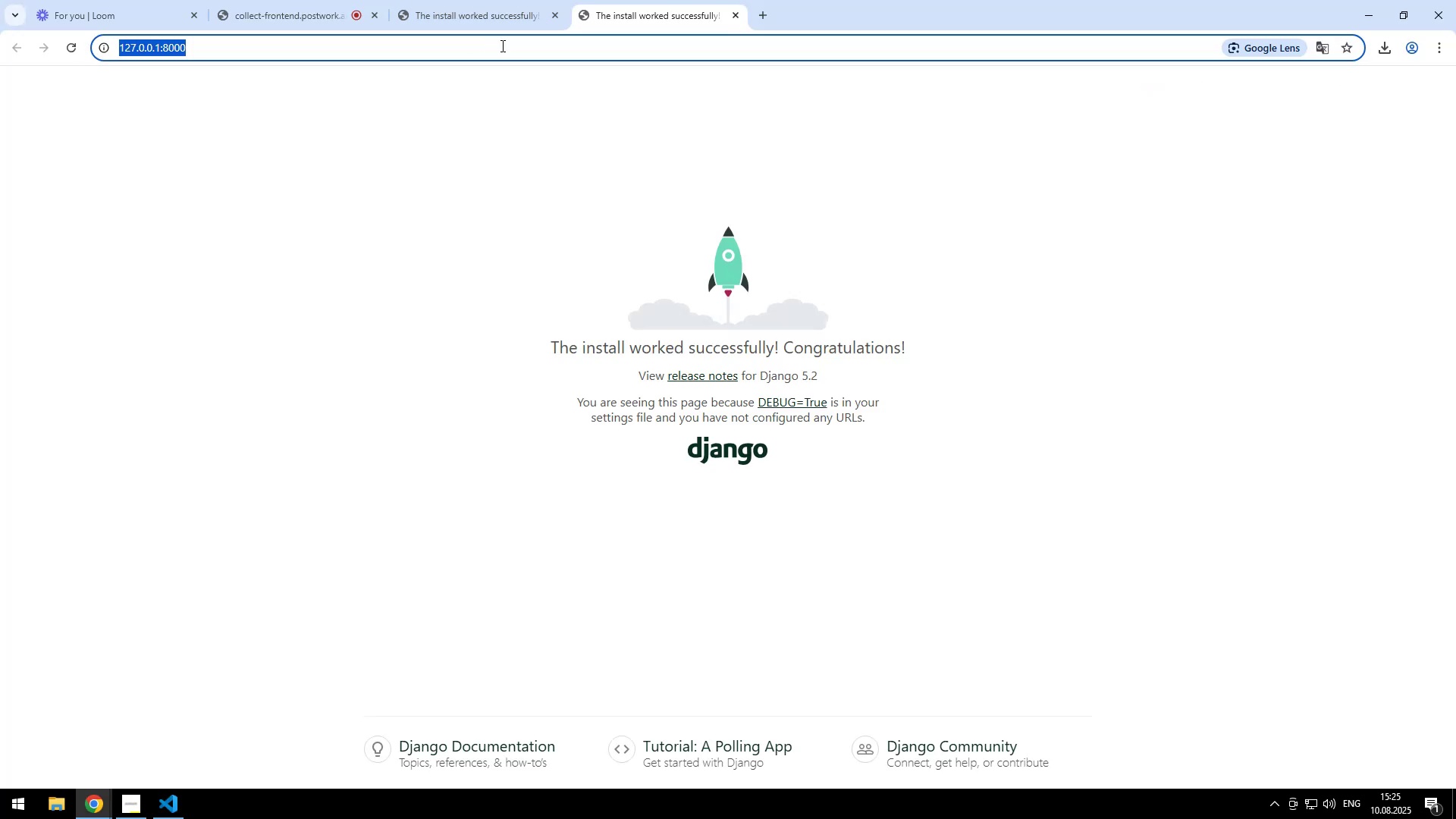 
type(/admin)
 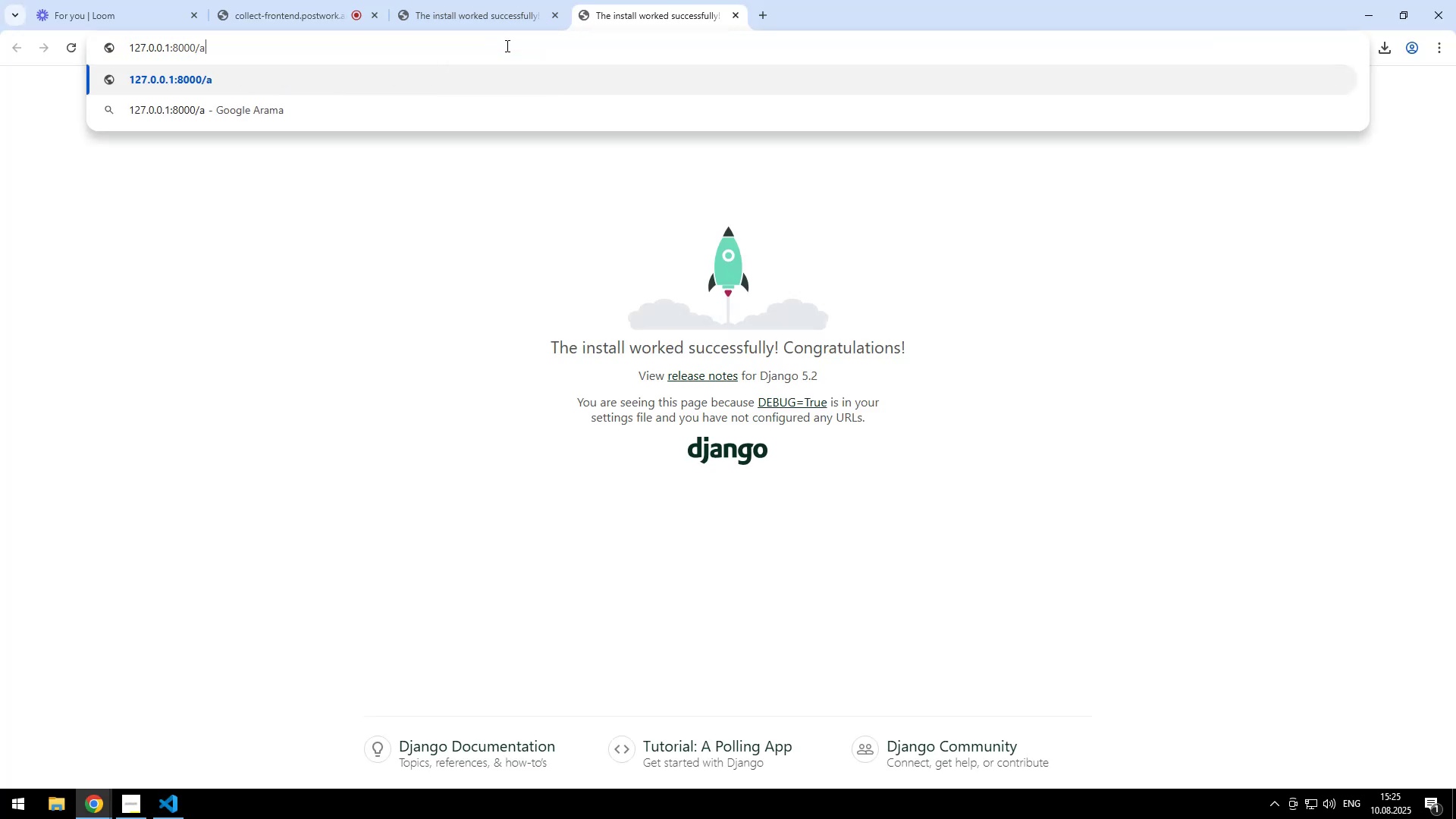 
key(Enter)
 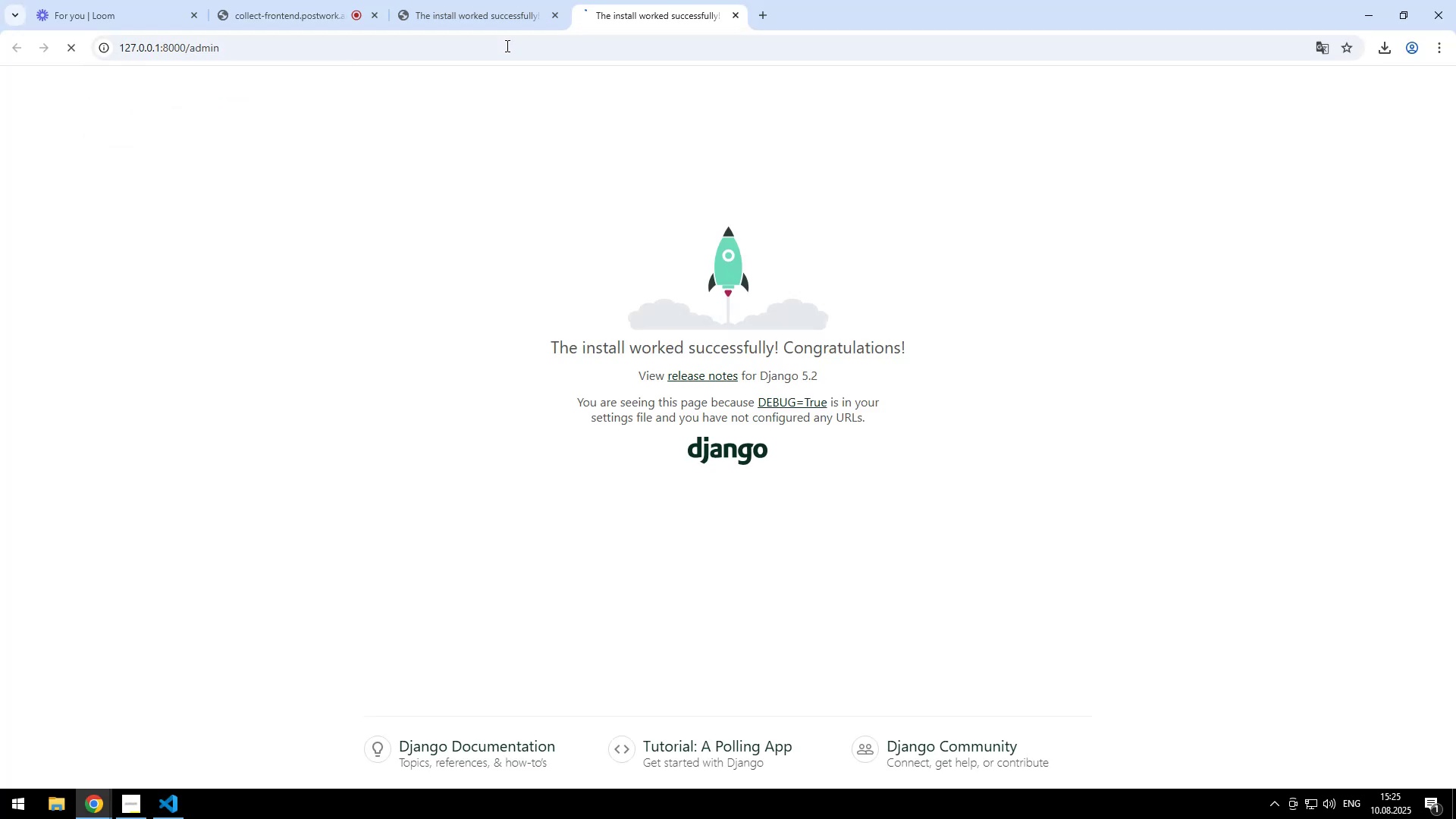 
type(berke)
key(Tab)
type(123)
 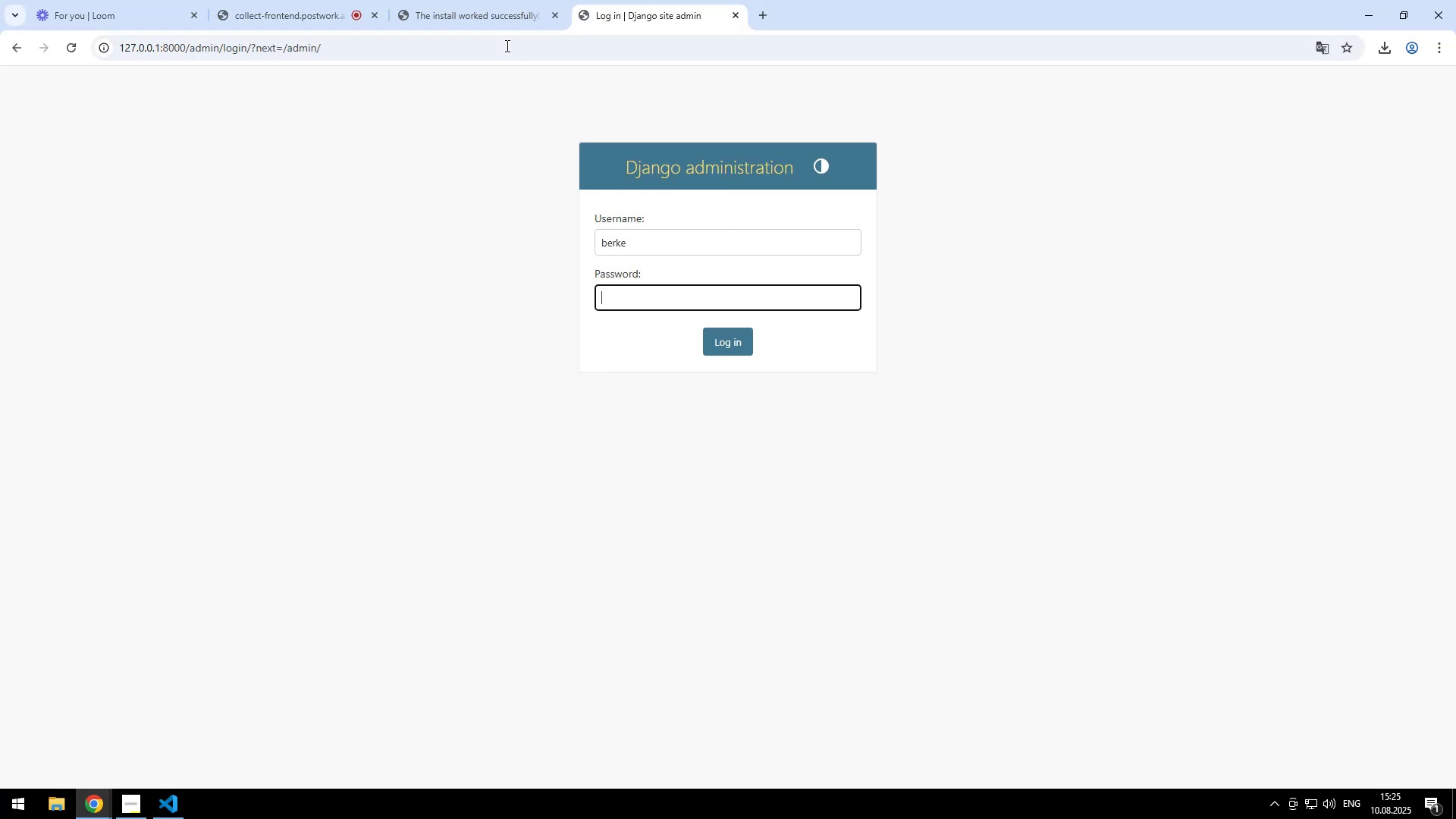 
key(Enter)
 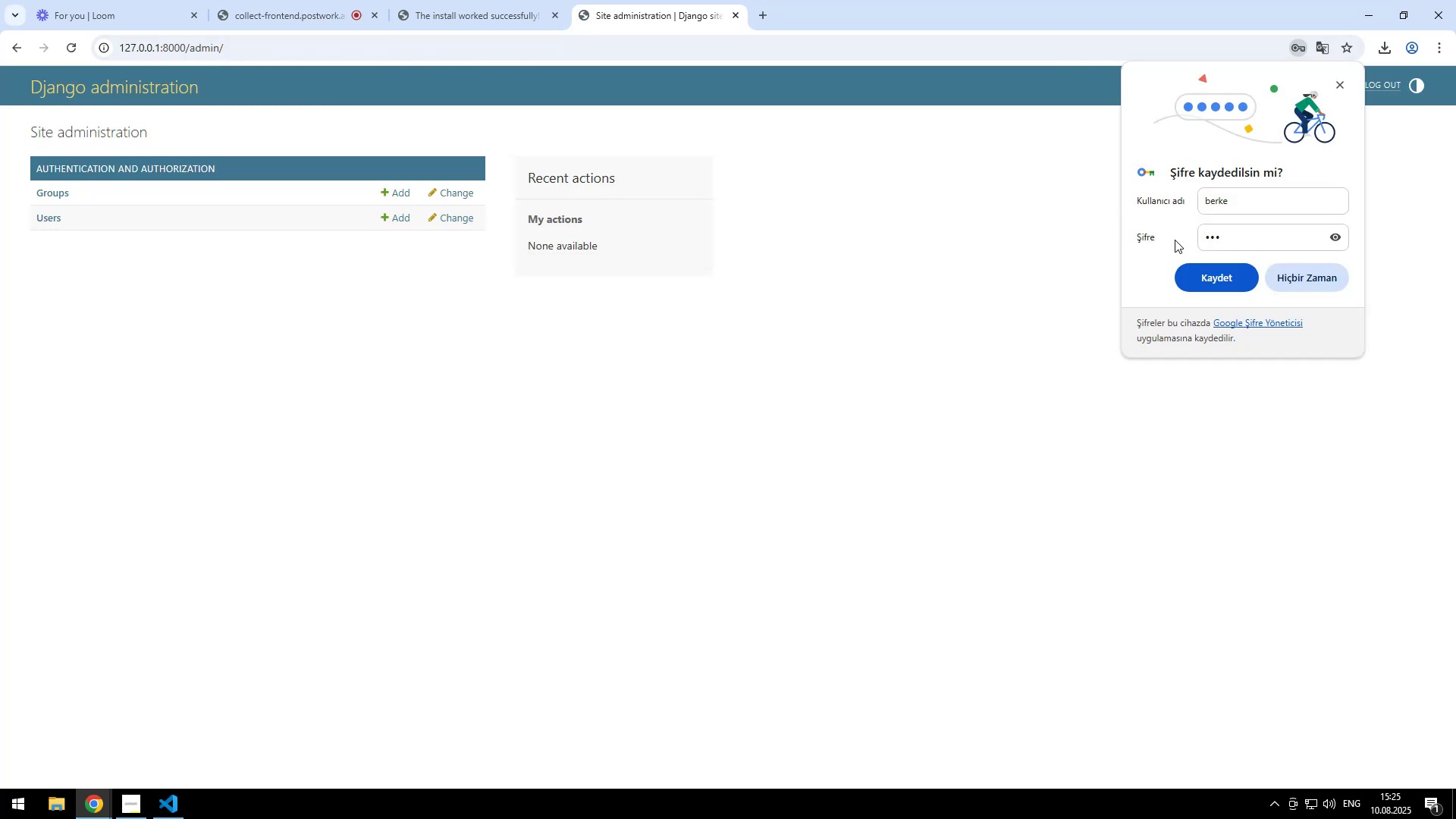 
left_click([1345, 87])
 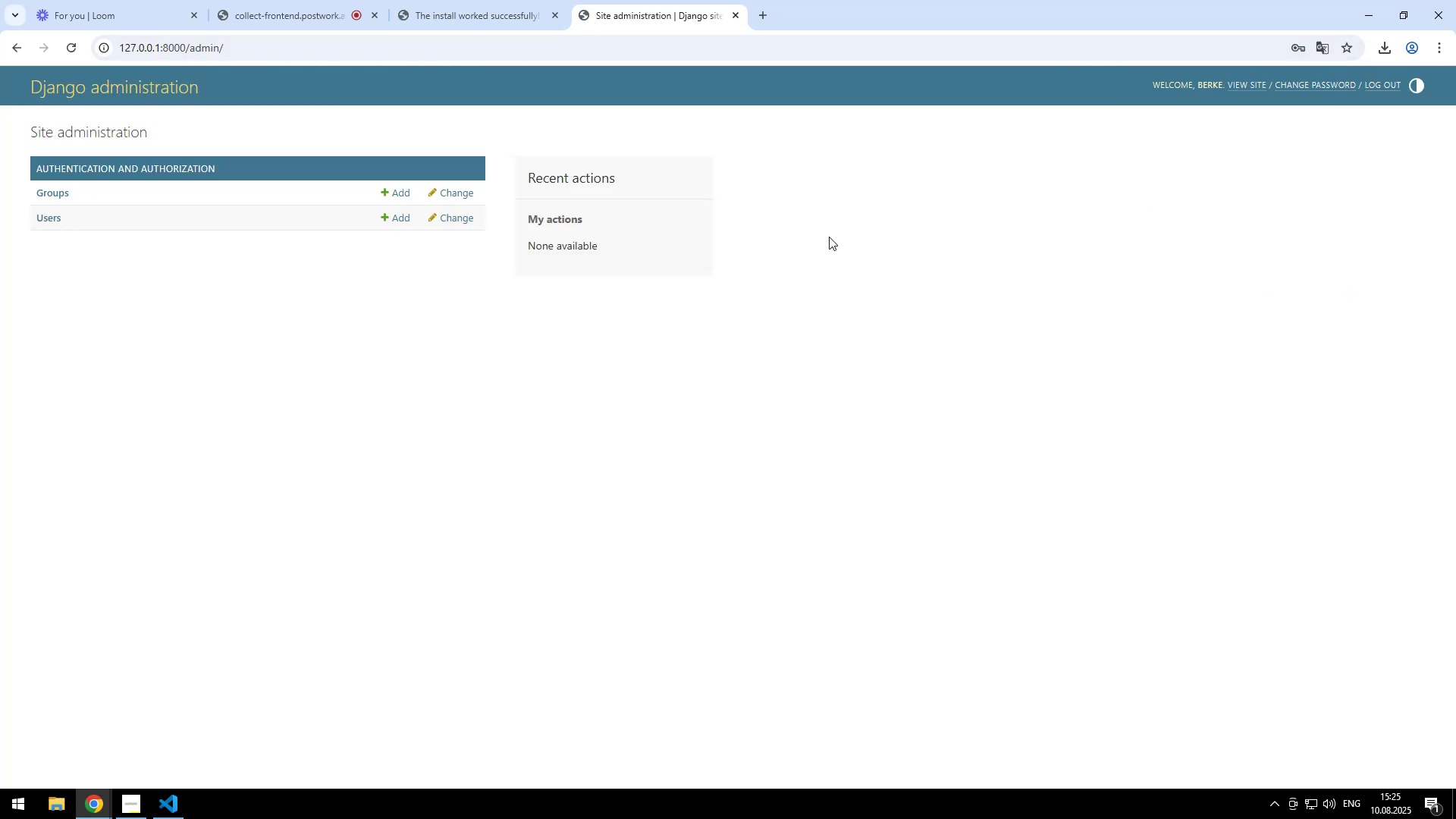 
middle_click([660, 8])
 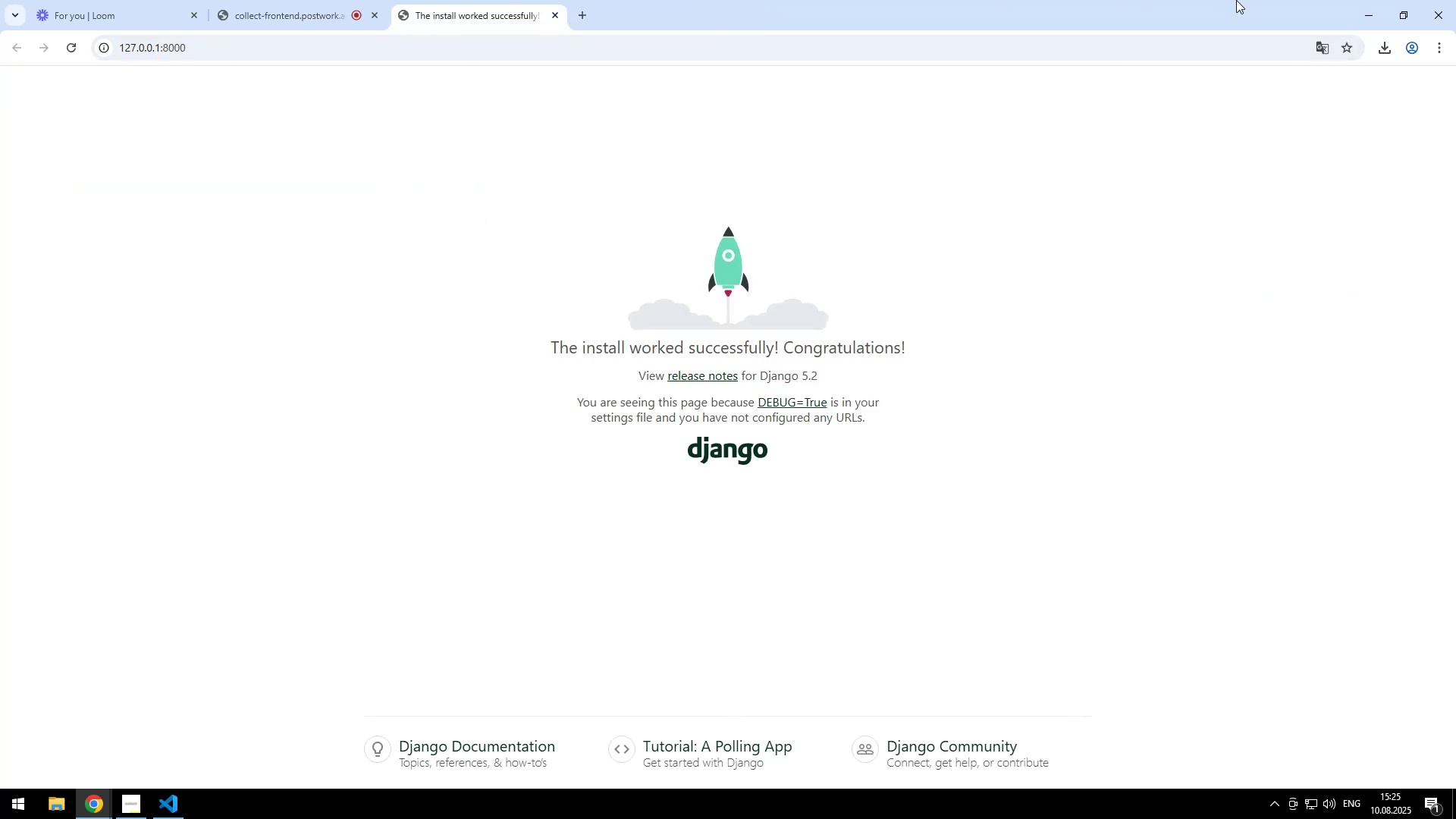 
left_click([1360, 0])
 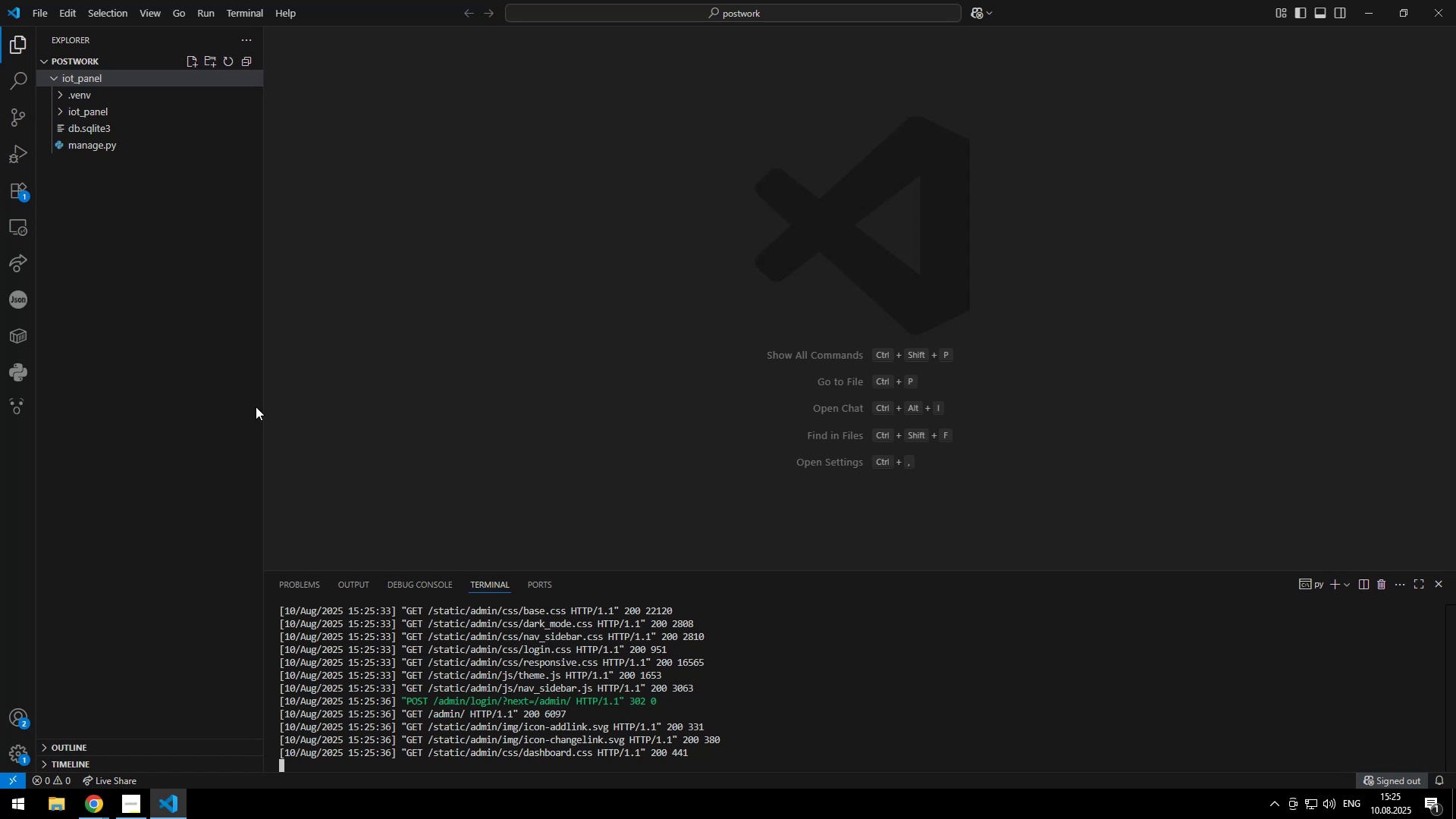 
wait(6.4)
 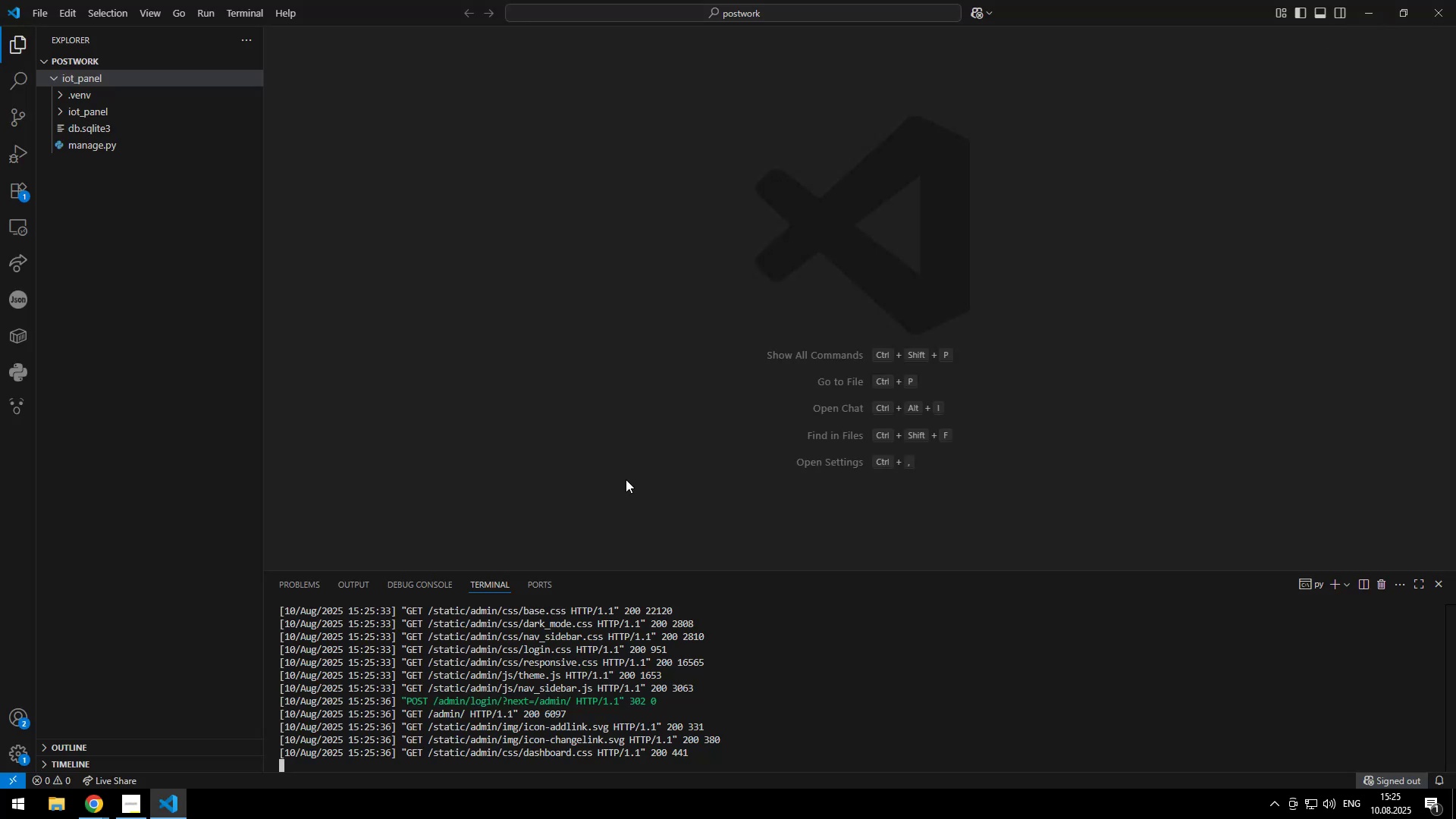 
left_click([671, 695])
 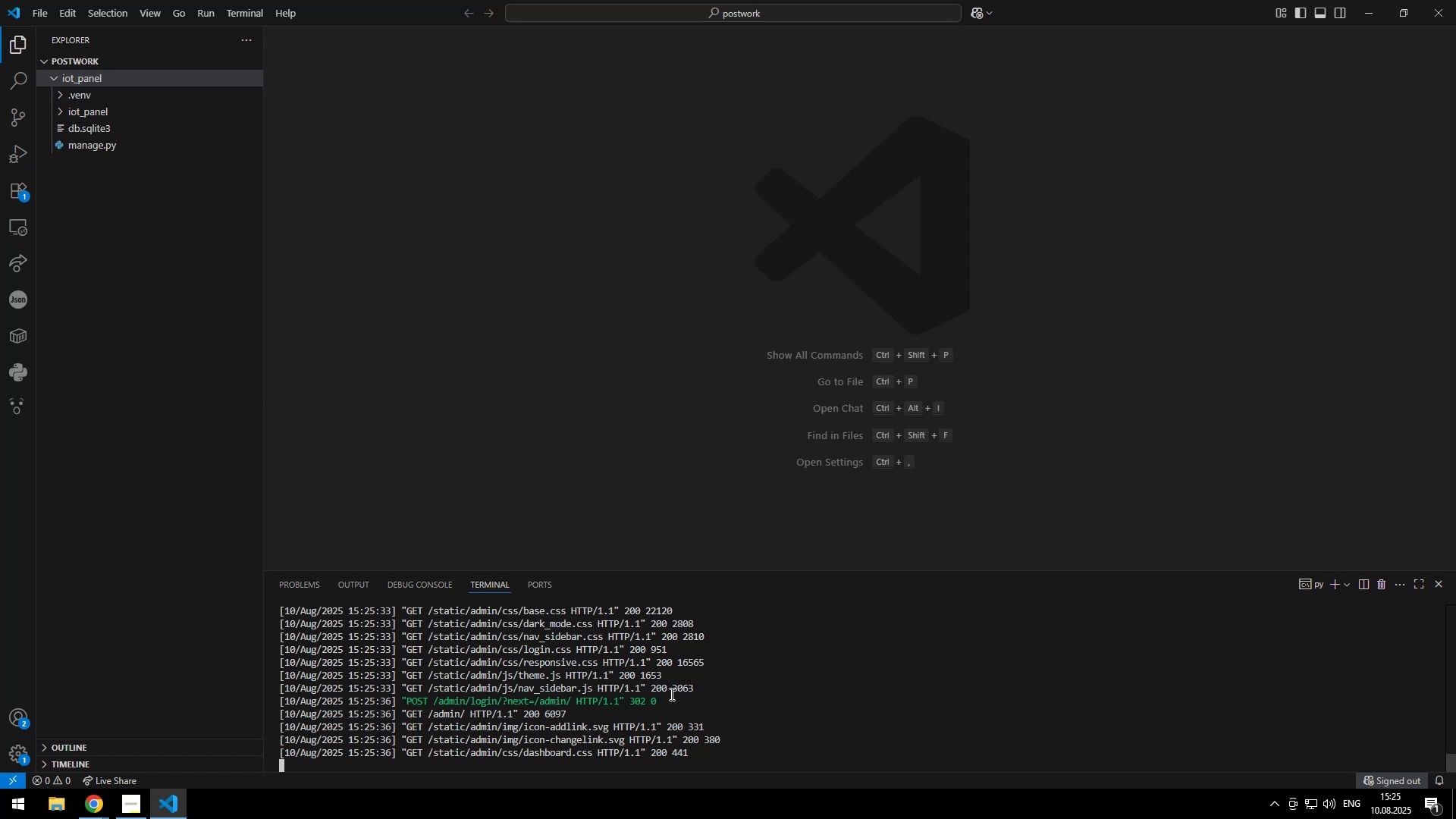 
key(Control+ControlLeft)
 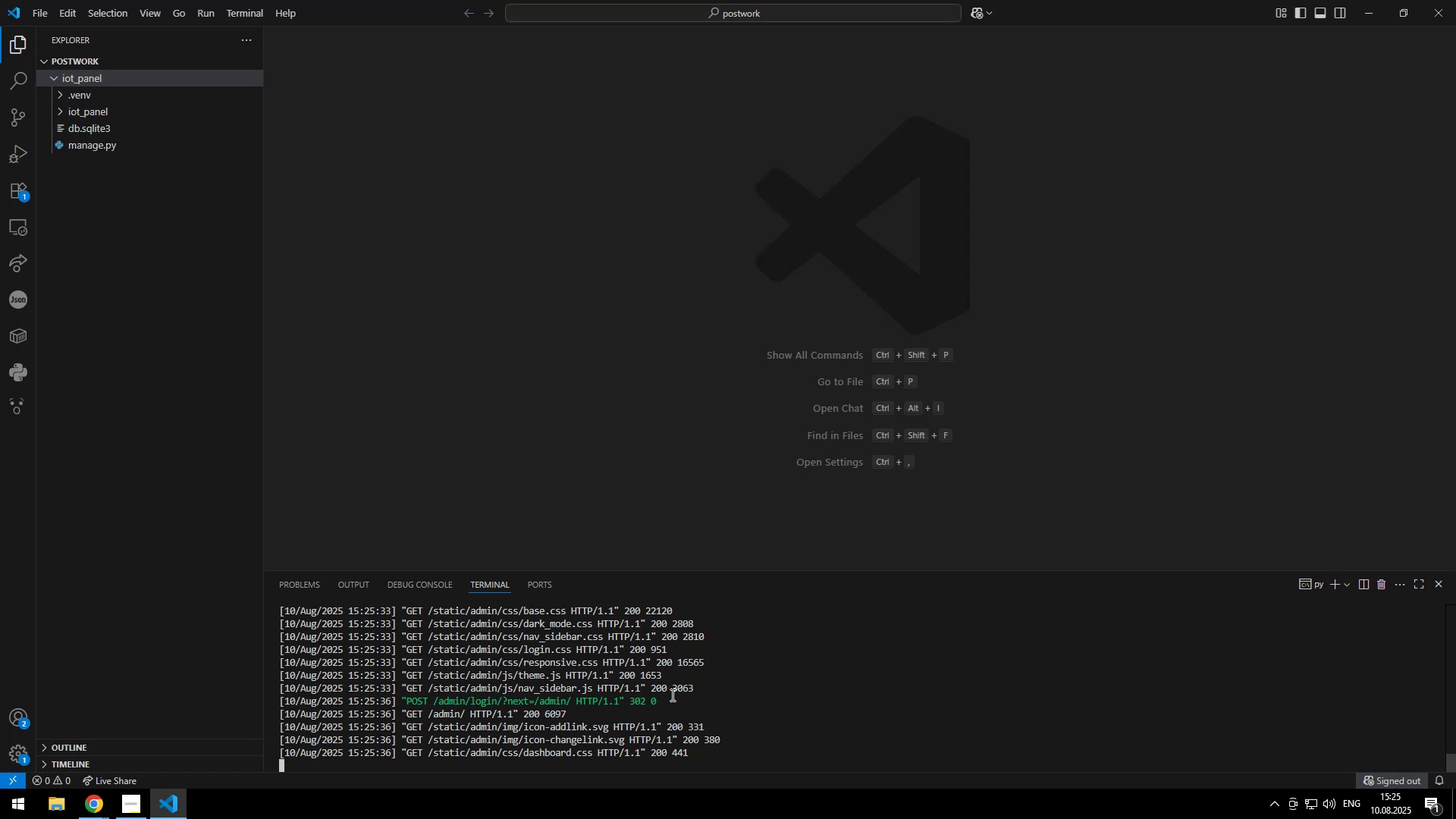 
key(Control+C)
 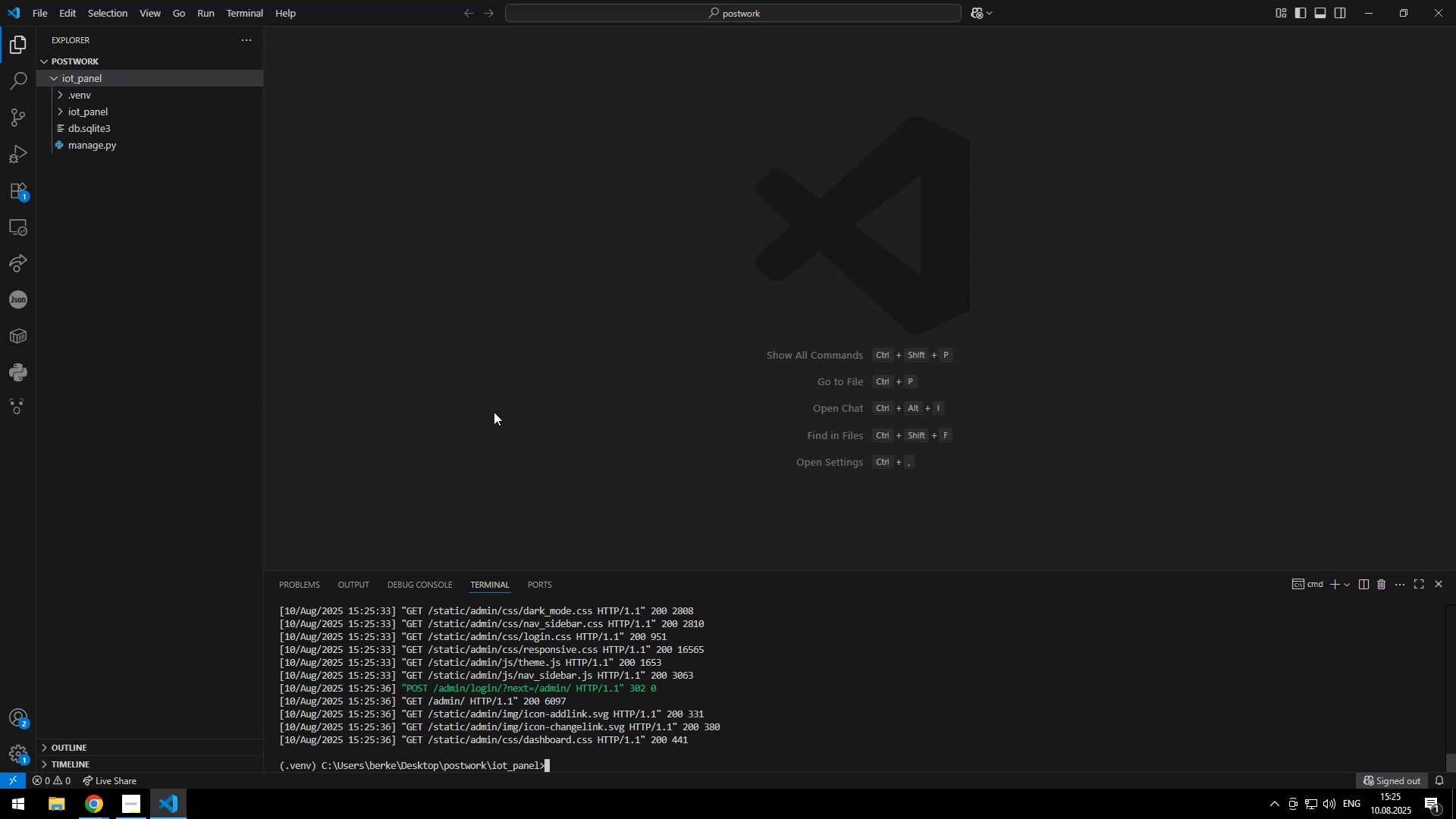 
left_click([101, 115])
 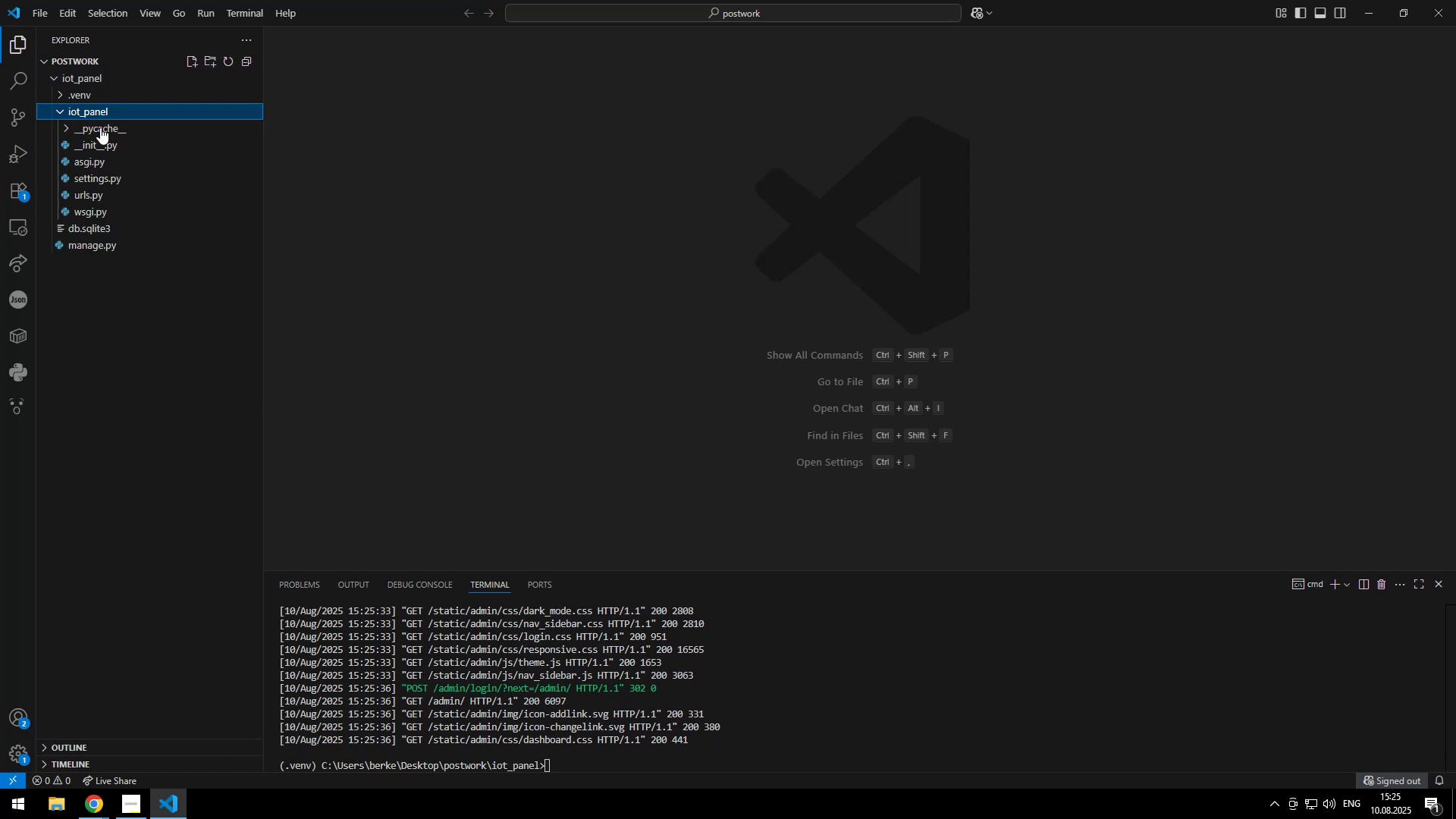 
left_click([99, 177])
 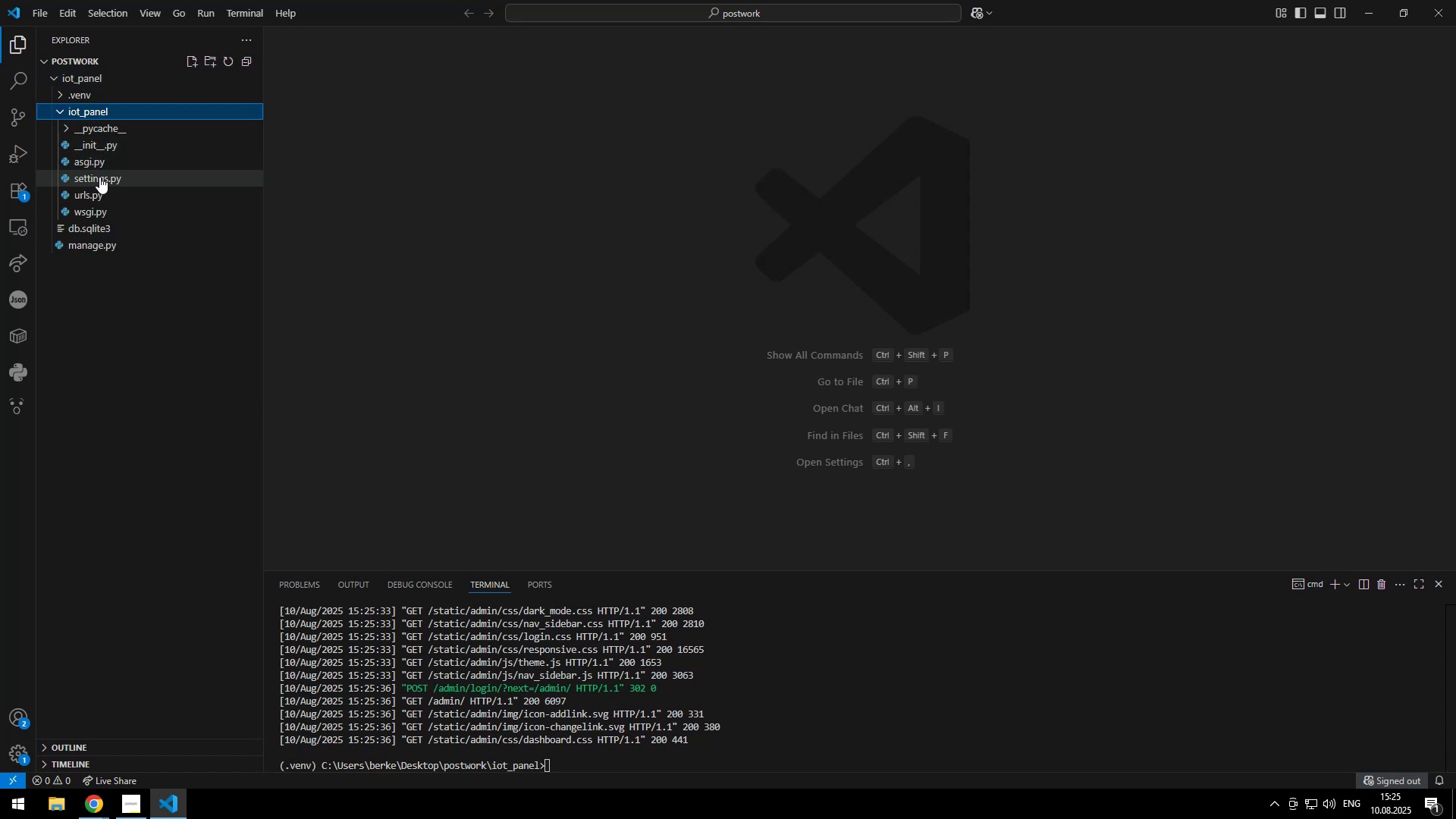 
scroll: coordinate [510, 406], scroll_direction: down, amount: 8.0
 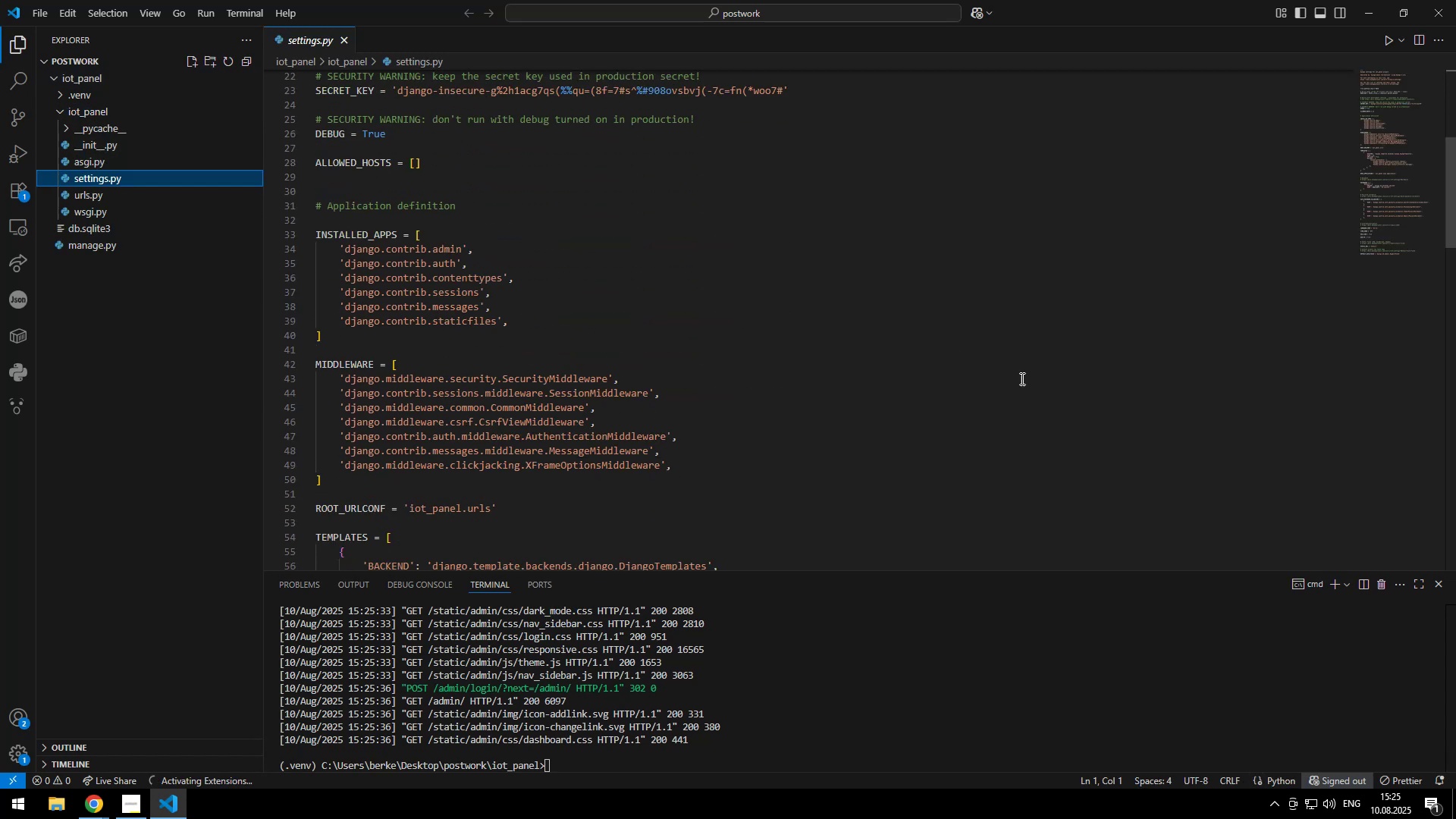 
left_click_drag(start_coordinate=[1383, 112], to_coordinate=[1385, 212])
 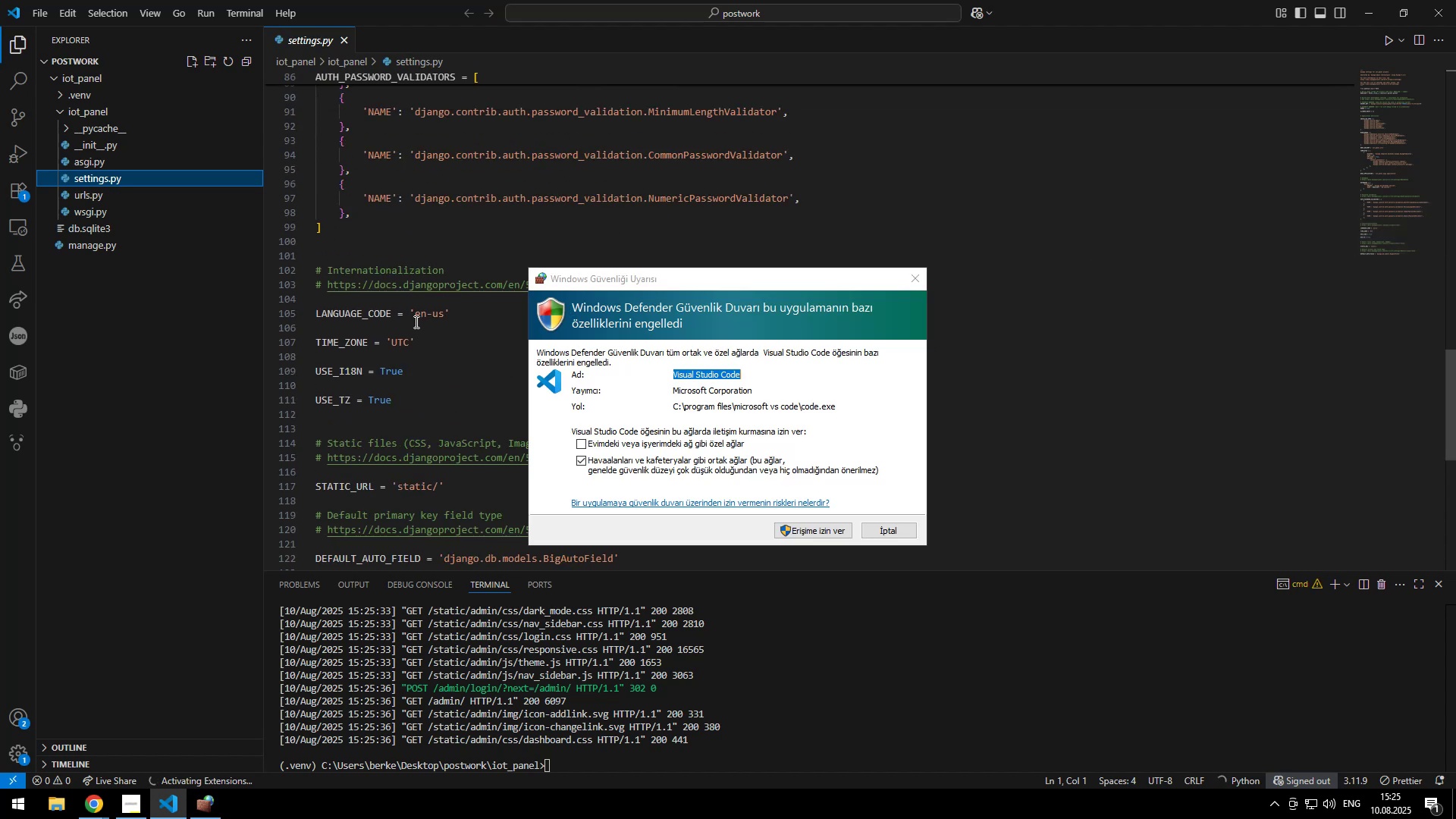 
left_click([806, 533])
 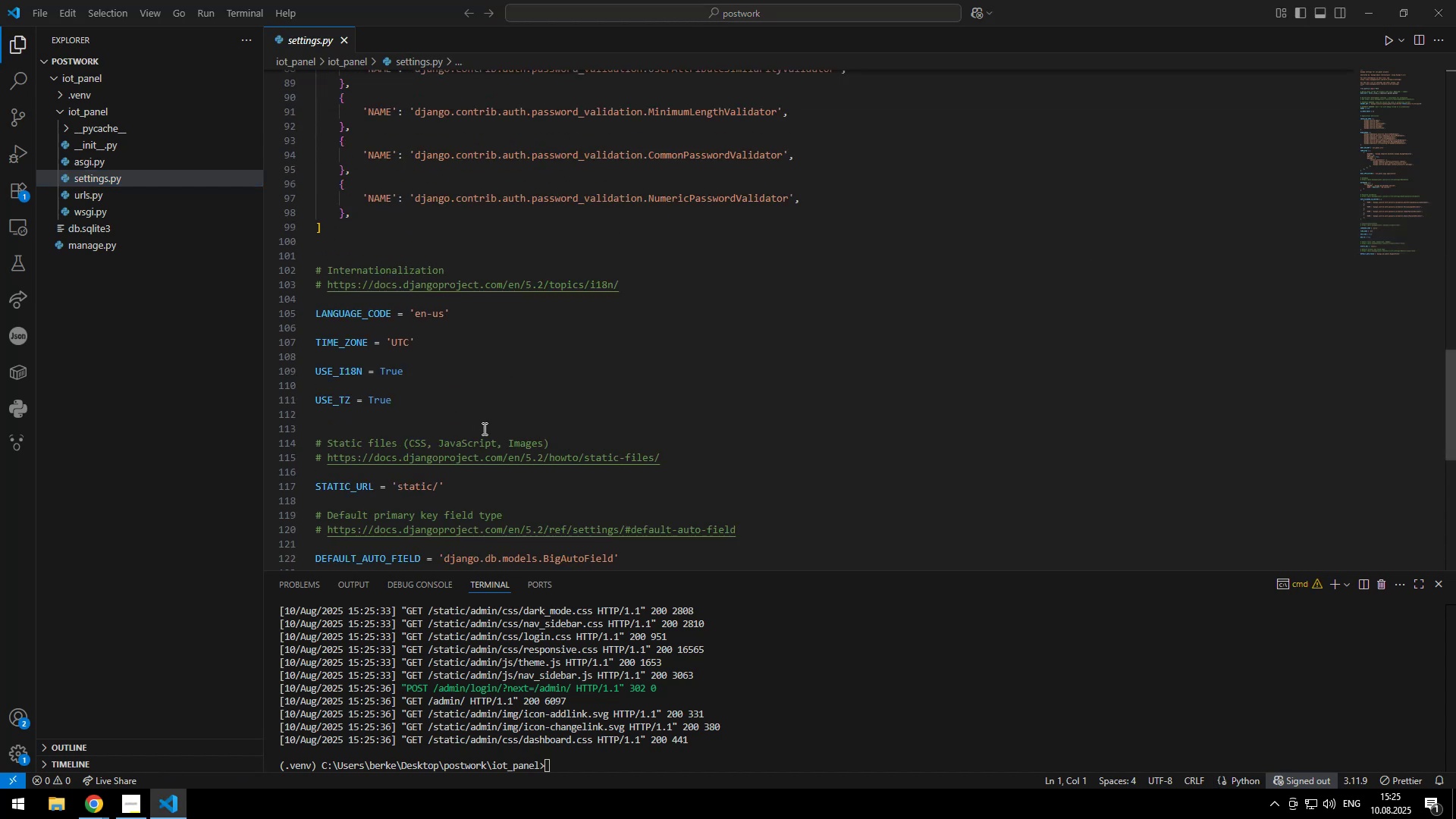 
double_click([400, 339])
 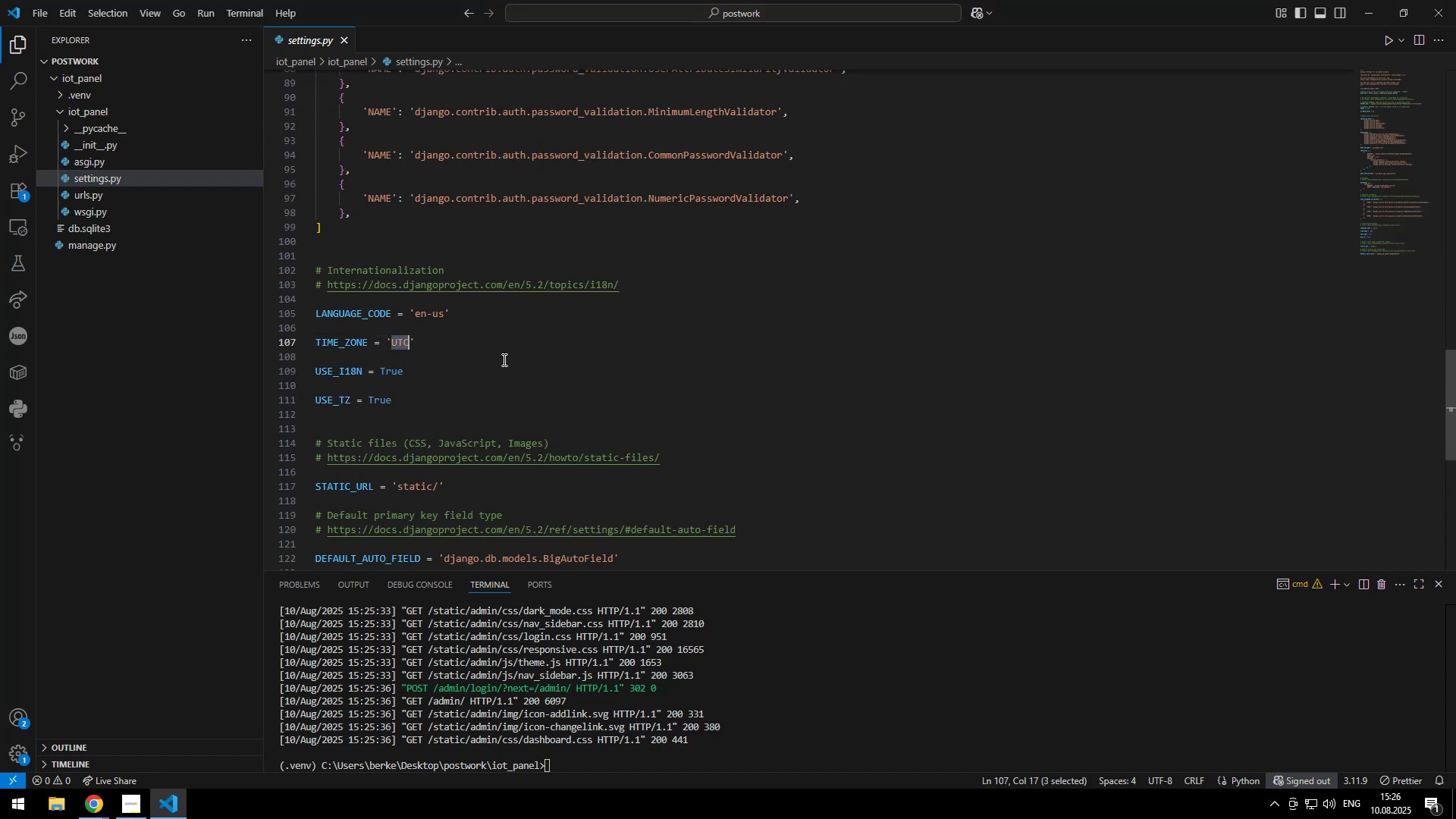 
type(Europe/Istanbuk)
key(Backspace)
type(l)
 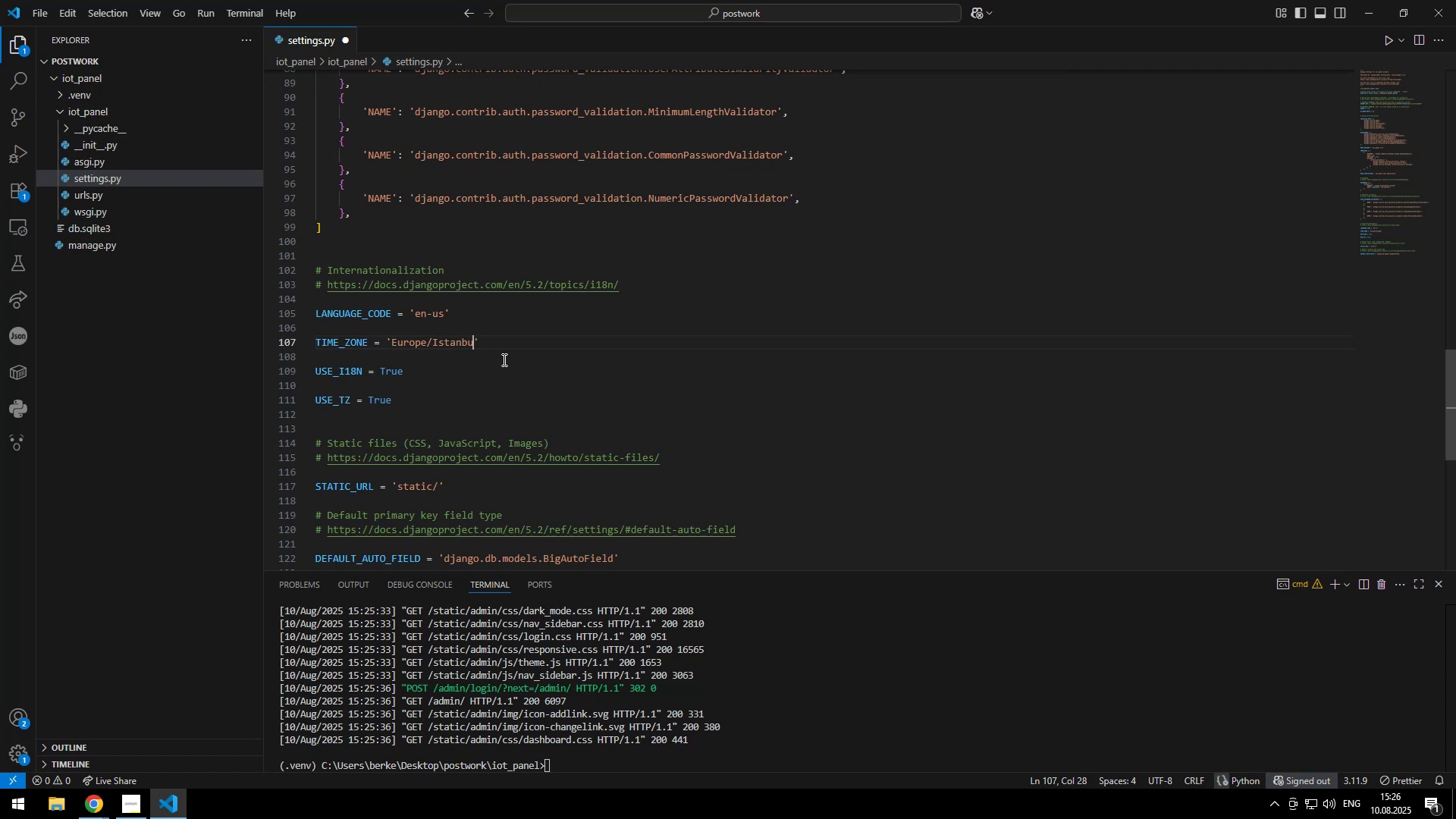 
 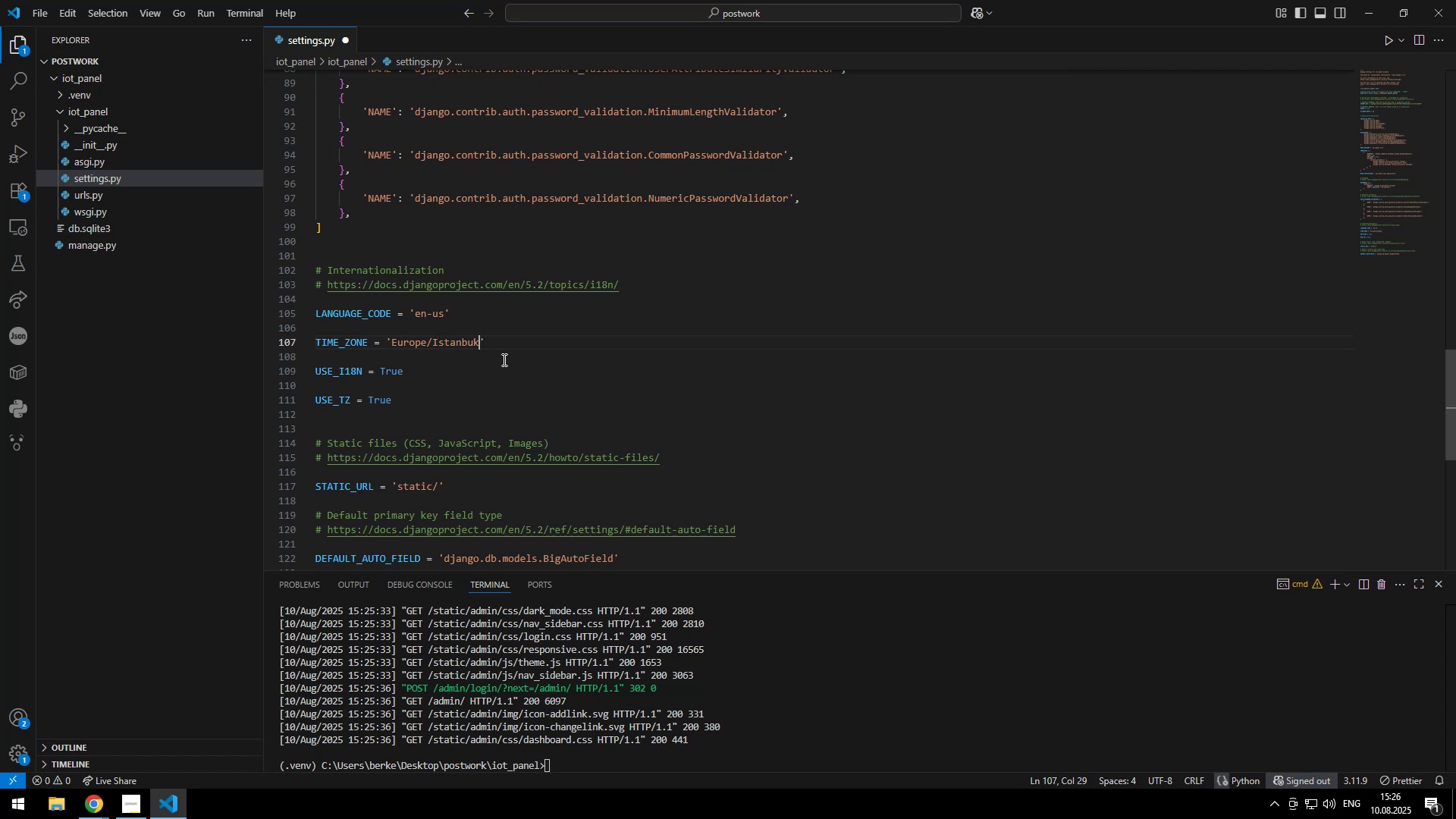 
key(Control+ControlLeft)
 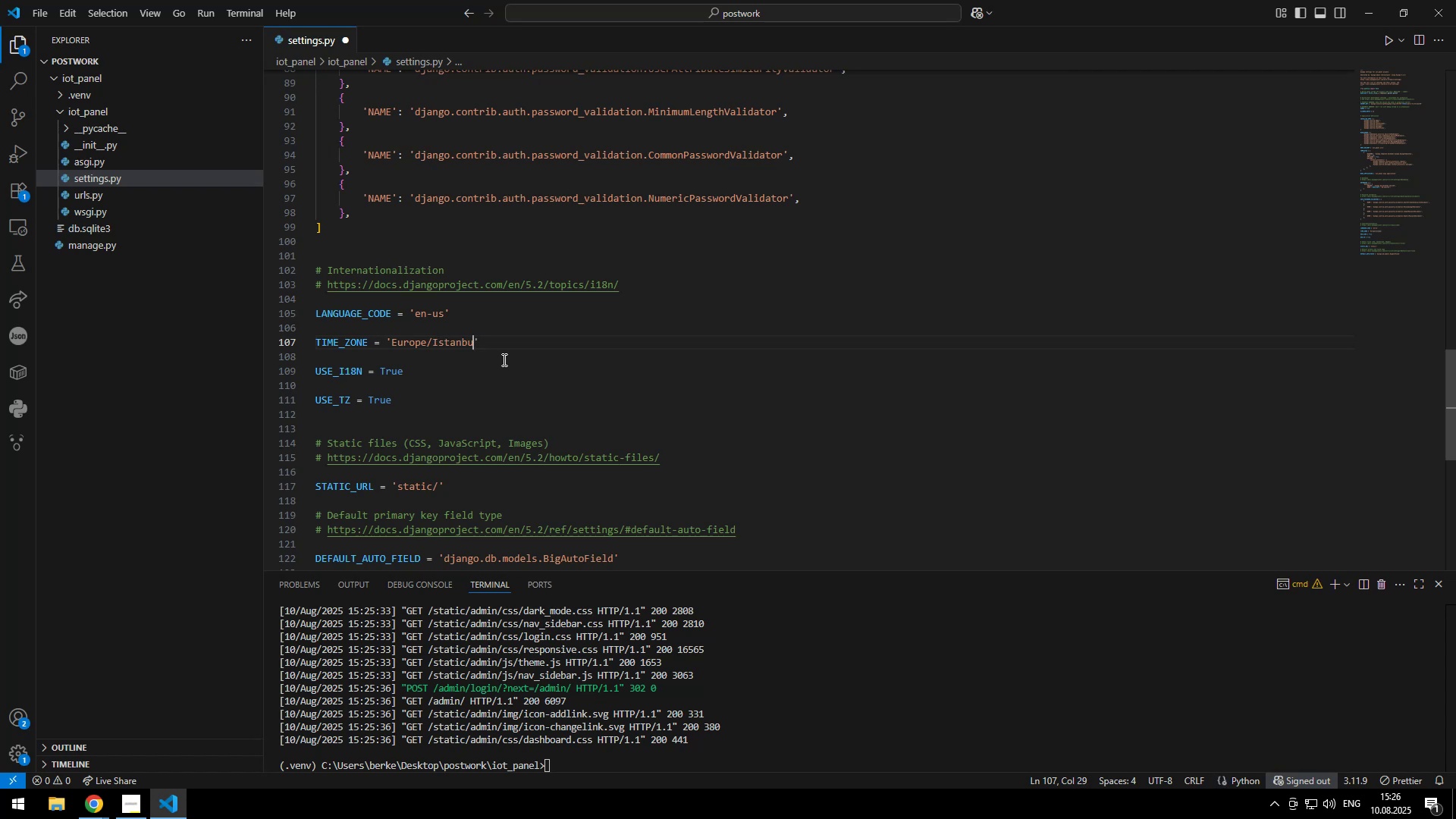 
key(Control+S)
 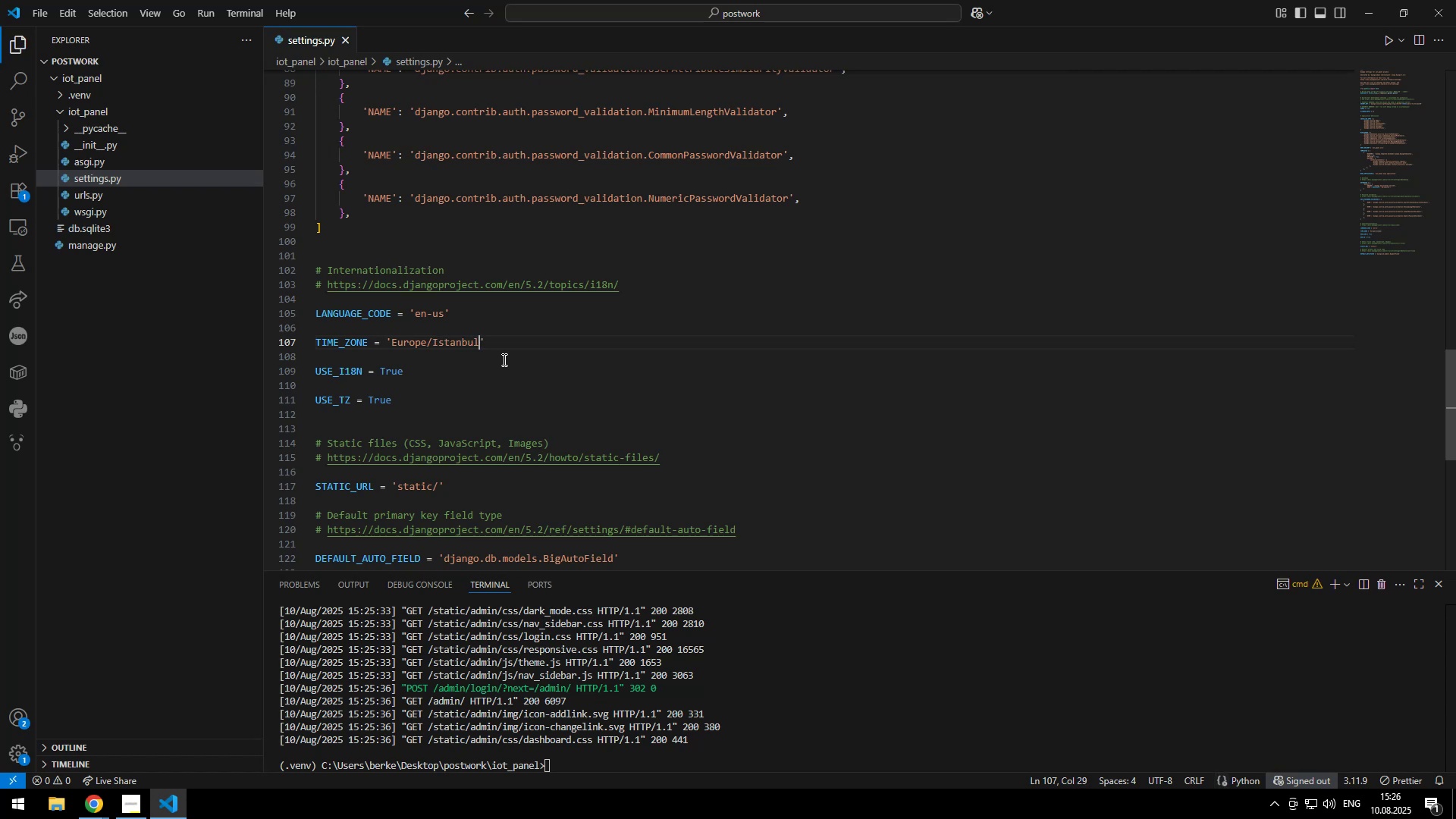 
left_click([718, 736])
 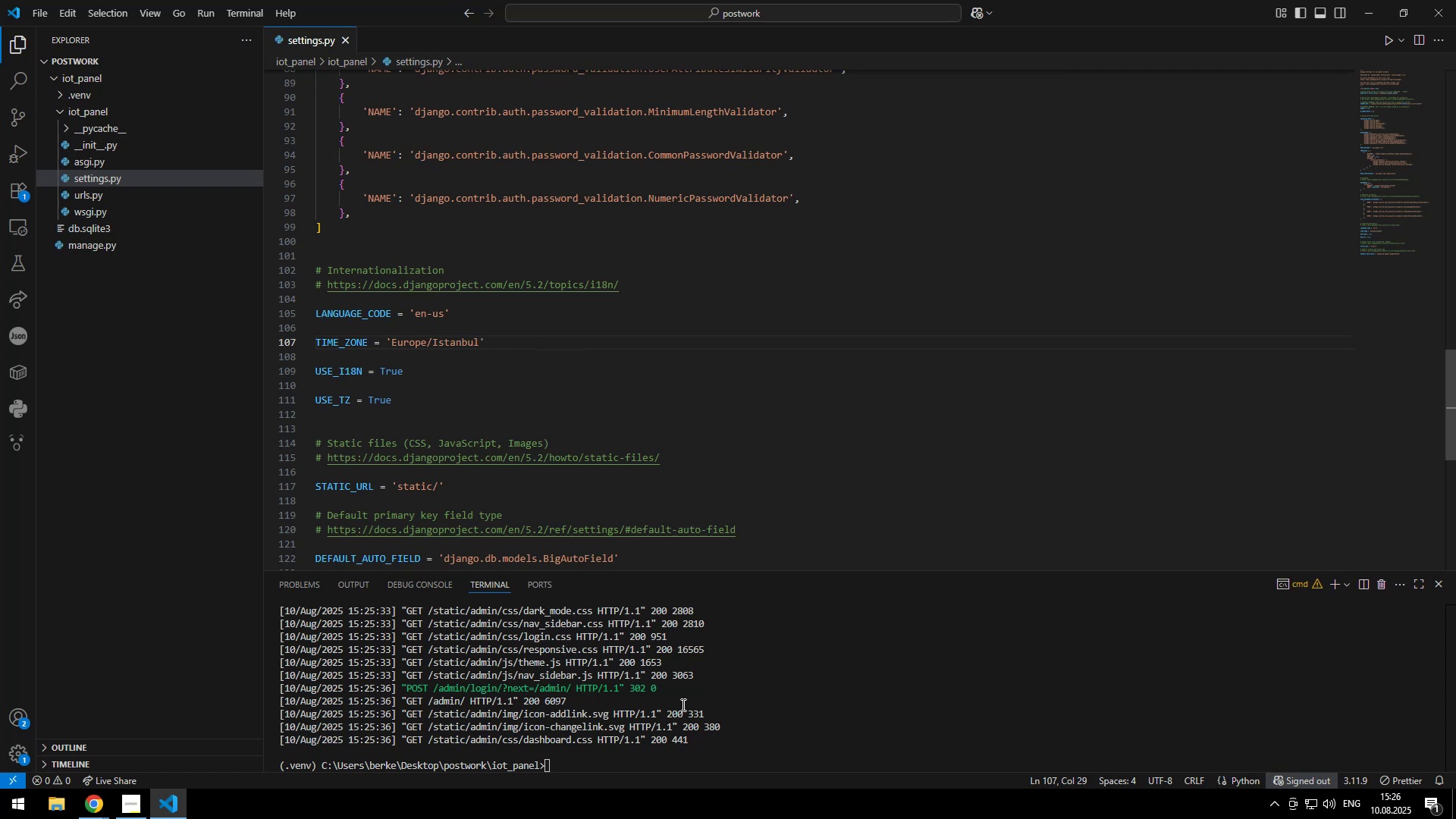 
key(ArrowUp)
 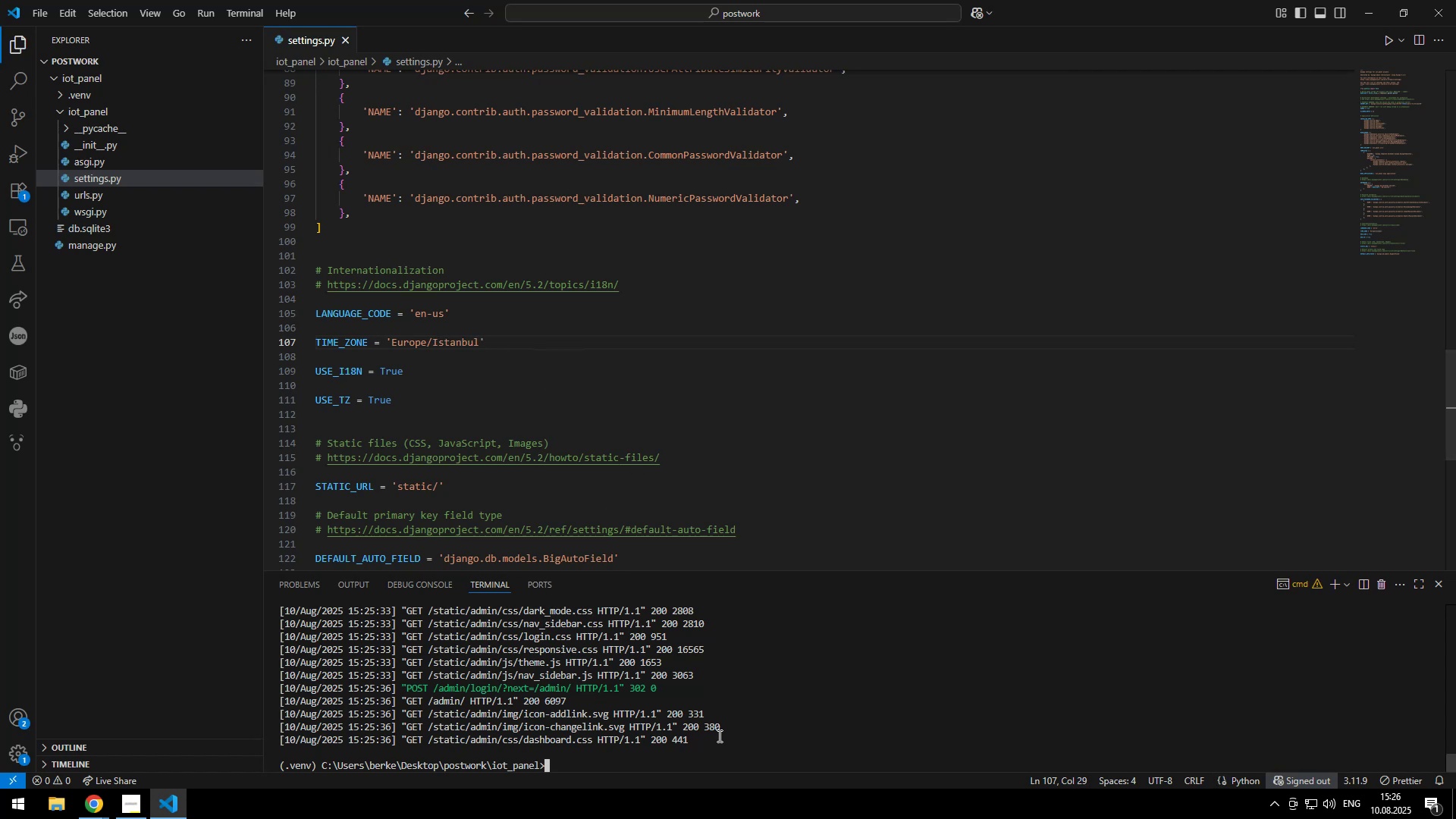 
key(Enter)
 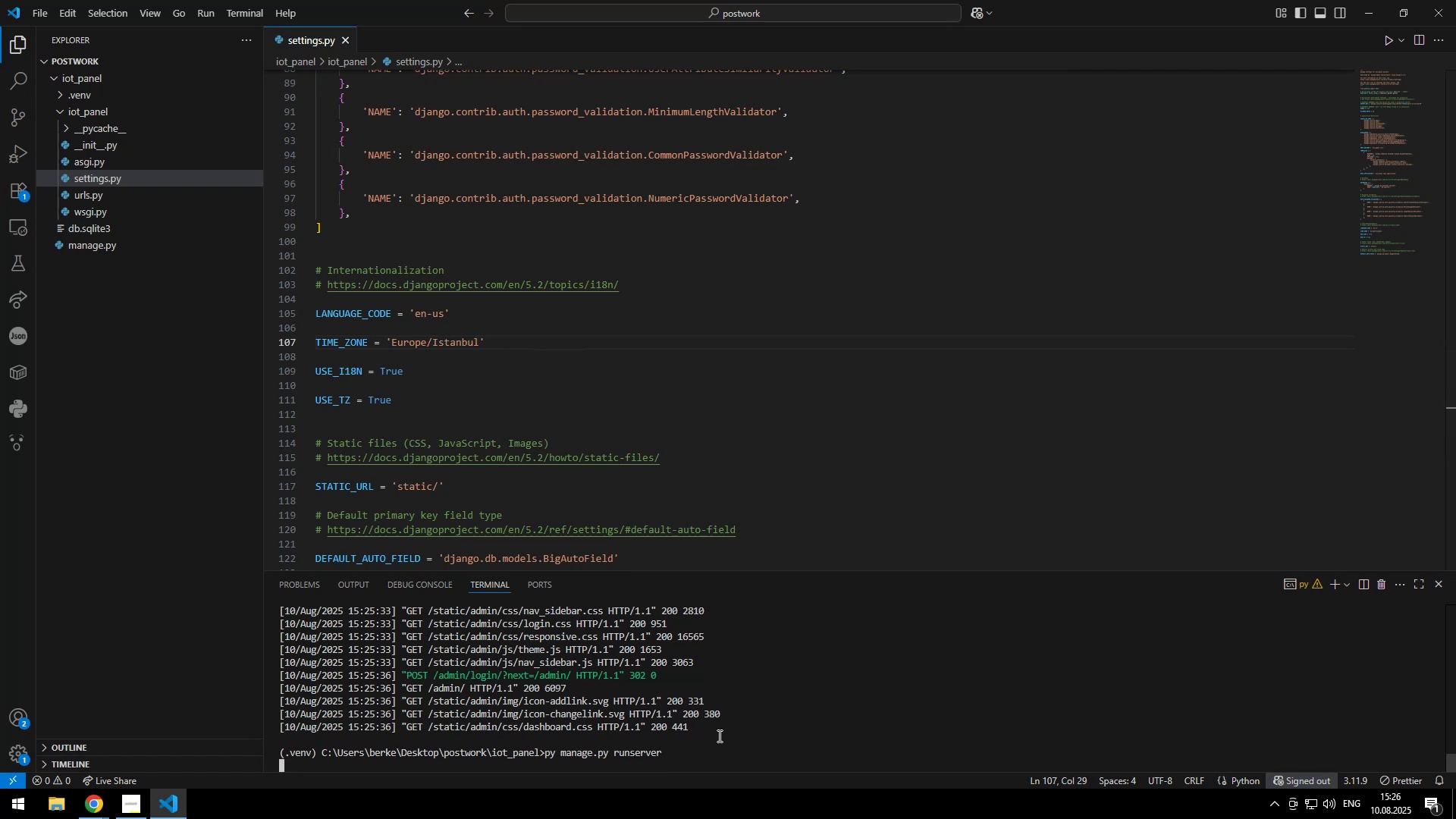 
key(Control+ControlLeft)
 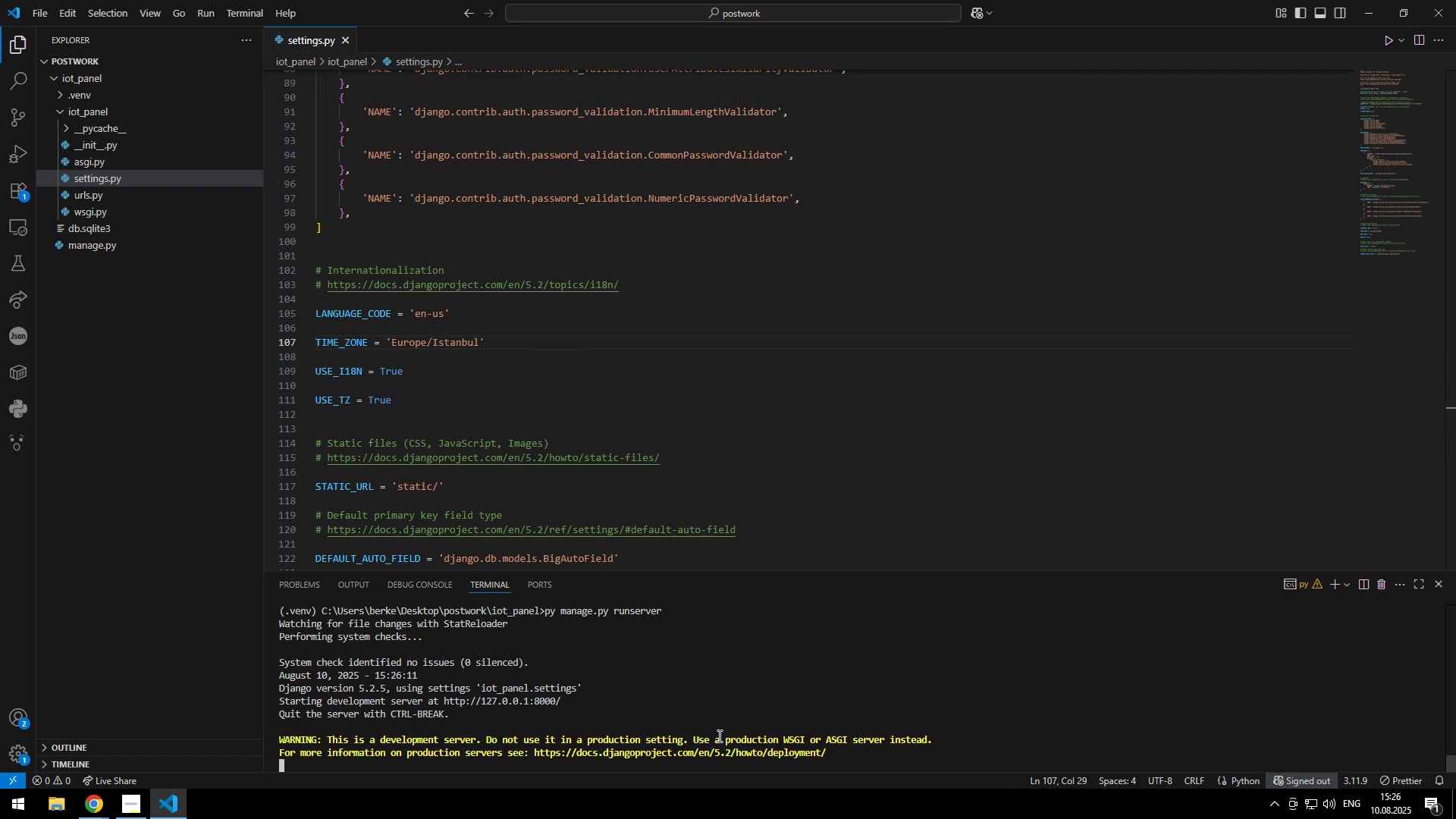 
key(Control+C)
 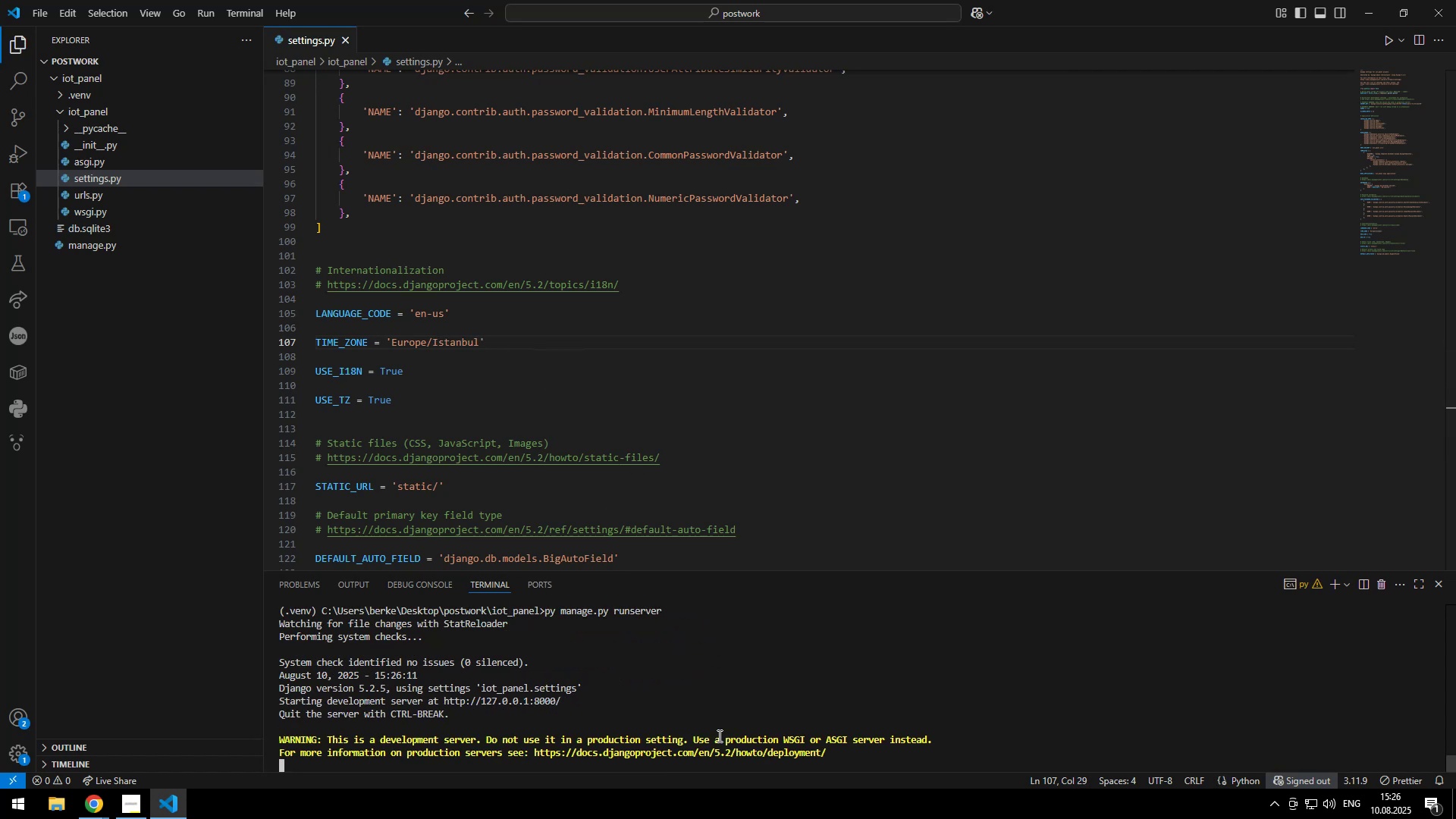 
scroll: coordinate [489, 461], scroll_direction: up, amount: 32.0
 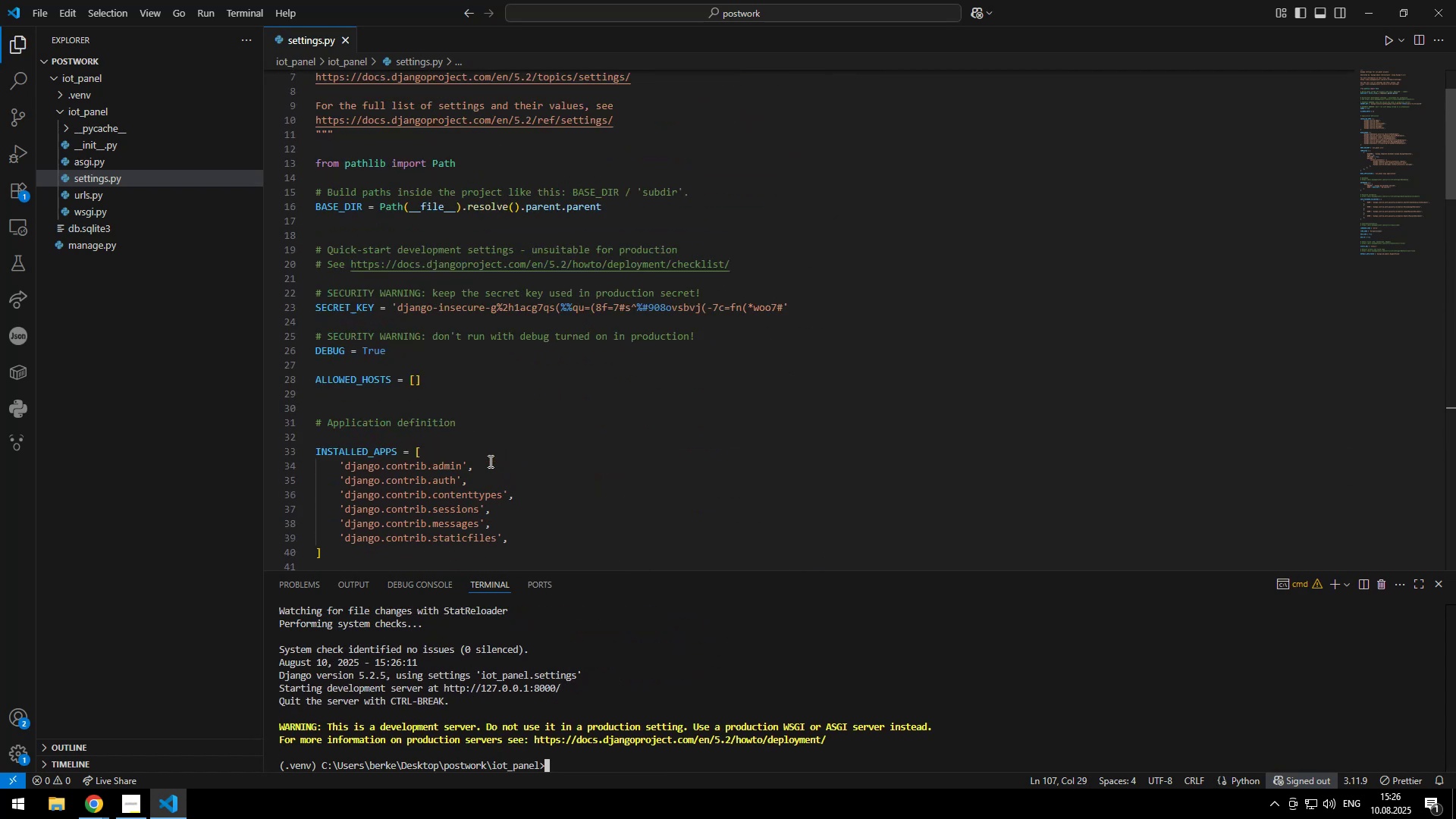 
scroll: coordinate [461, 435], scroll_direction: down, amount: 5.0
 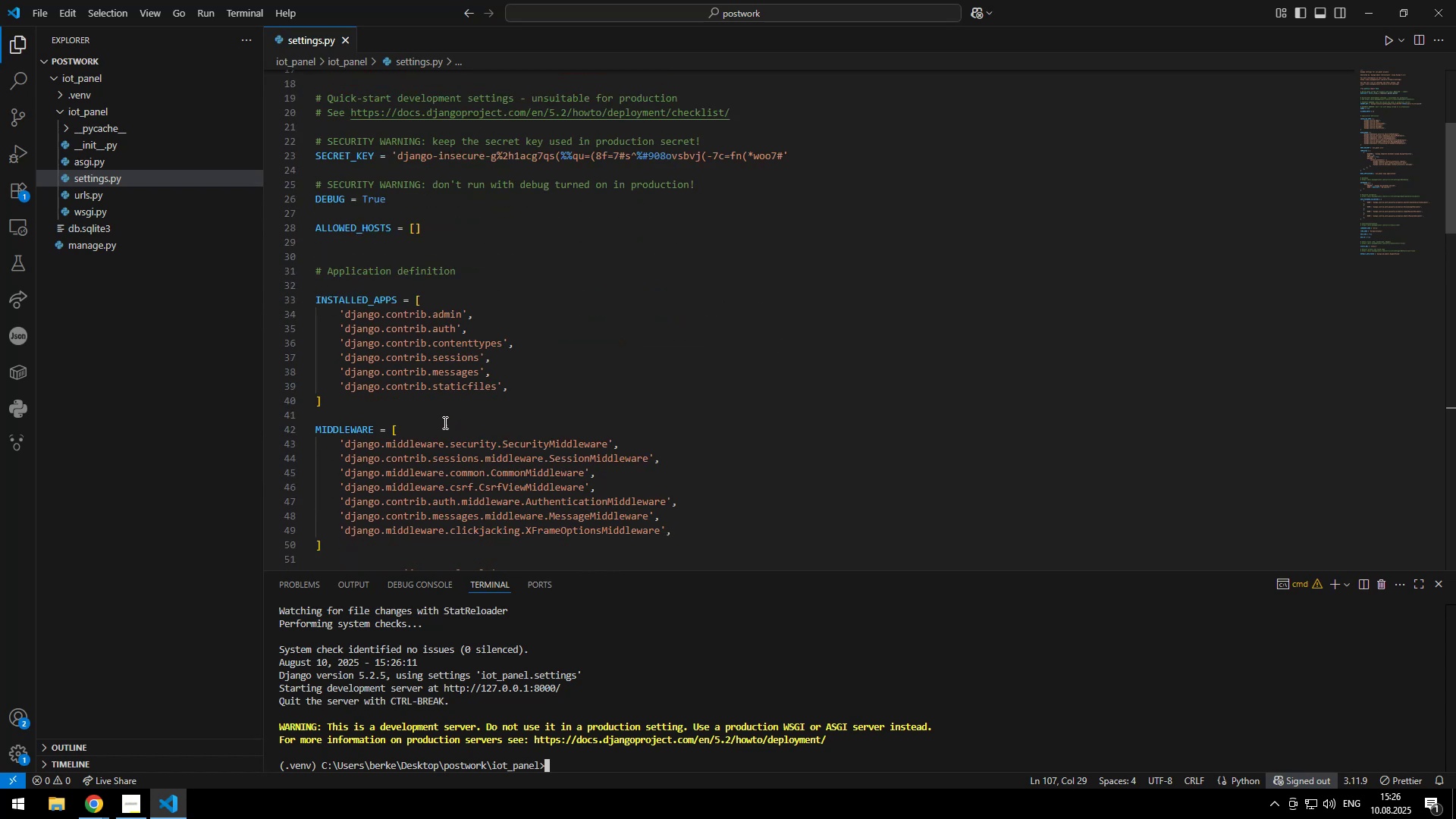 
left_click([692, 723])
 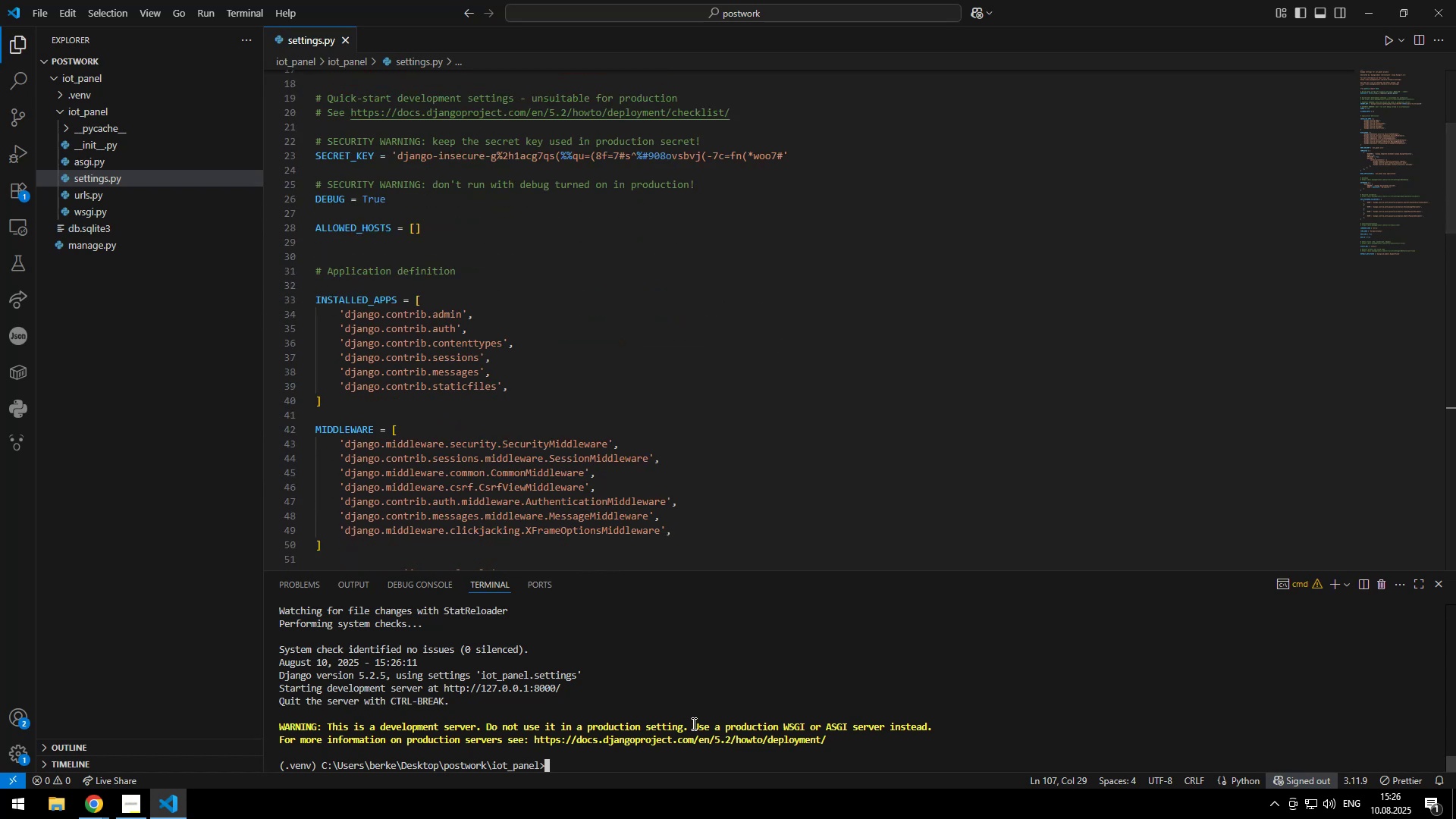 
type(py ma)
key(Tab)
type( startapp ddeviuce)
key(Backspace)
key(Backspace)
key(Backspace)
key(Backspace)
key(Backspace)
key(Backspace)
type(vices)
 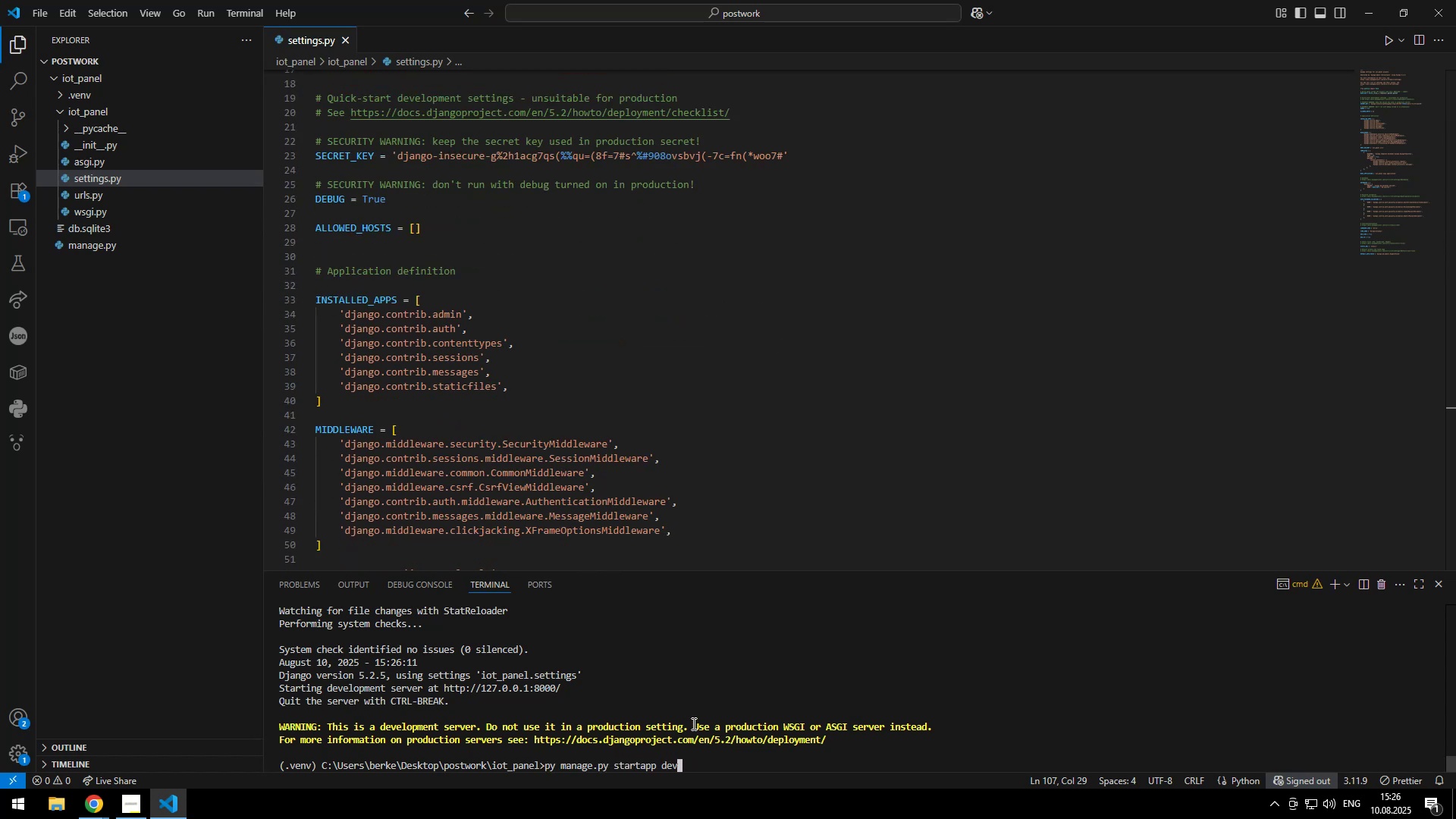 
key(Enter)
 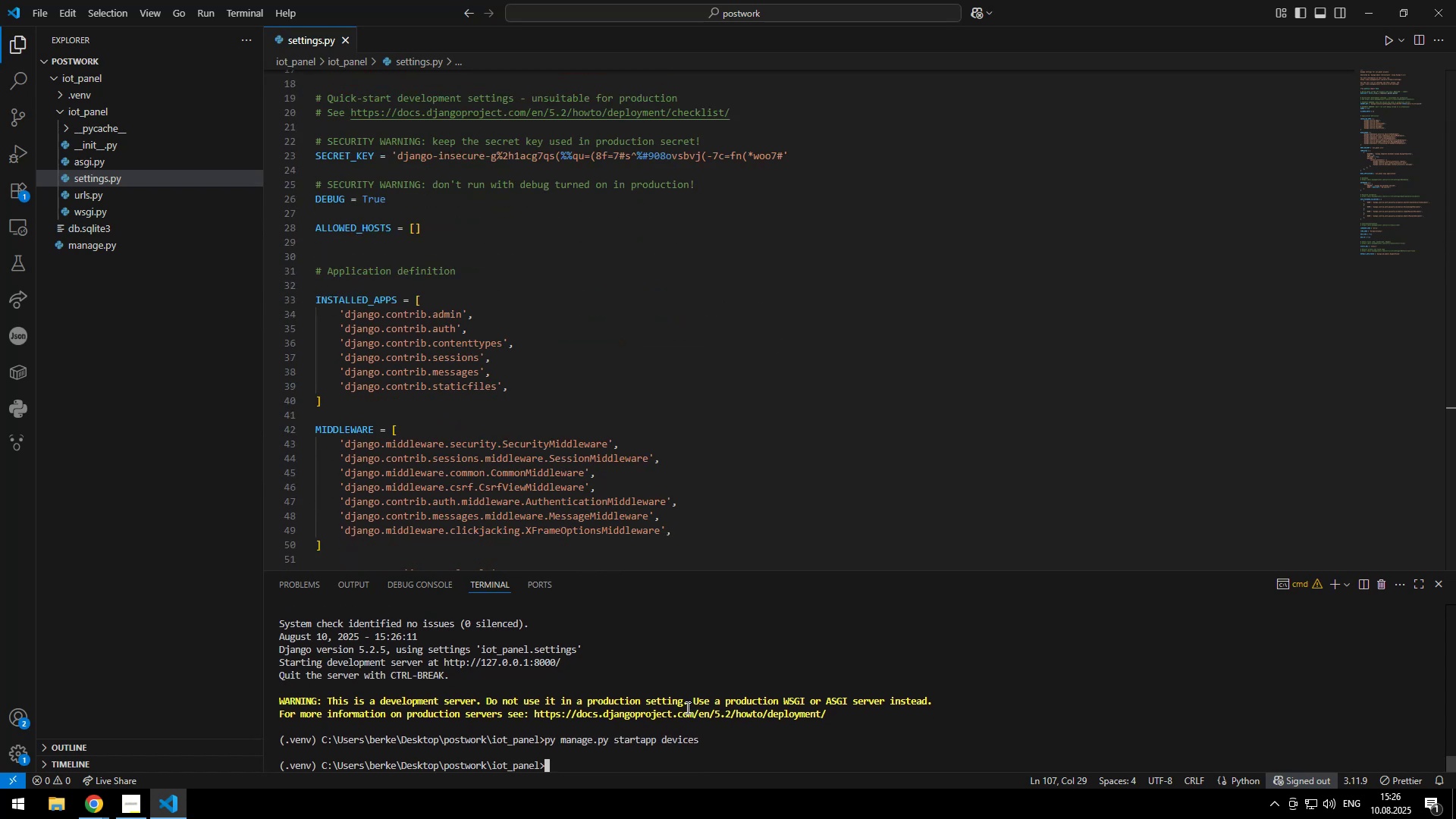 
left_click([518, 386])
 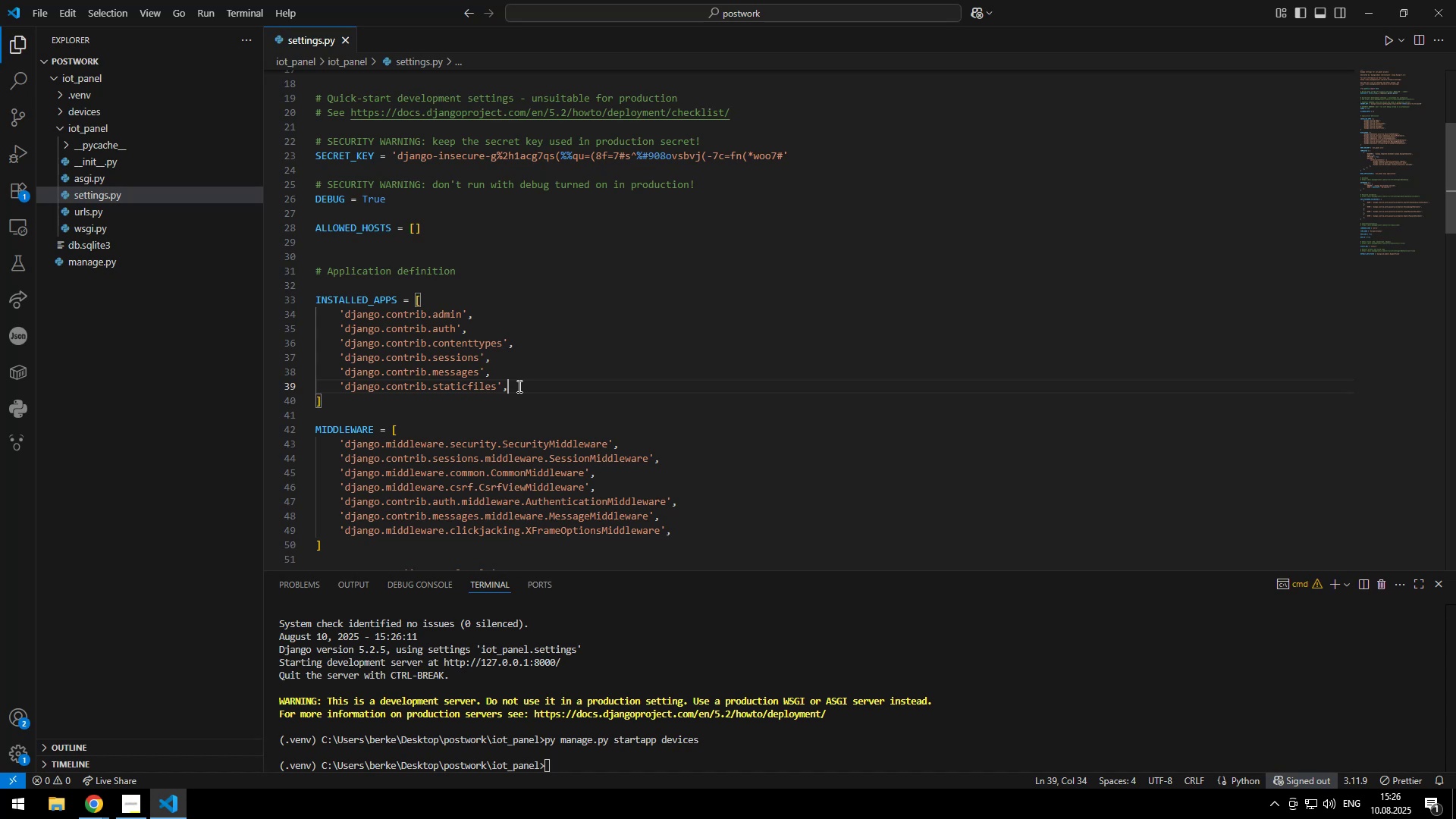 
key(Enter)
 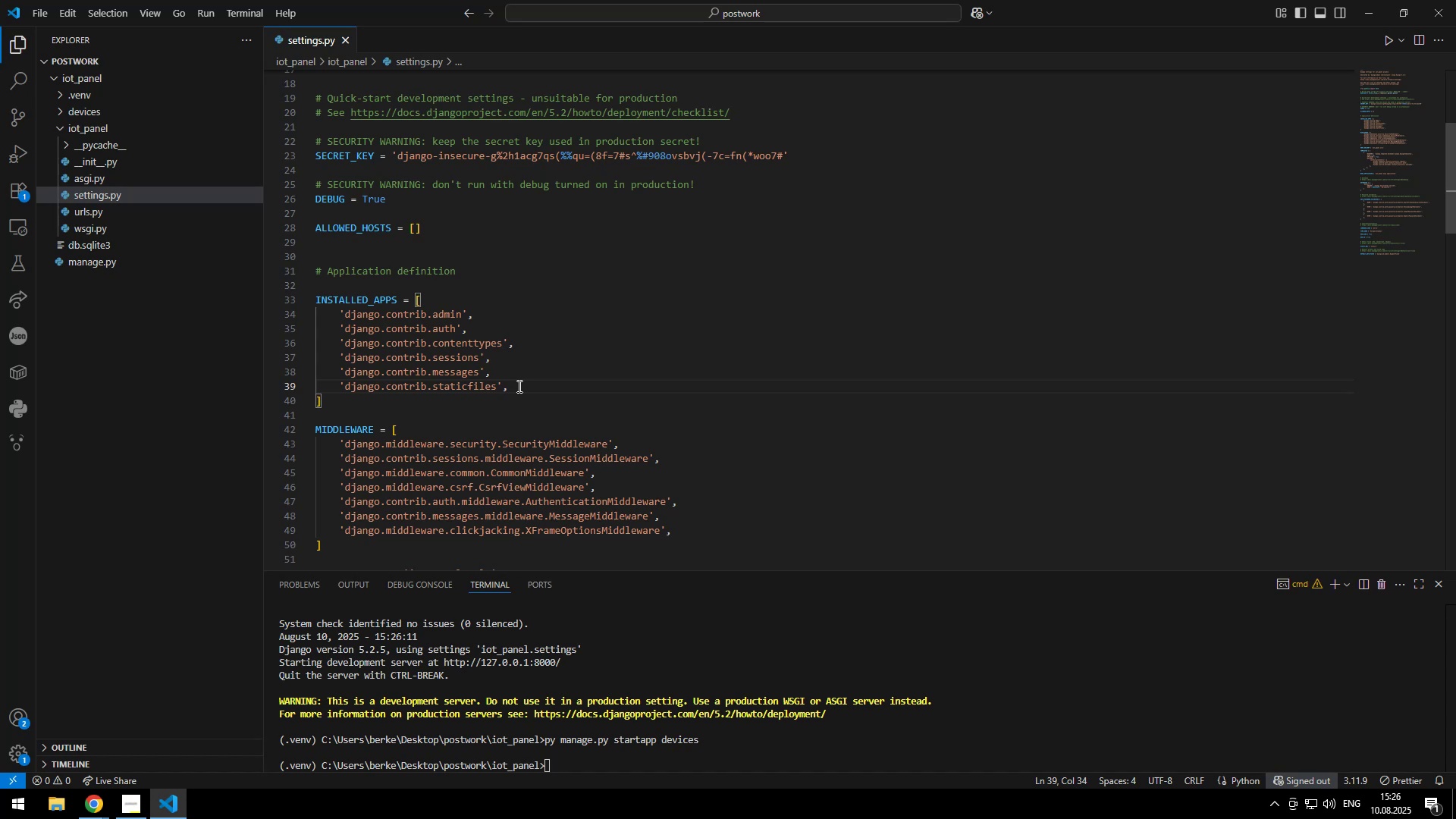 
key(Quote)
 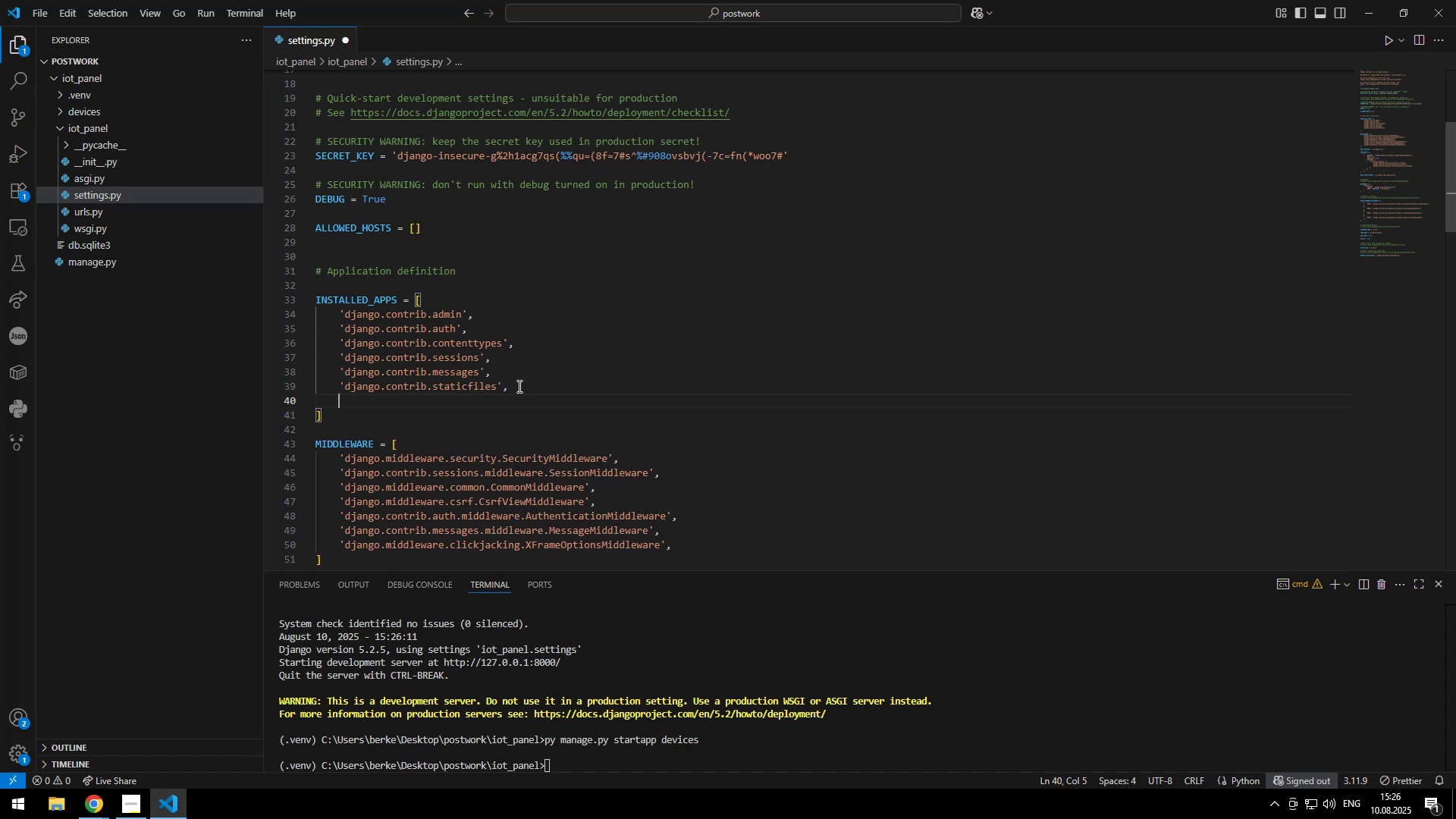 
key(Enter)
 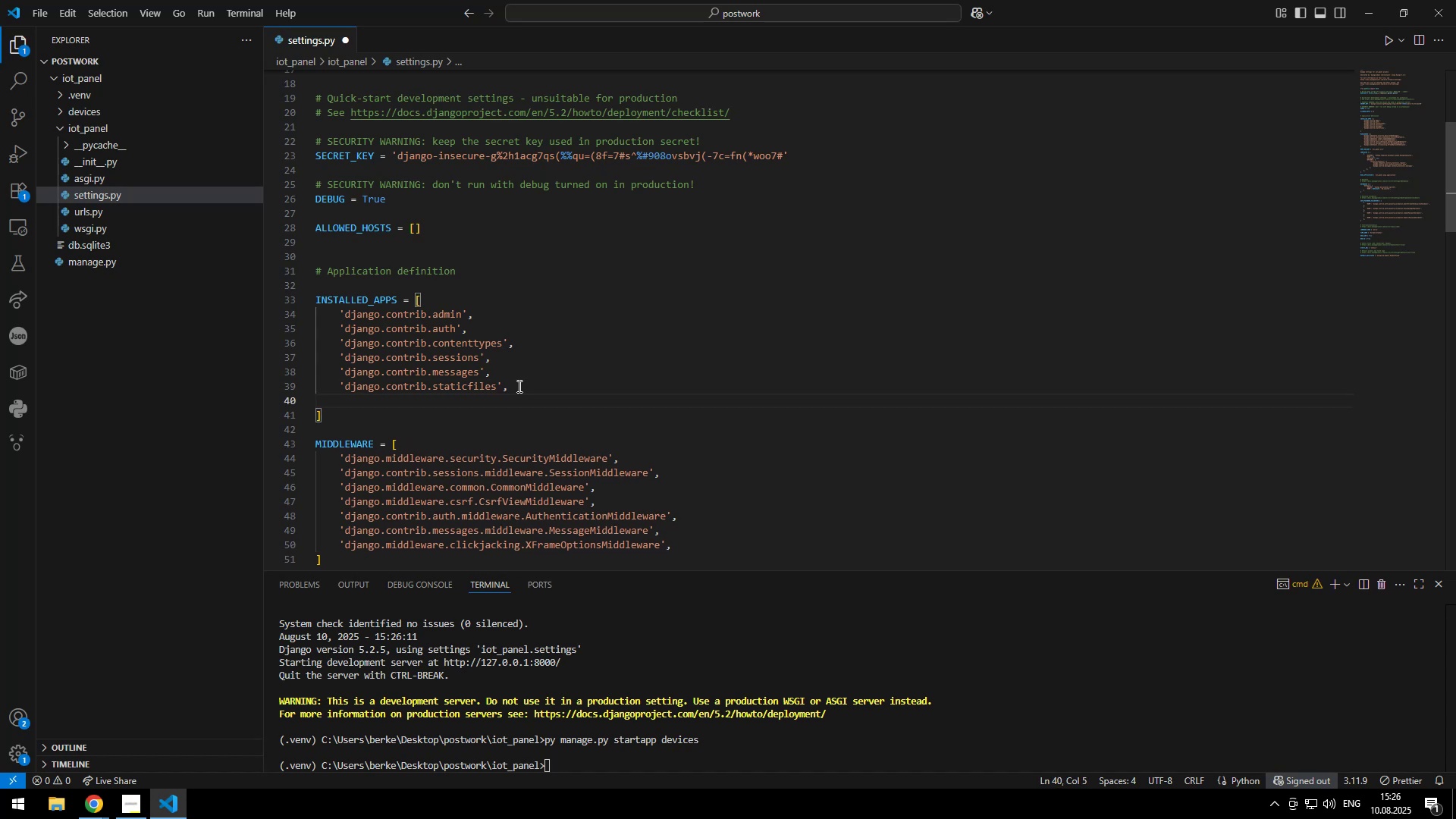 
key(Quote)
 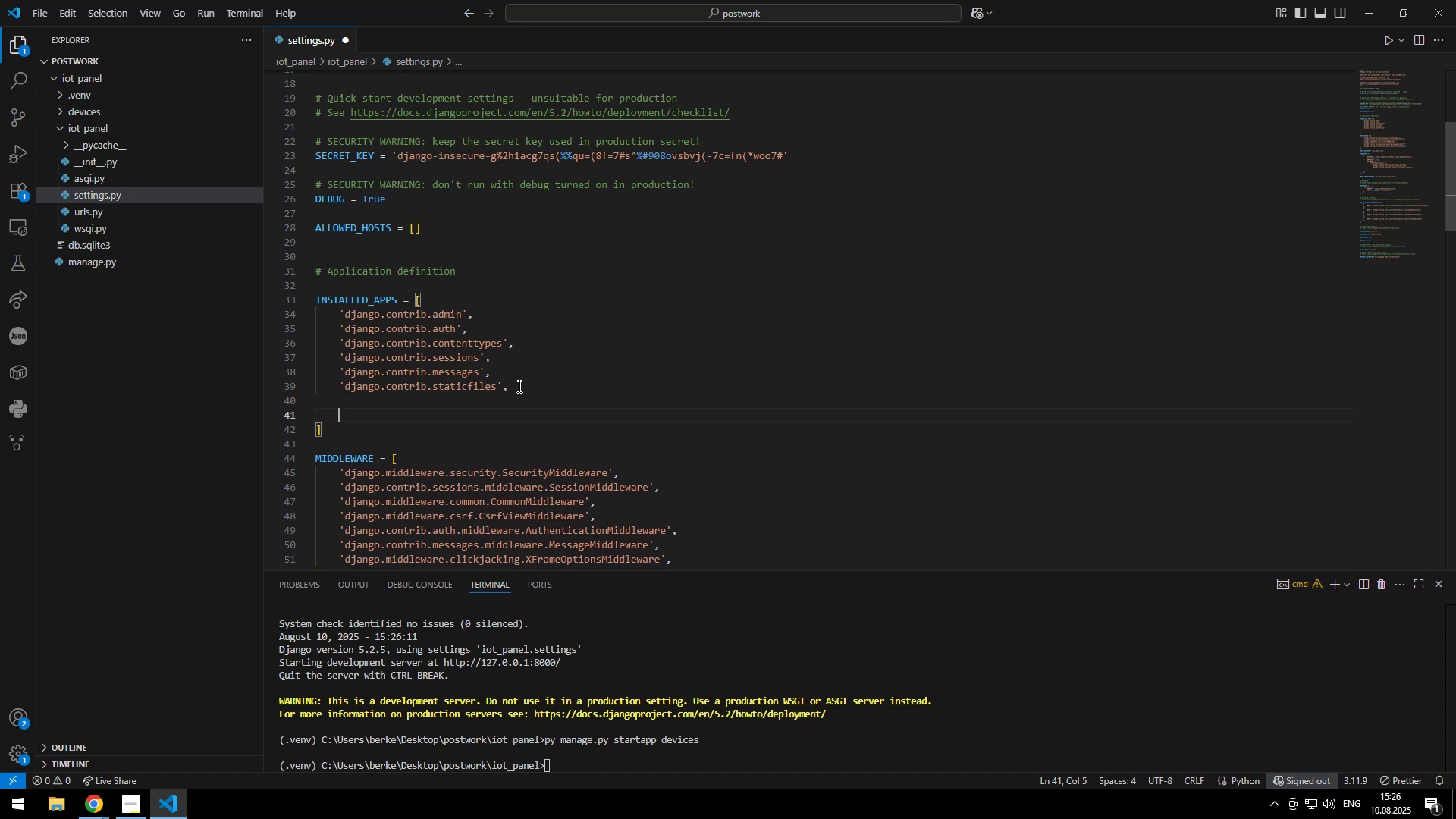 
key(Quote)
 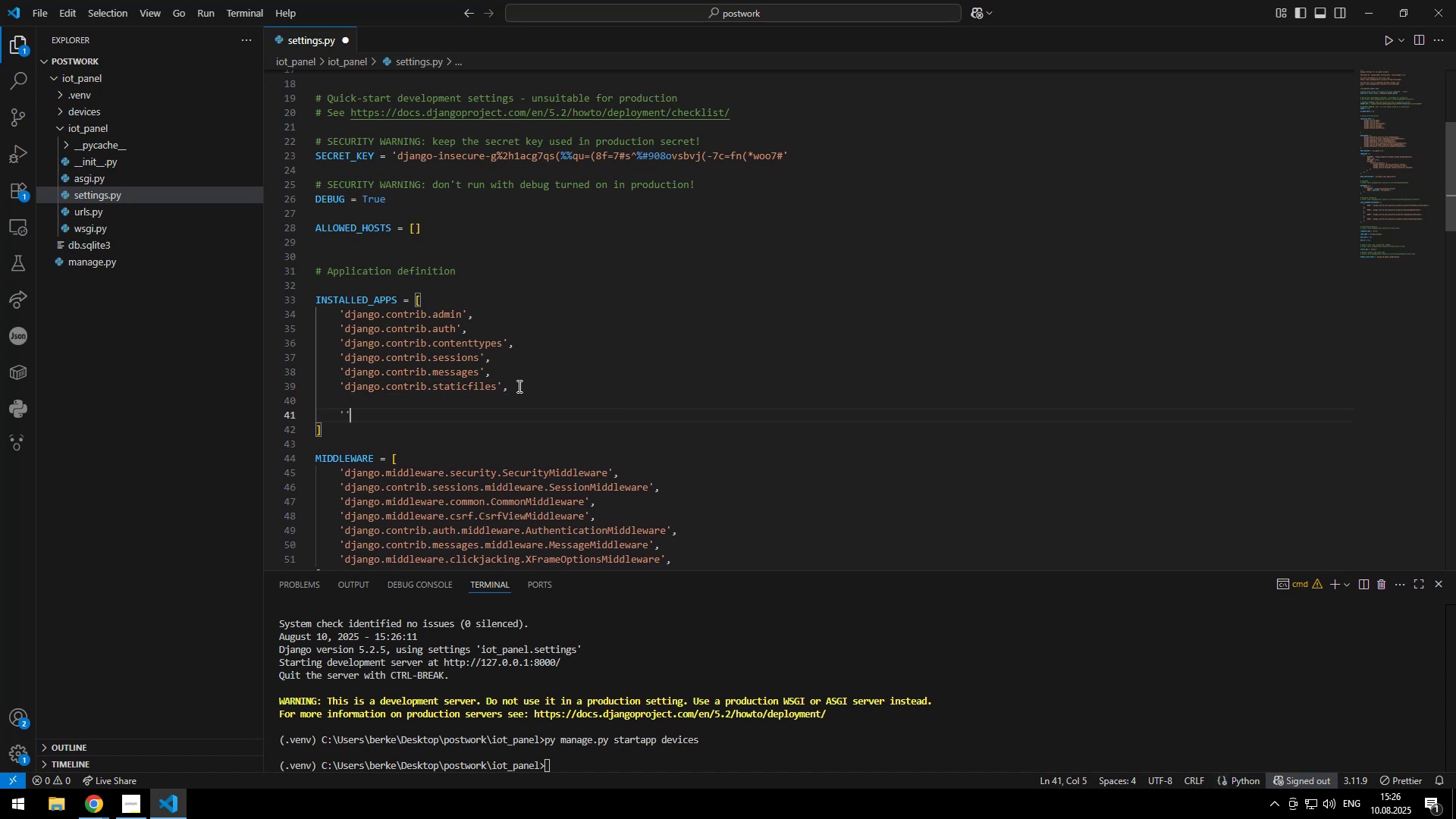 
key(ArrowLeft)
 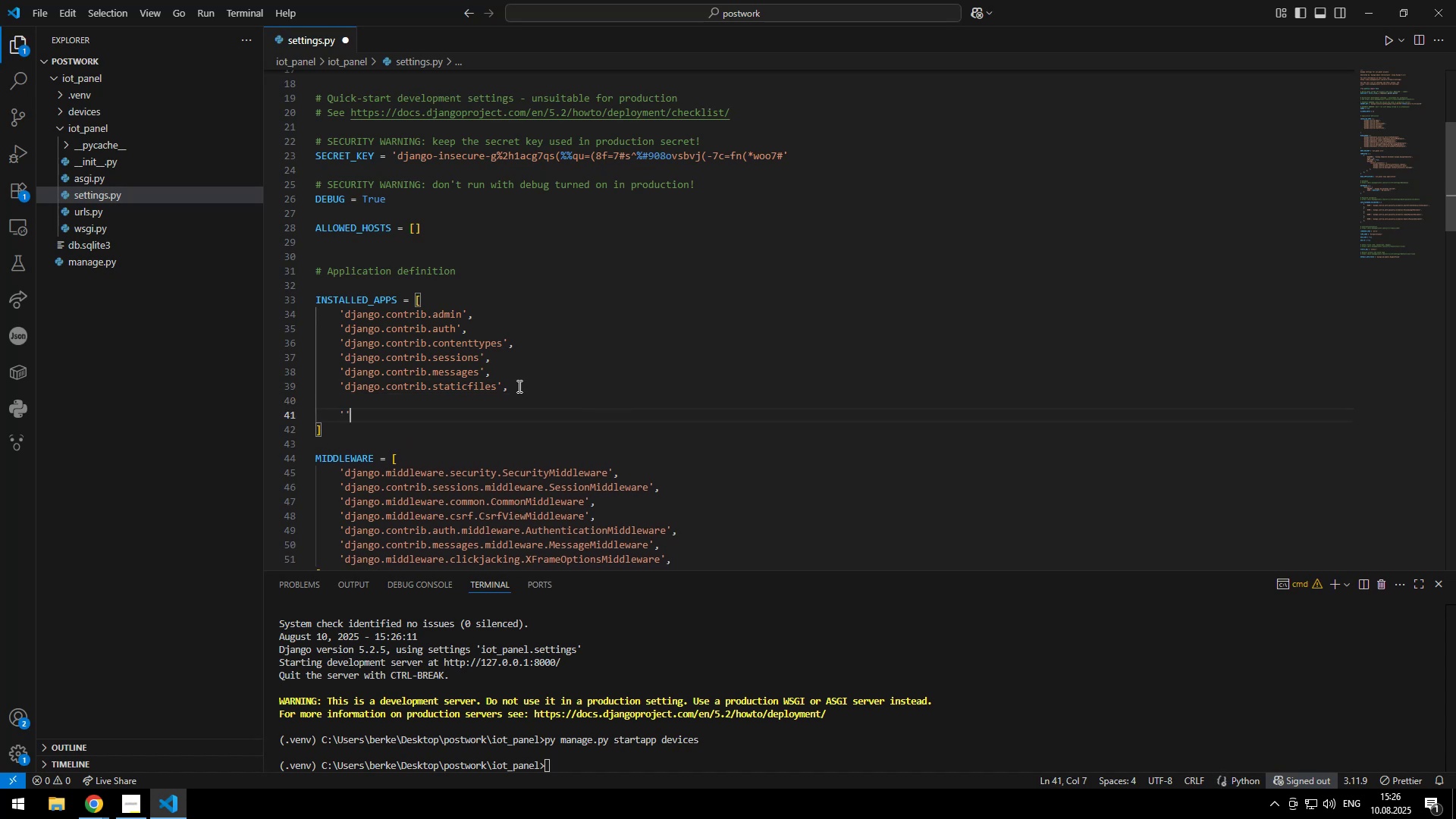 
type(devices)
 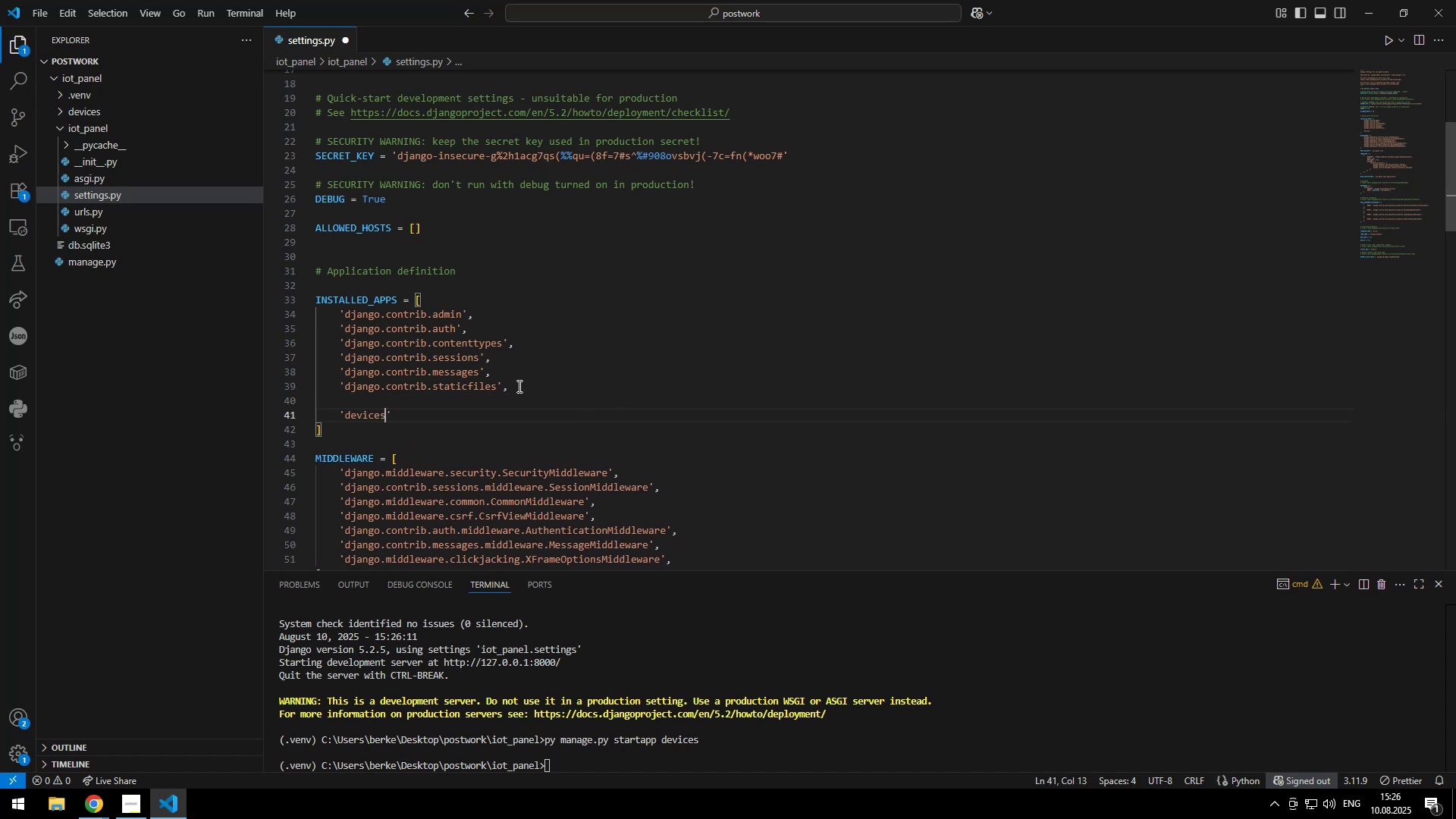 
key(ArrowRight)
 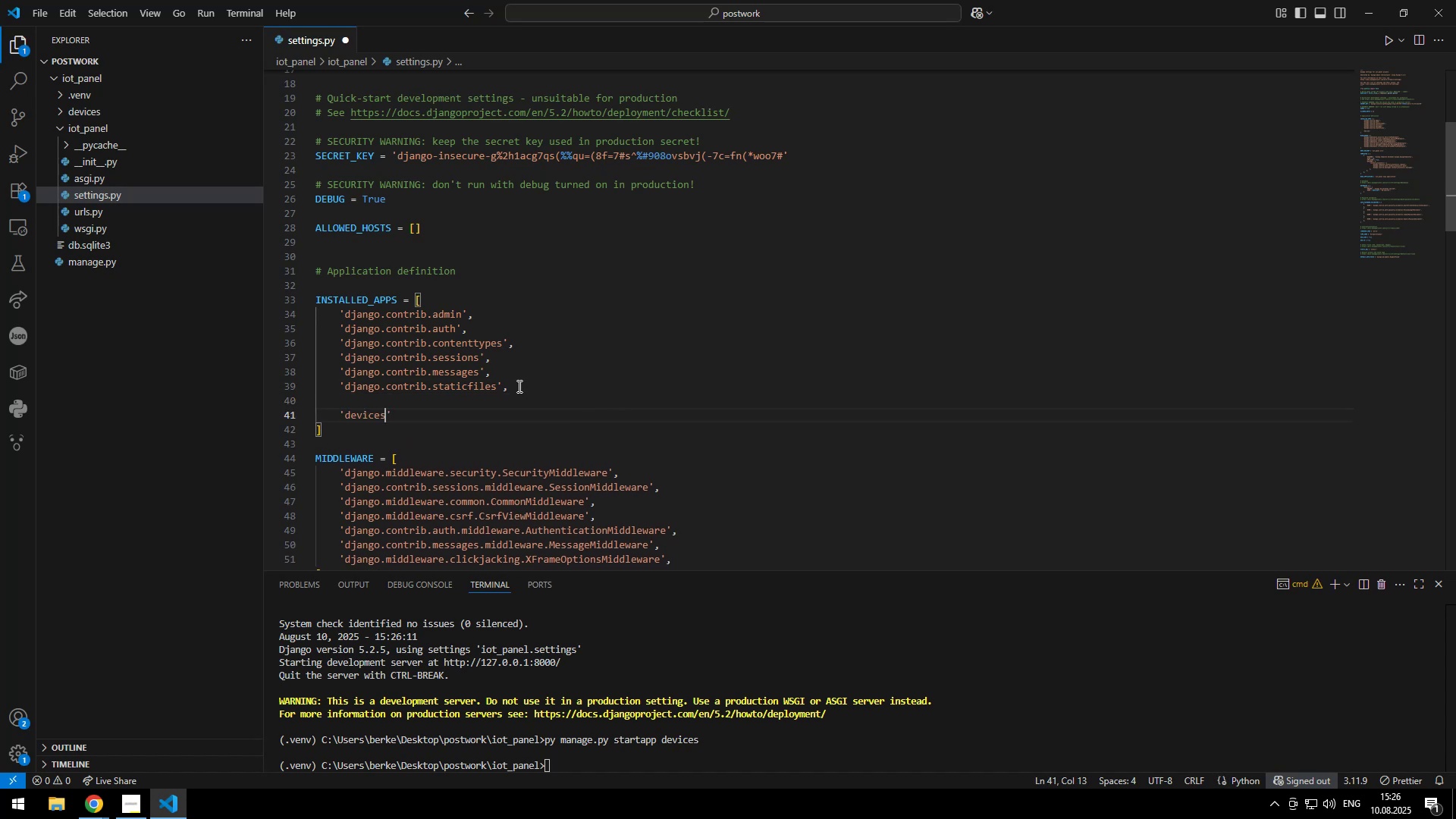 
key(Comma)
 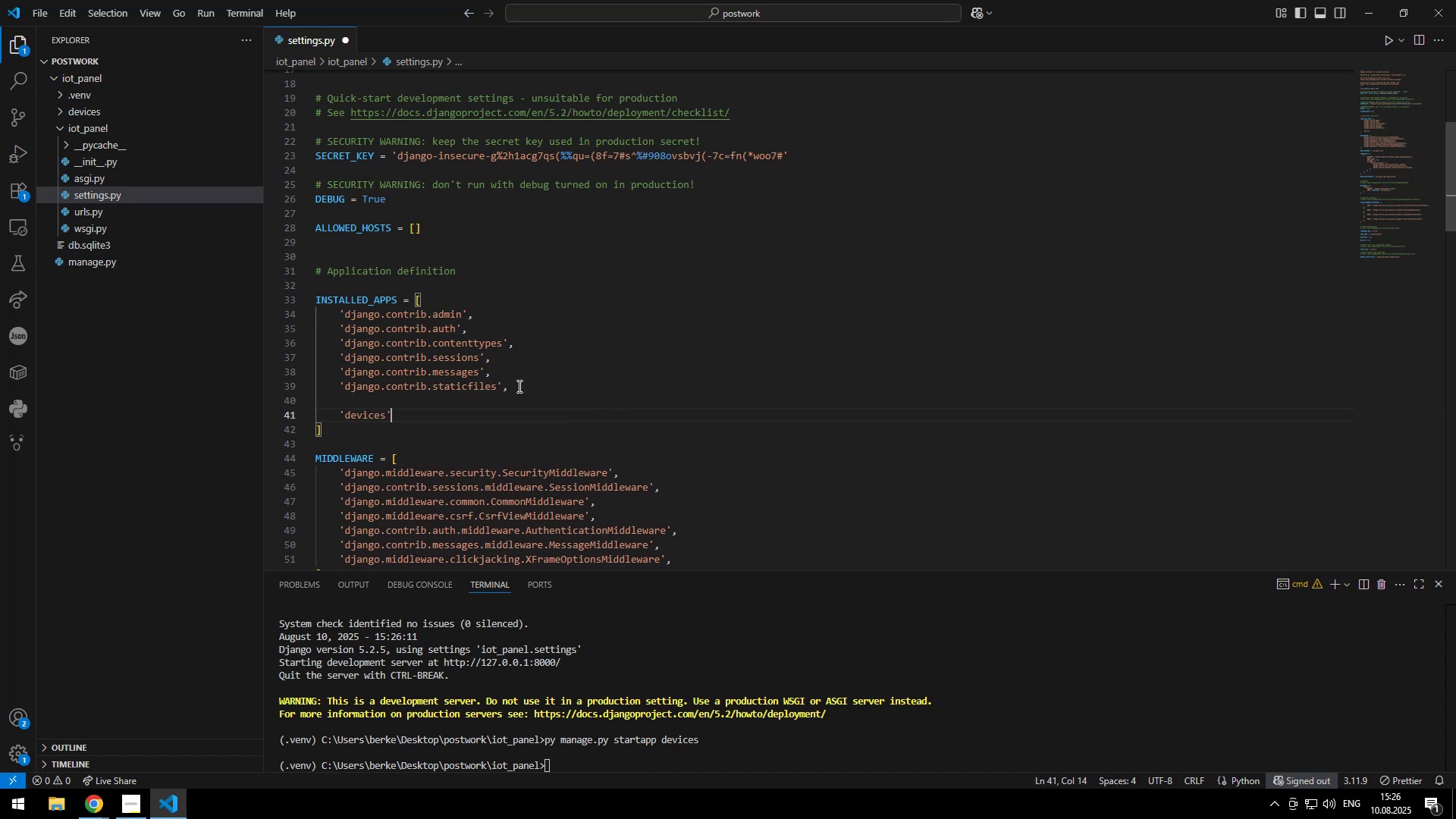 
key(Control+ControlLeft)
 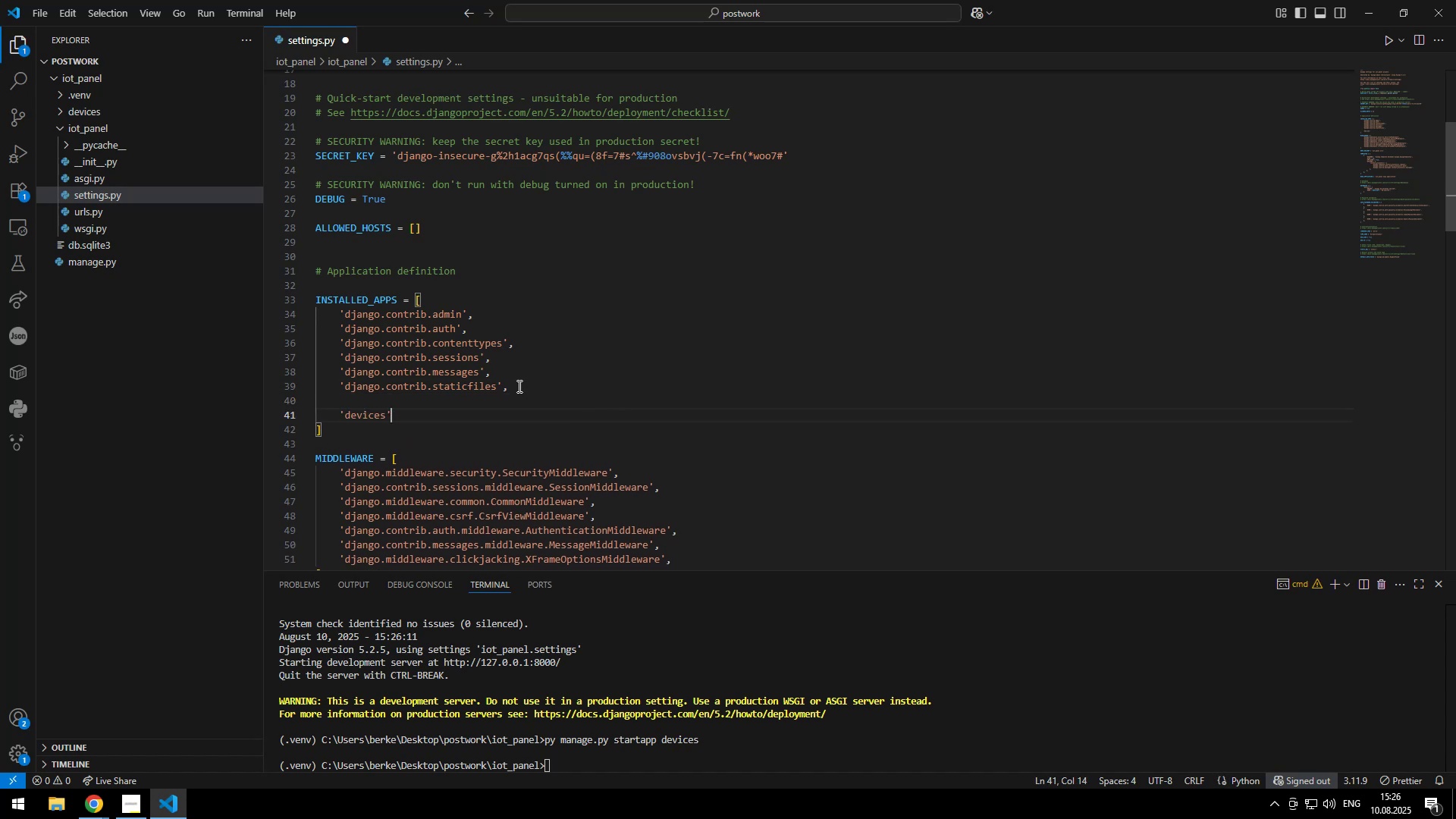 
key(Control+S)
 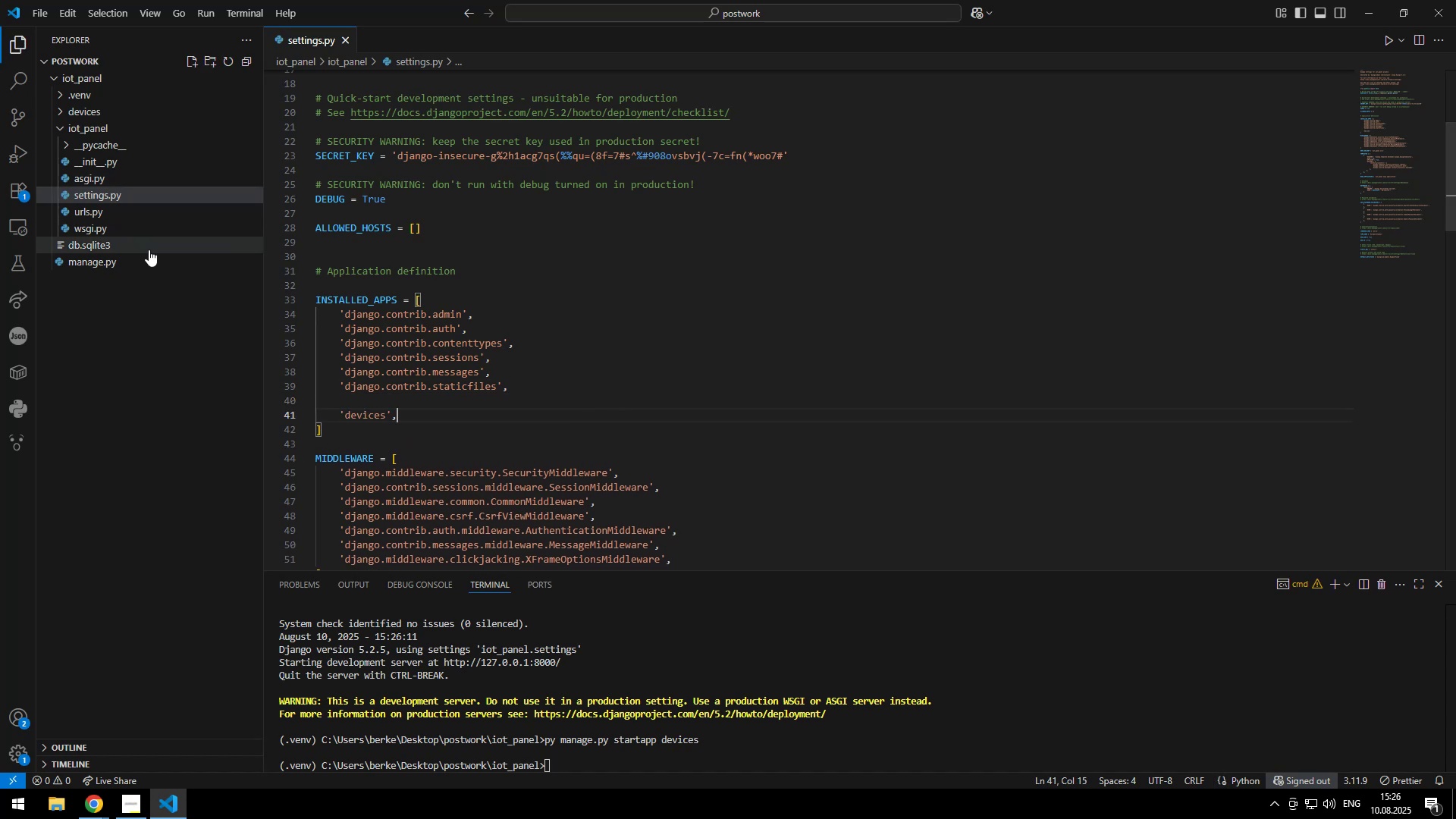 
left_click([664, 742])
 